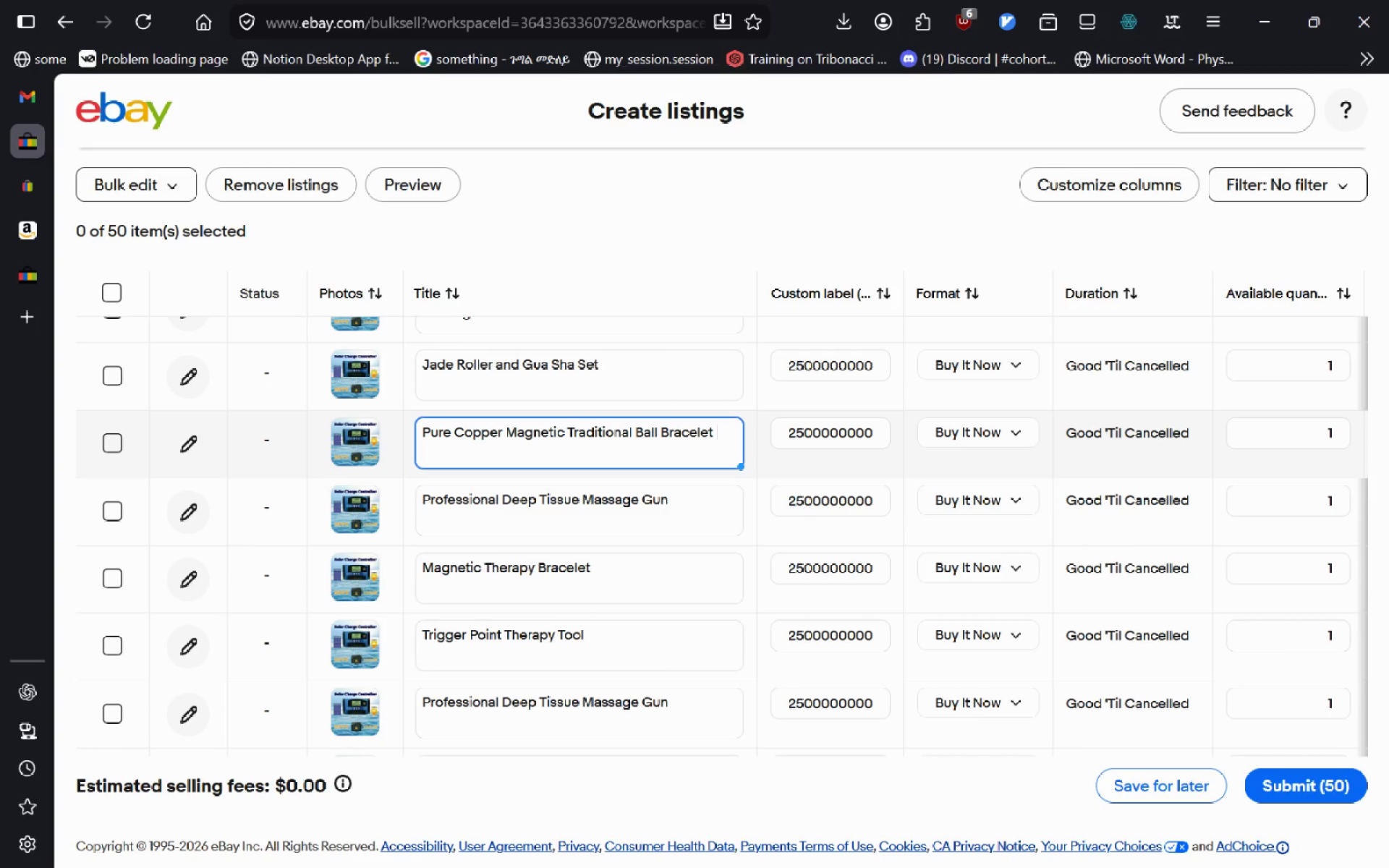 
key(ArrowUp)
 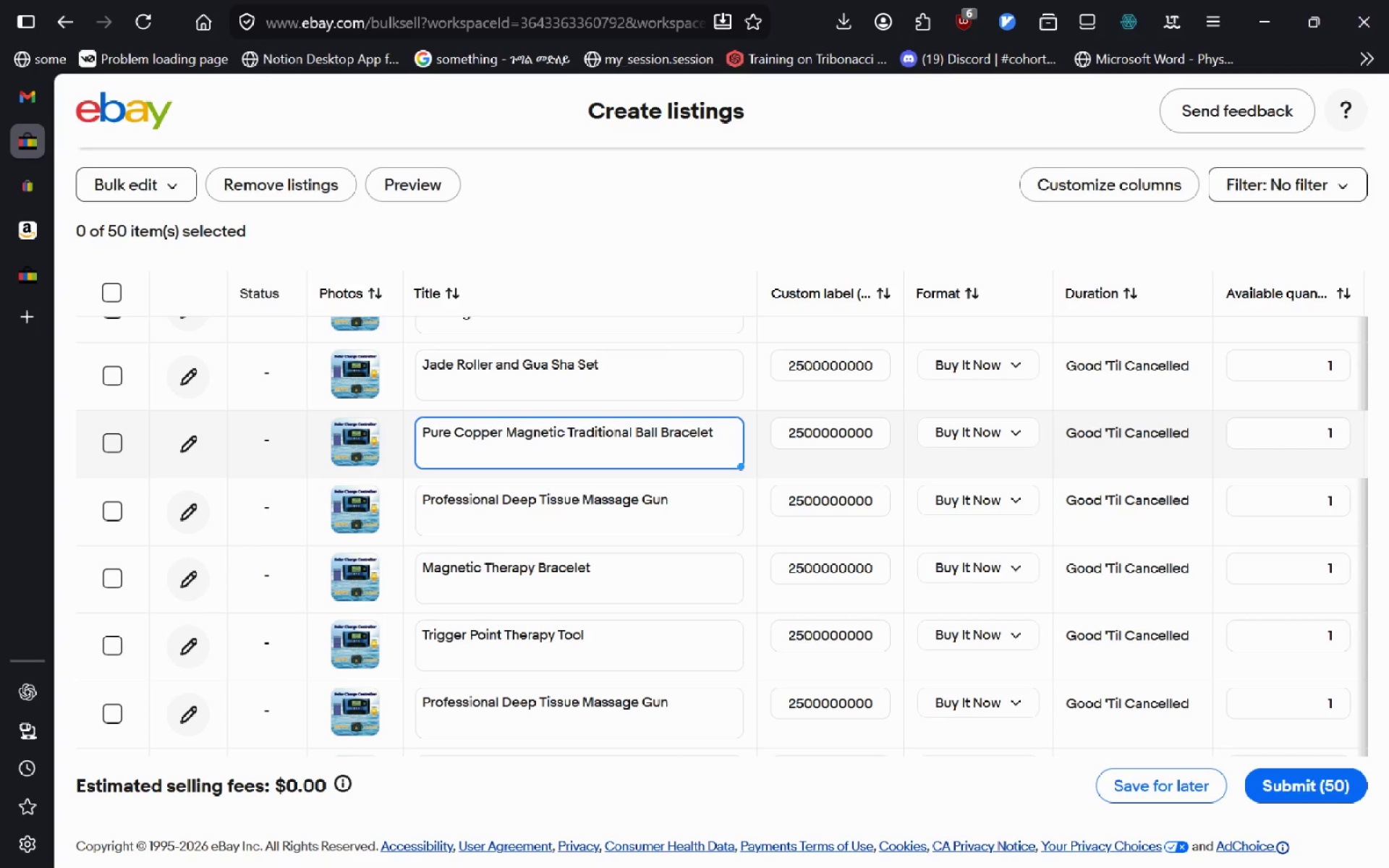 
key(Shift+Z)
 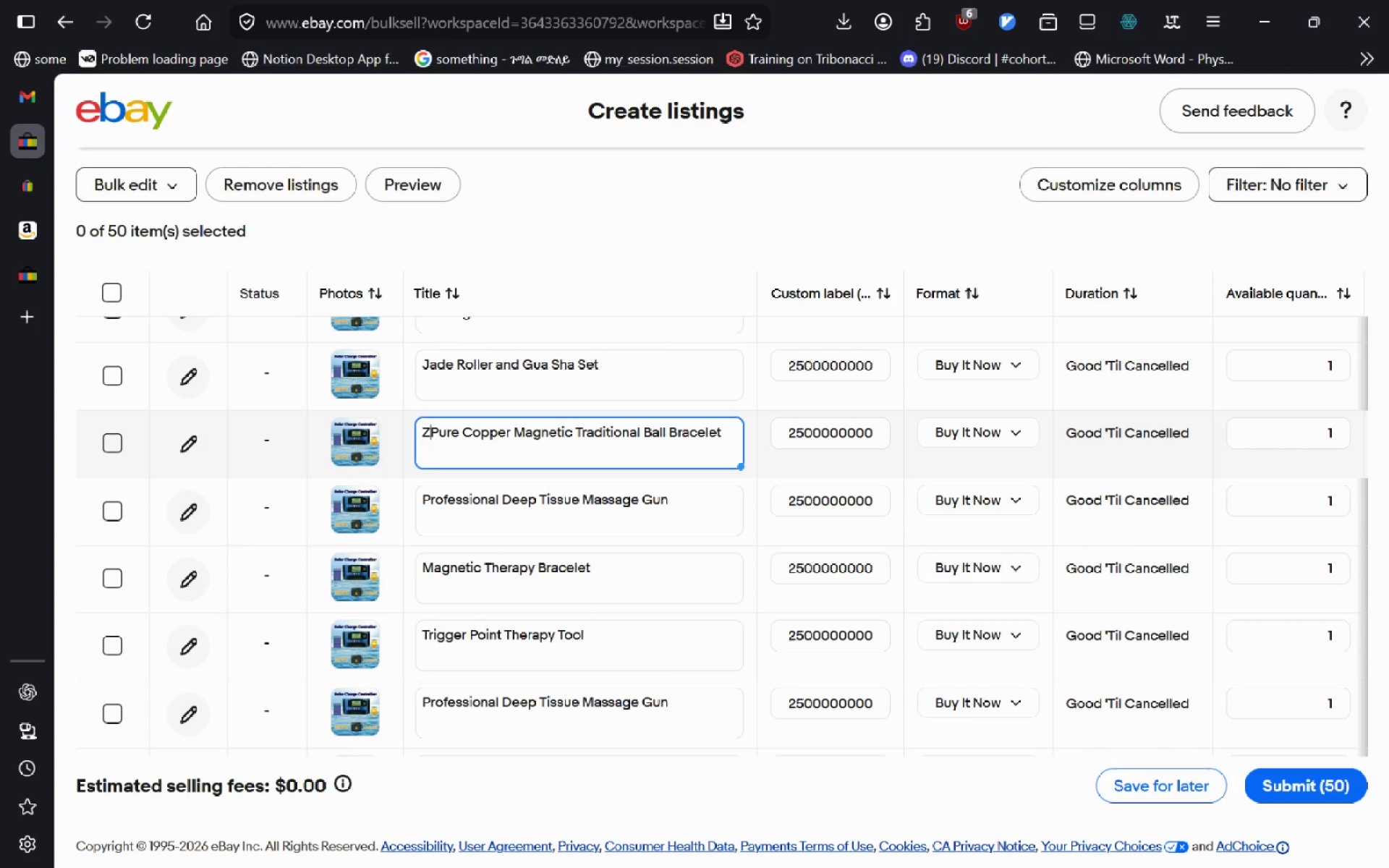 
key(Backspace)
 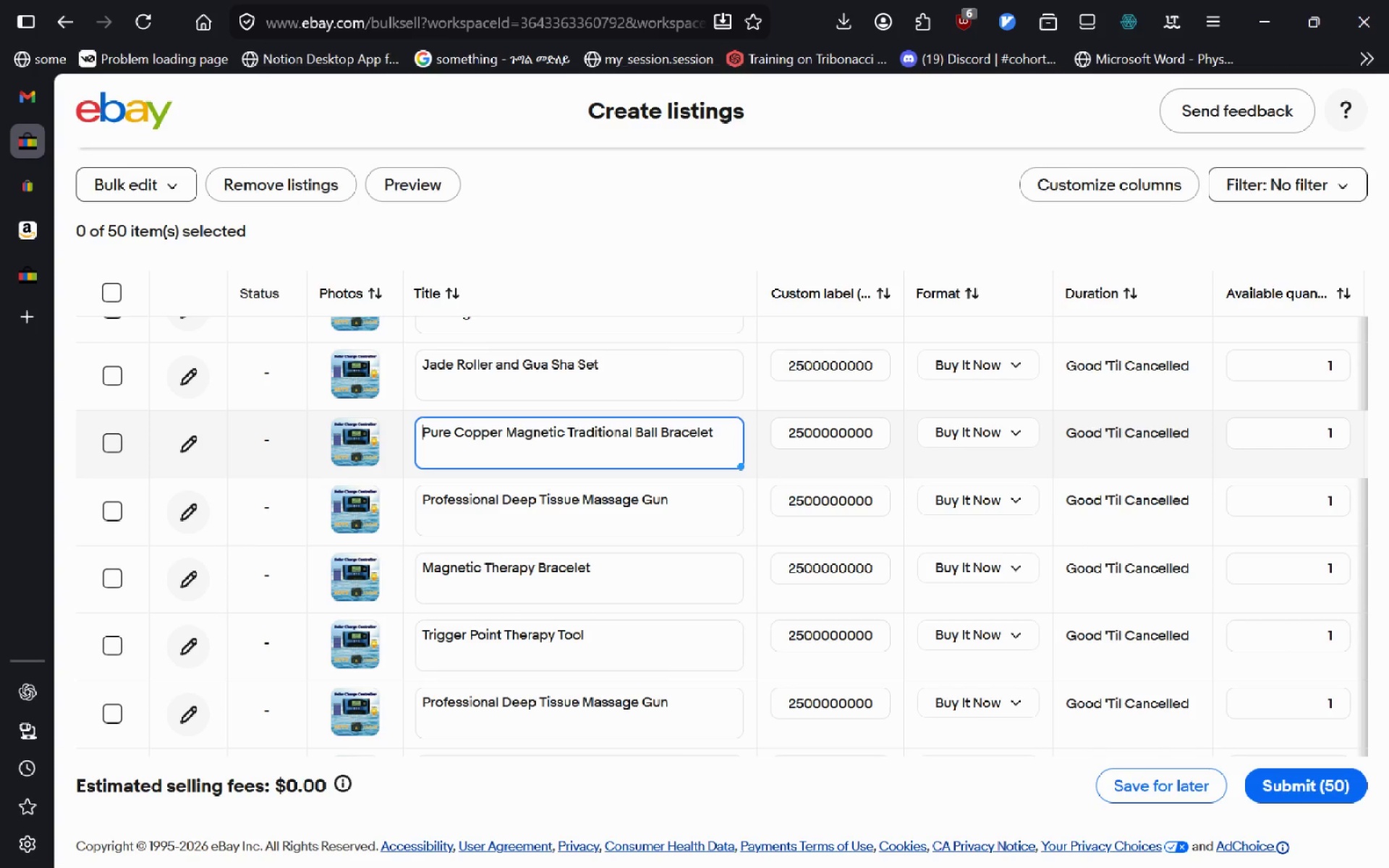 
key(Meta+MetaLeft)
 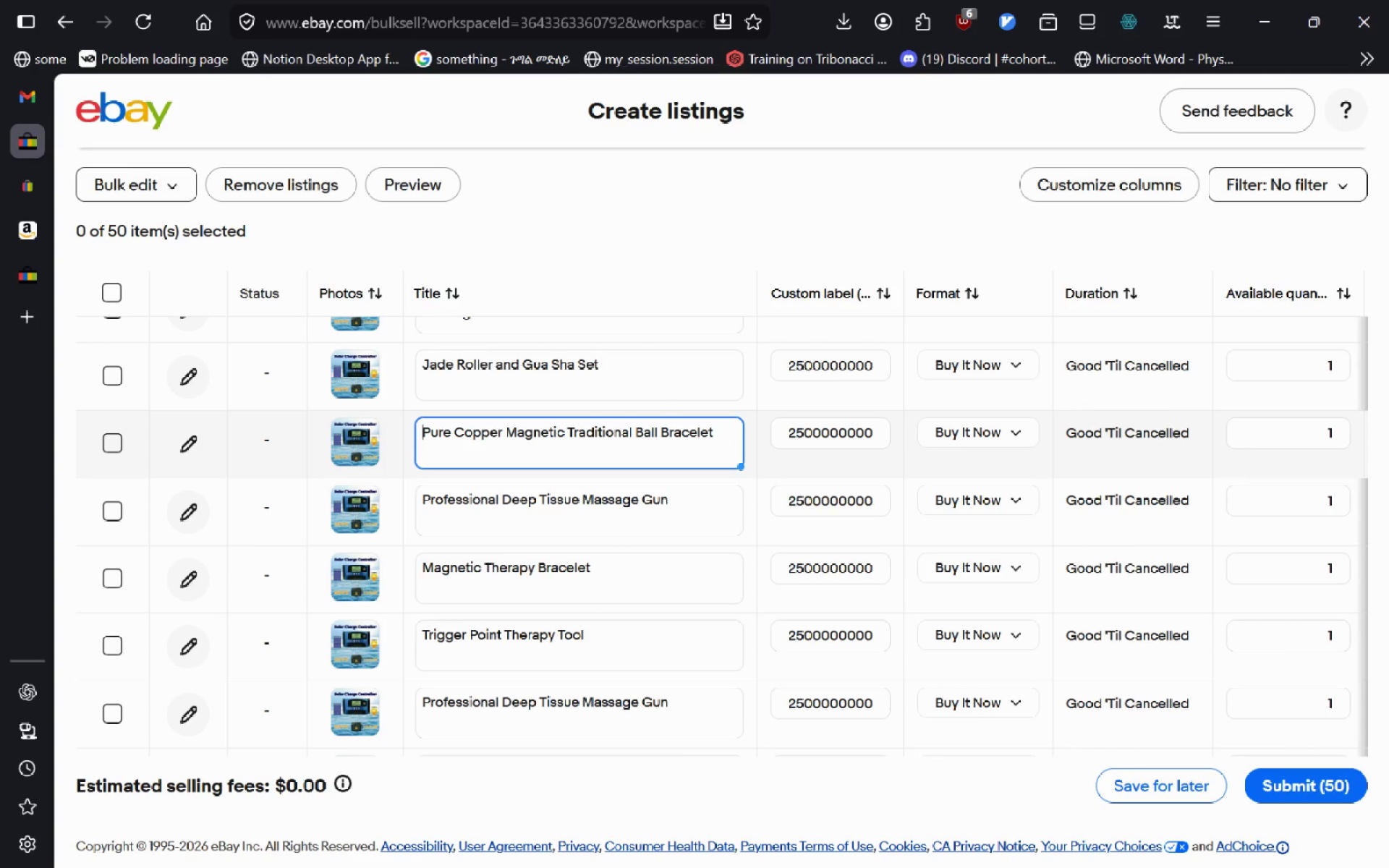 
key(Meta+V)
 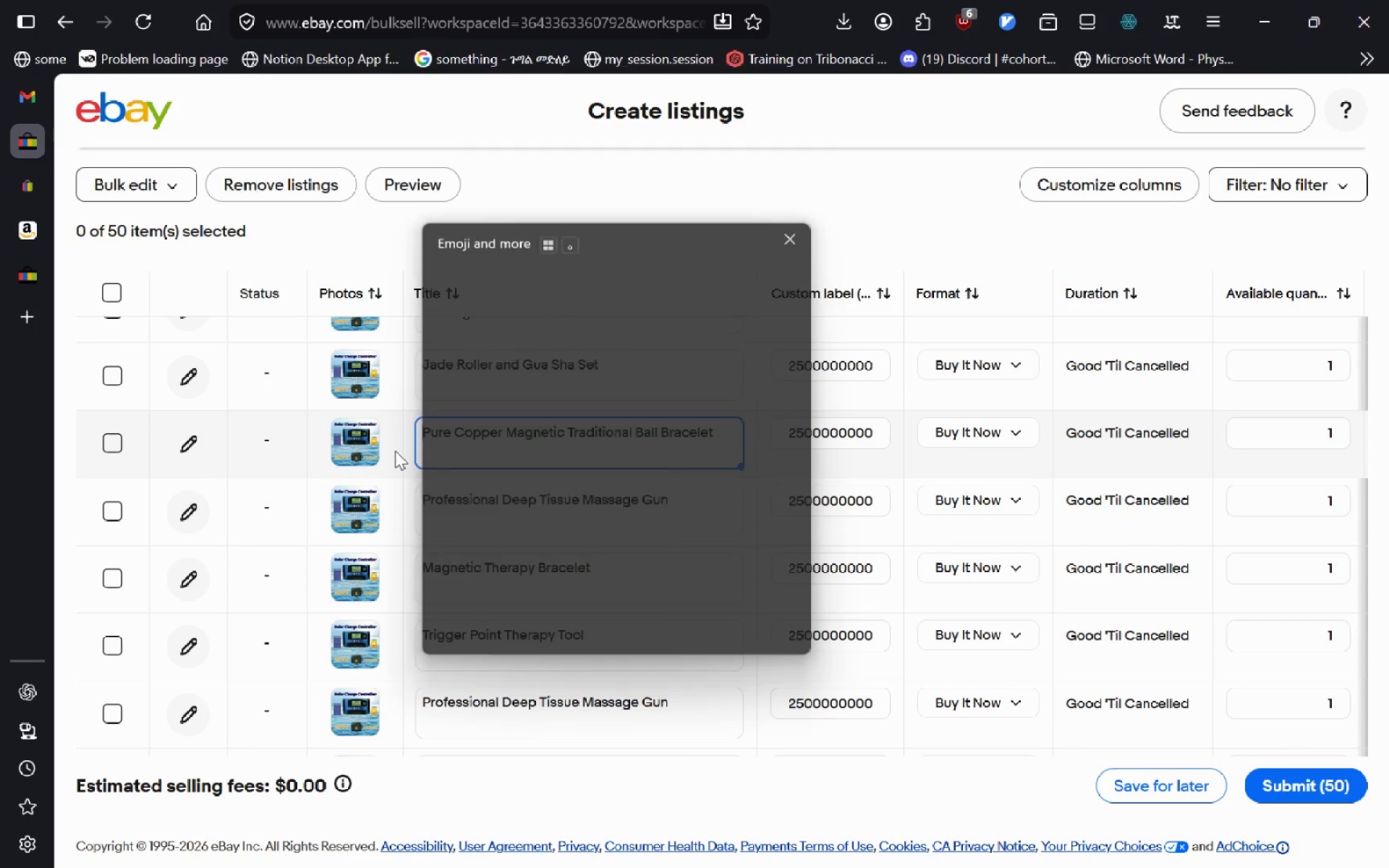 
key(ArrowDown)
 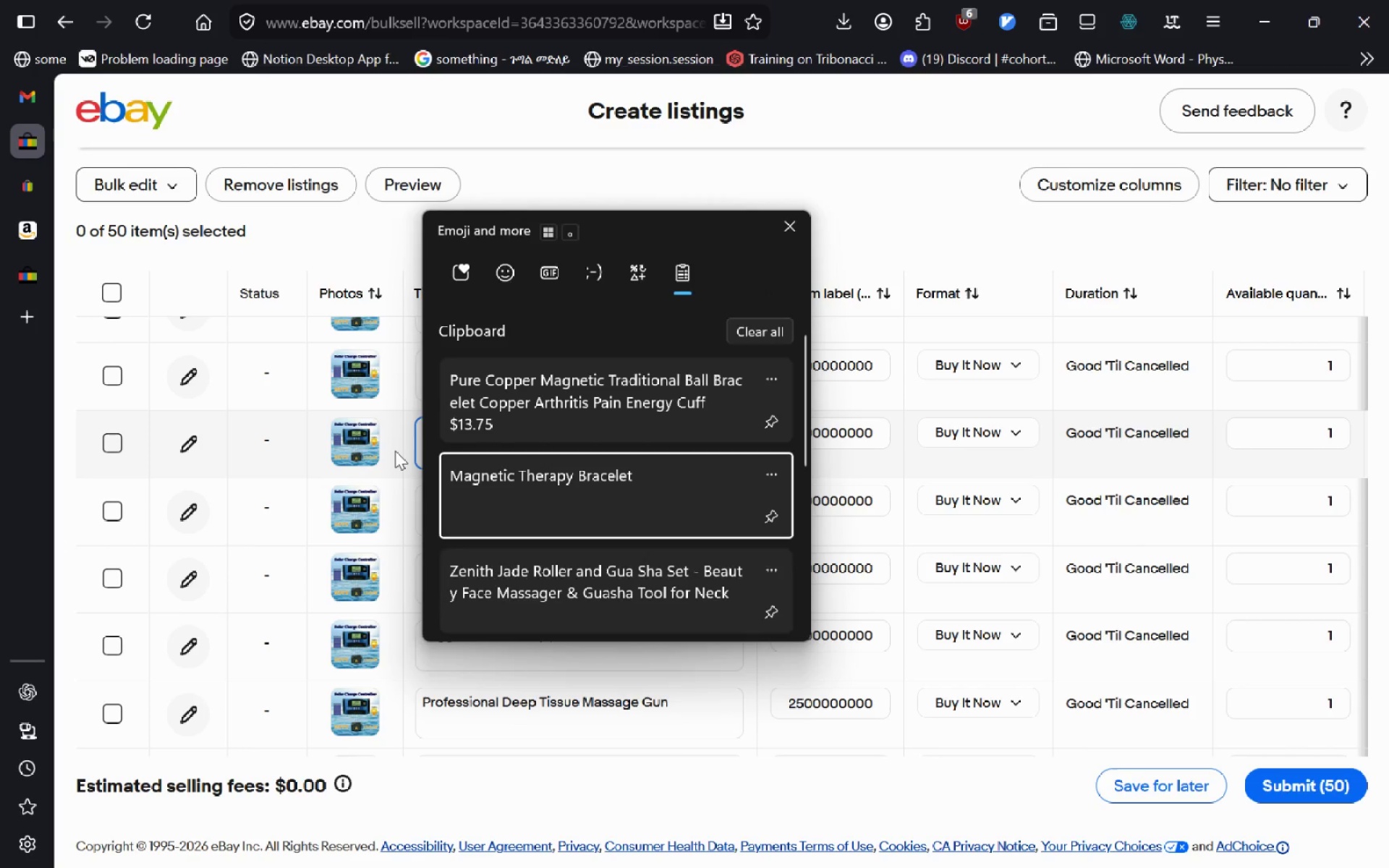 
key(ArrowDown)
 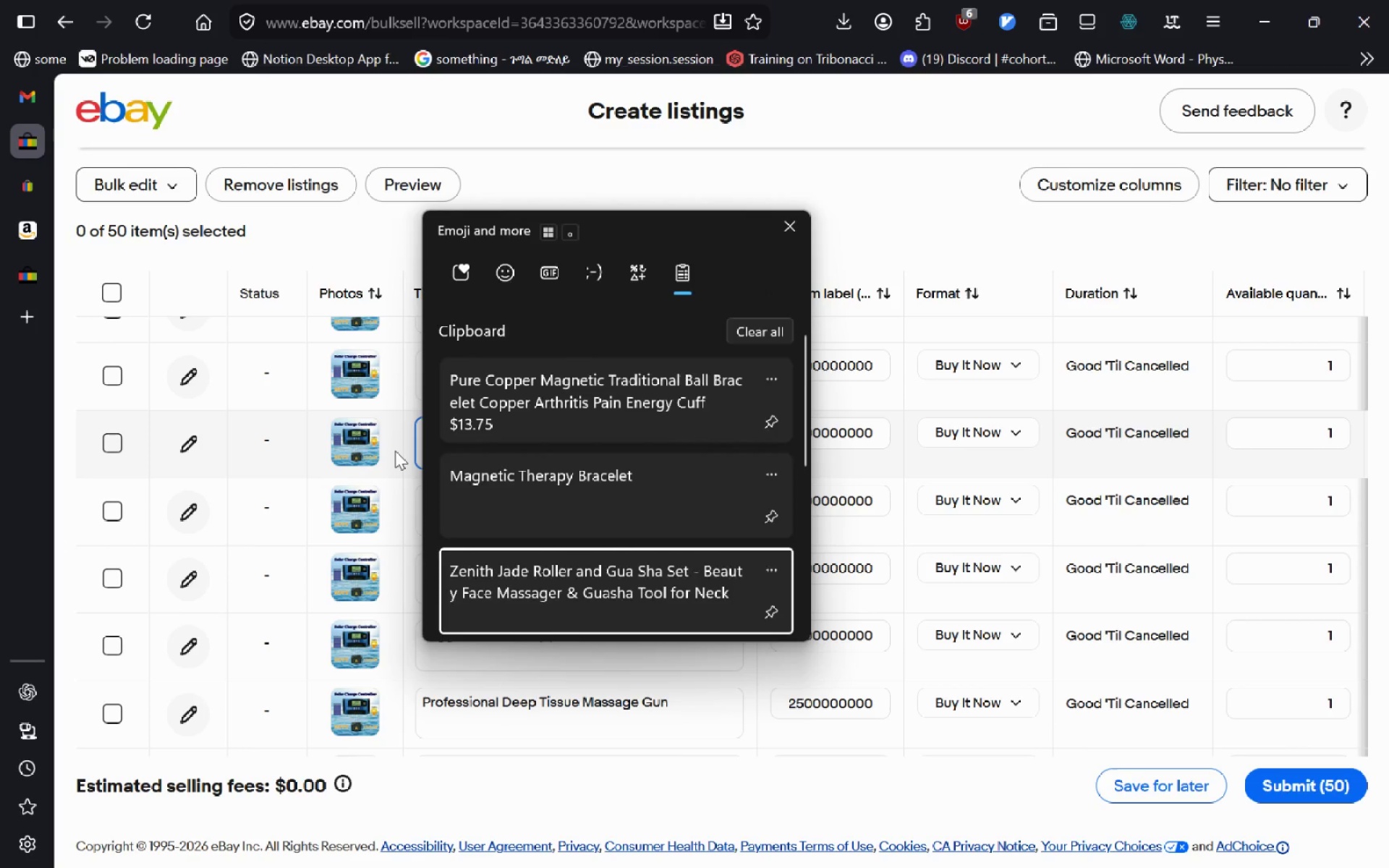 
key(ArrowDown)
 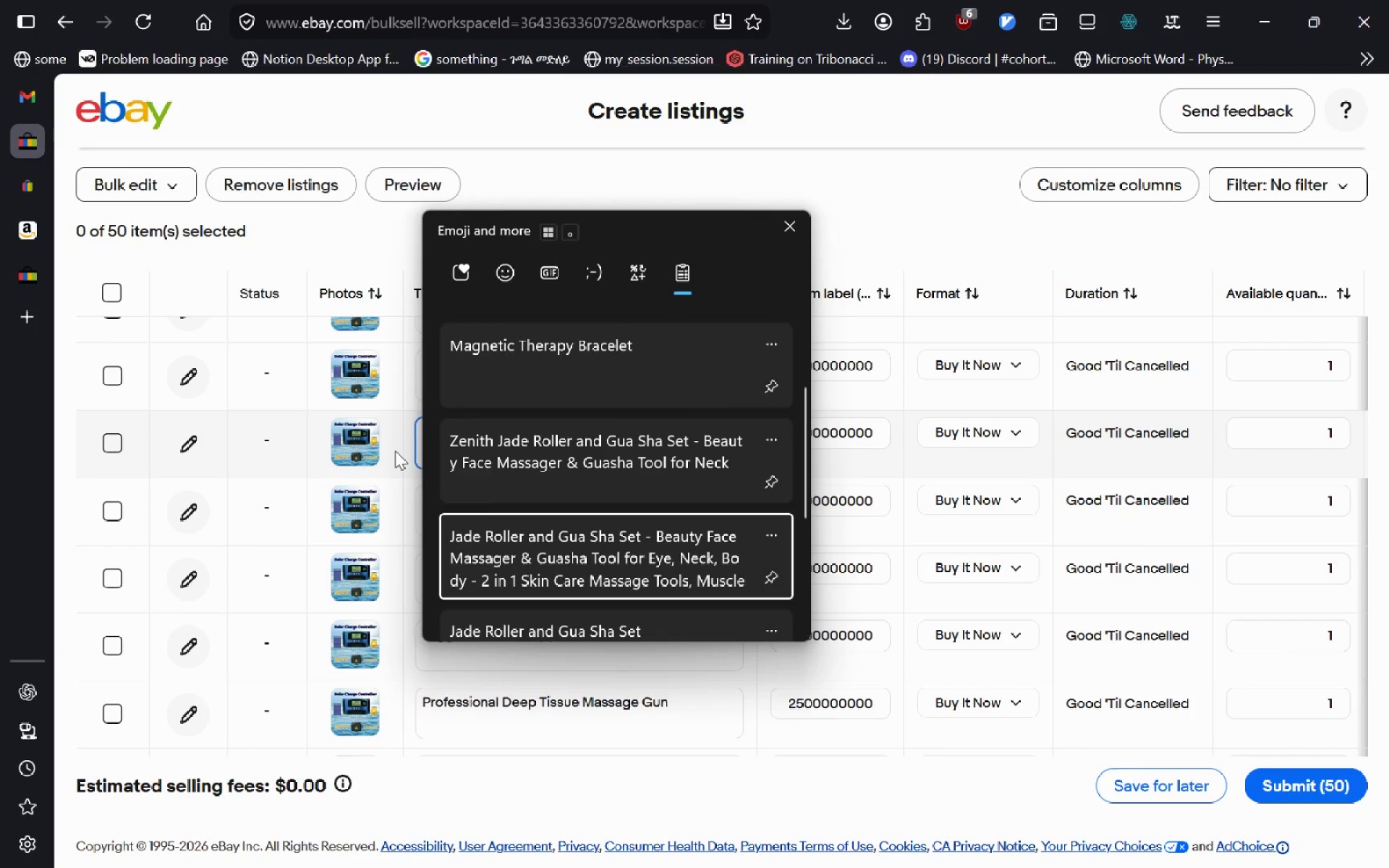 
key(ArrowDown)
 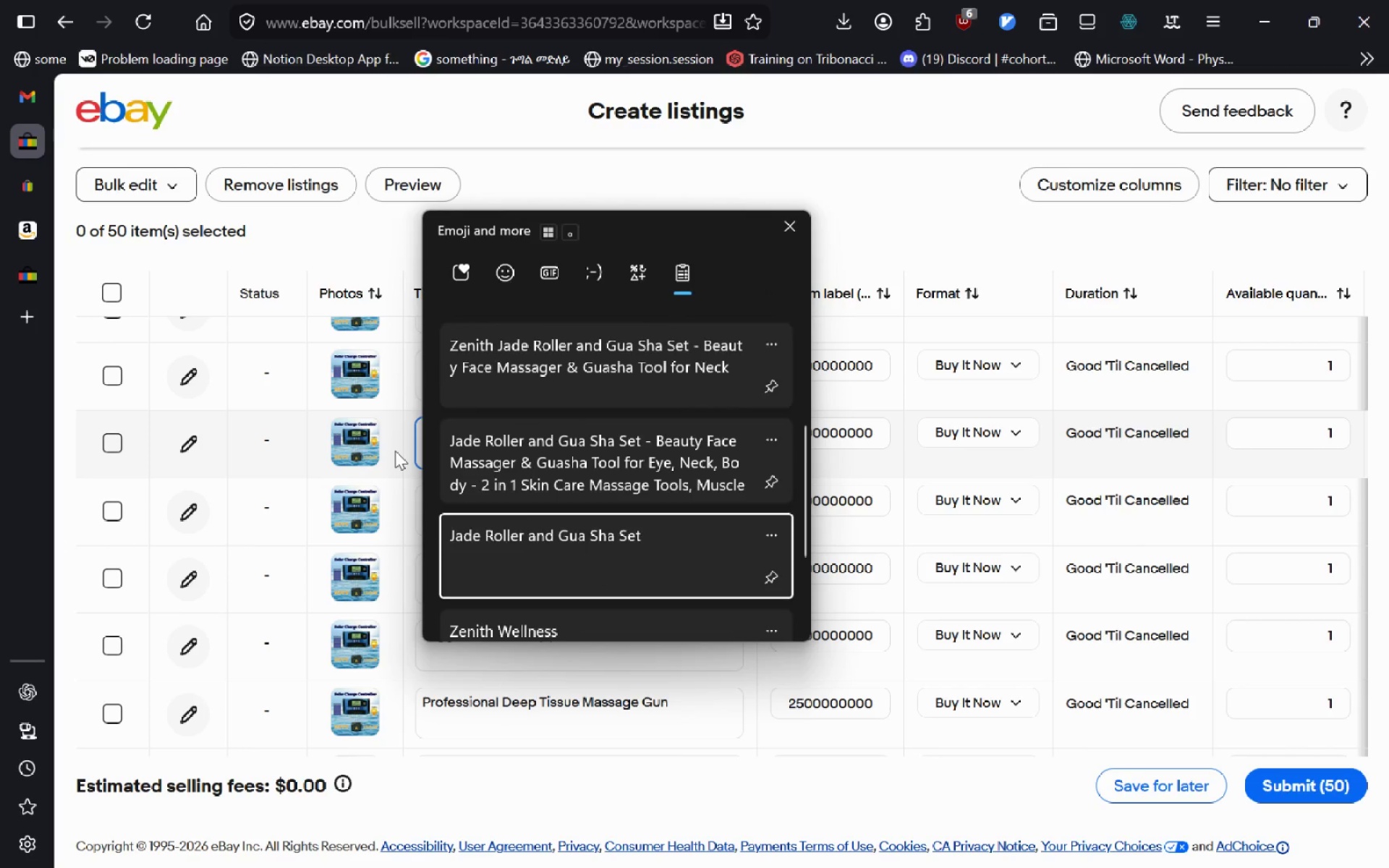 
key(ArrowDown)
 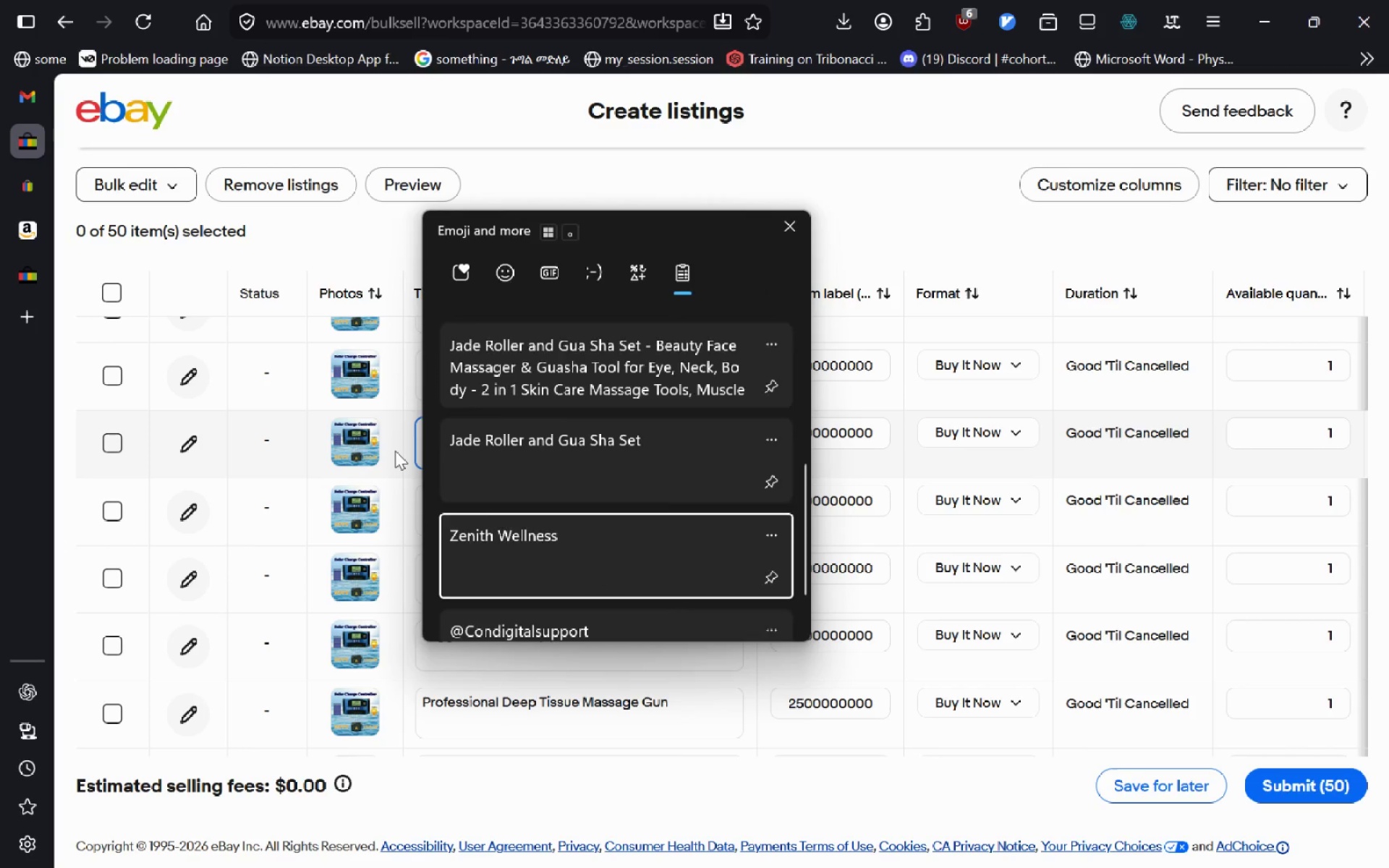 
key(ArrowDown)
 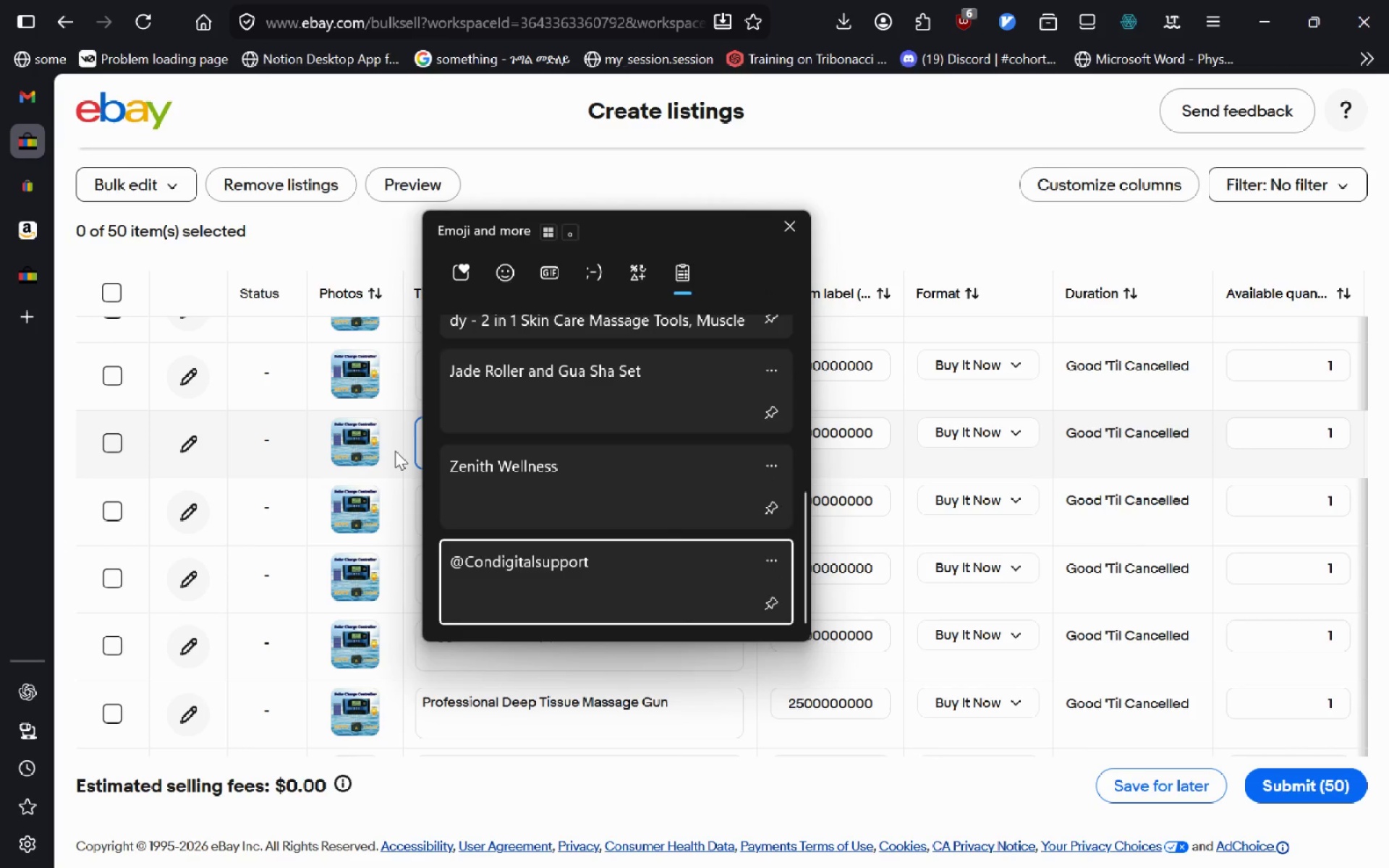 
key(ArrowUp)
 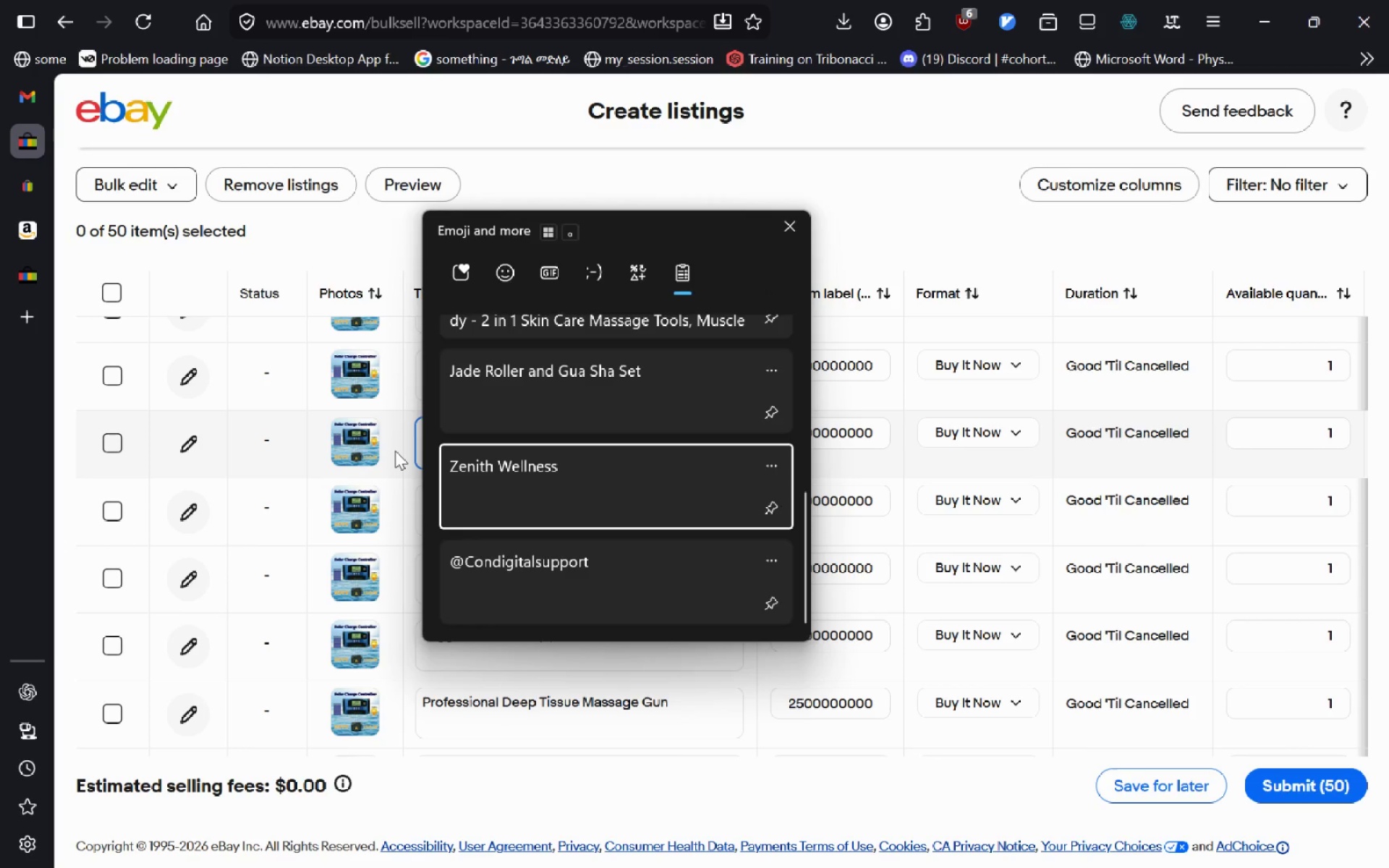 
key(Enter)
 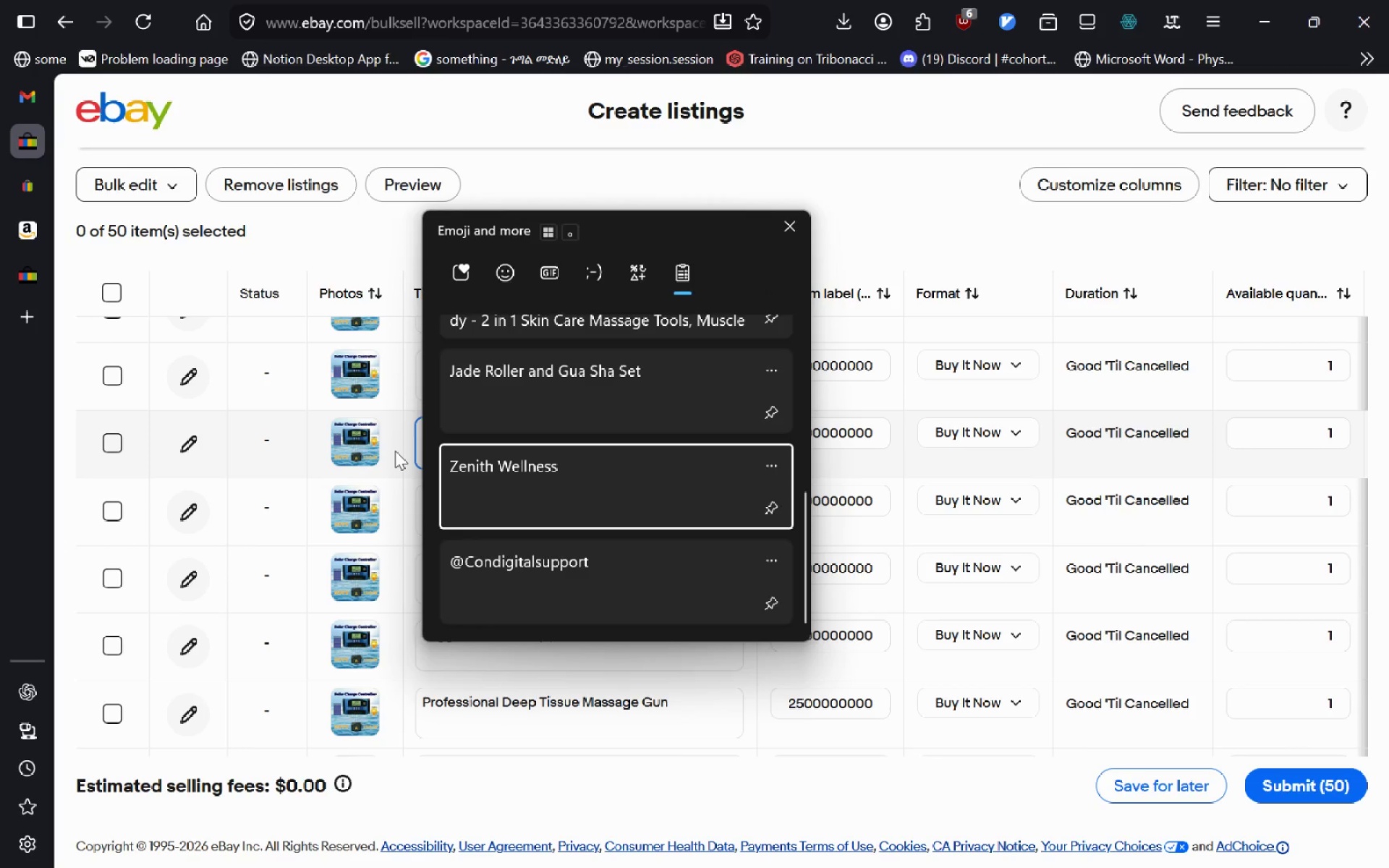 
key(Control+ControlLeft)
 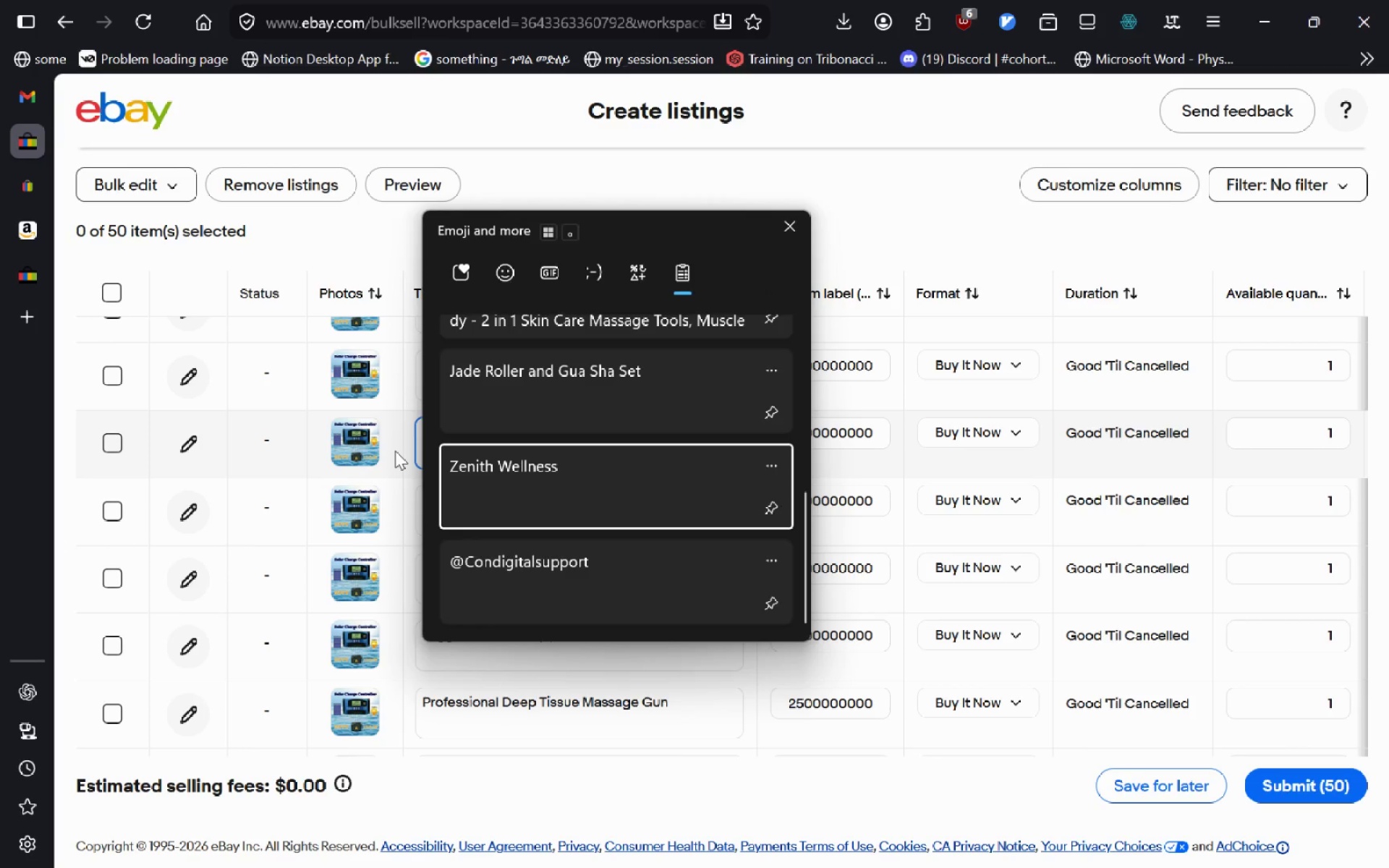 
key(Control+V)
 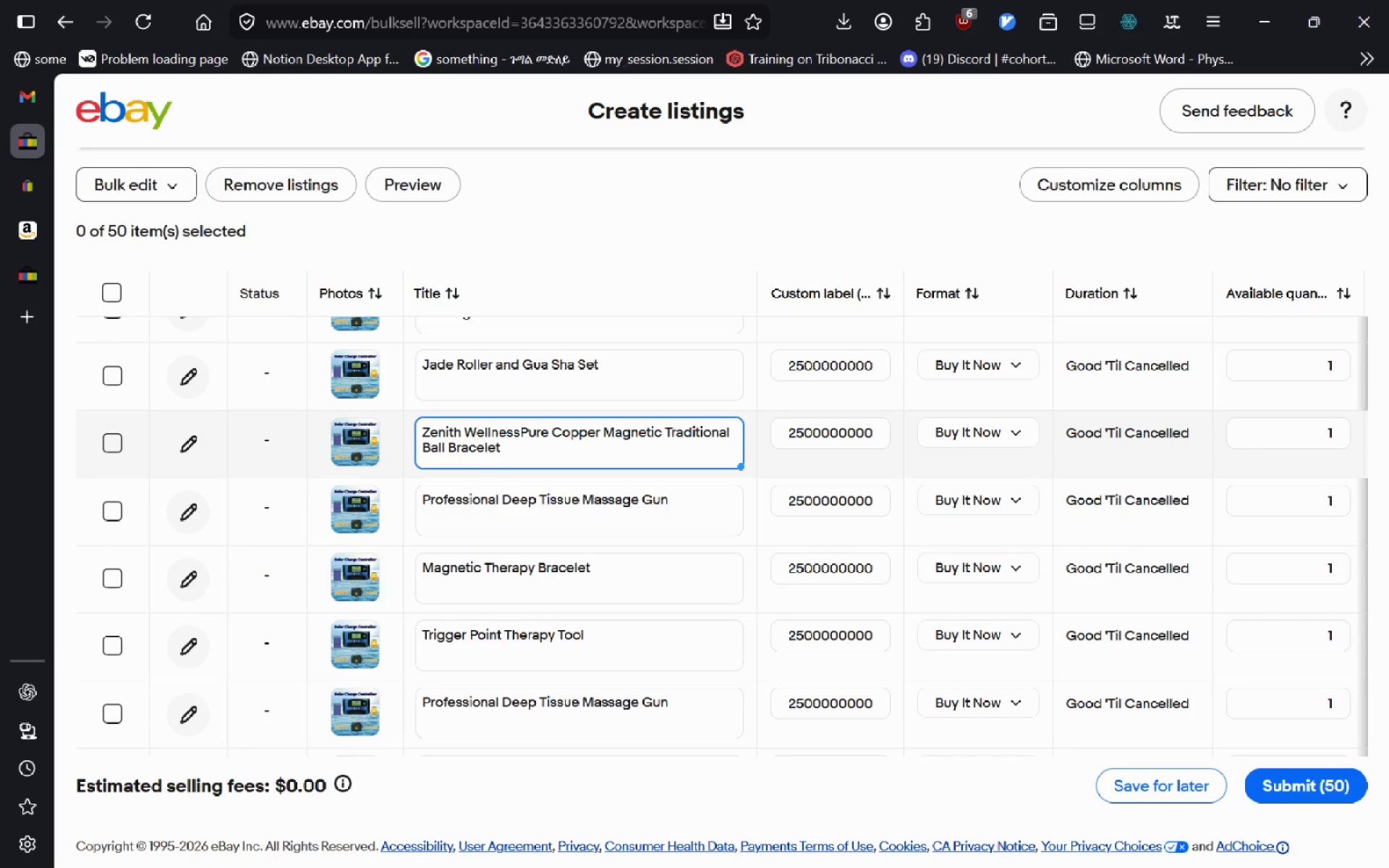 
key(Space)
 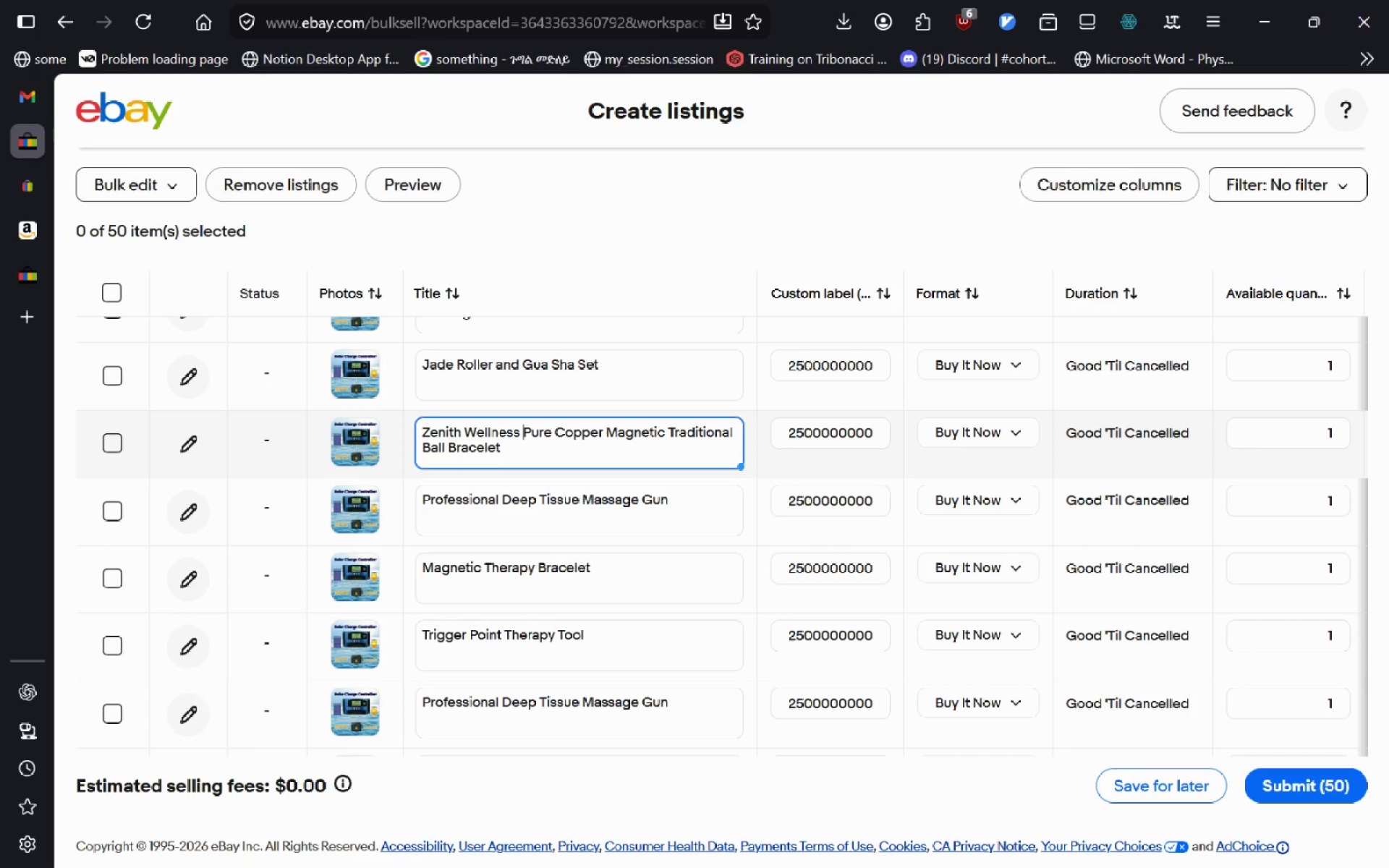 
key(Enter)
 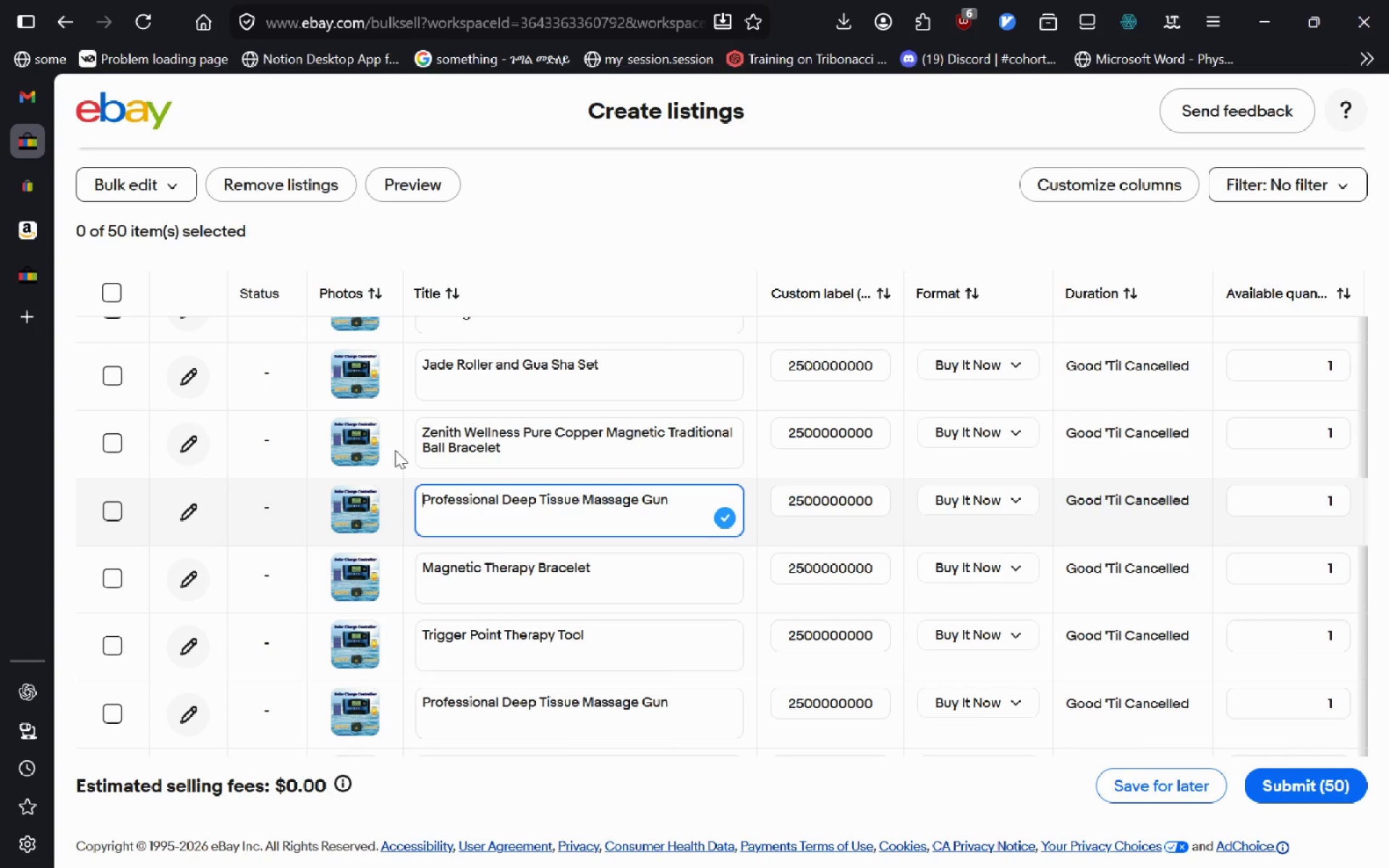 
double_click([532, 456])
 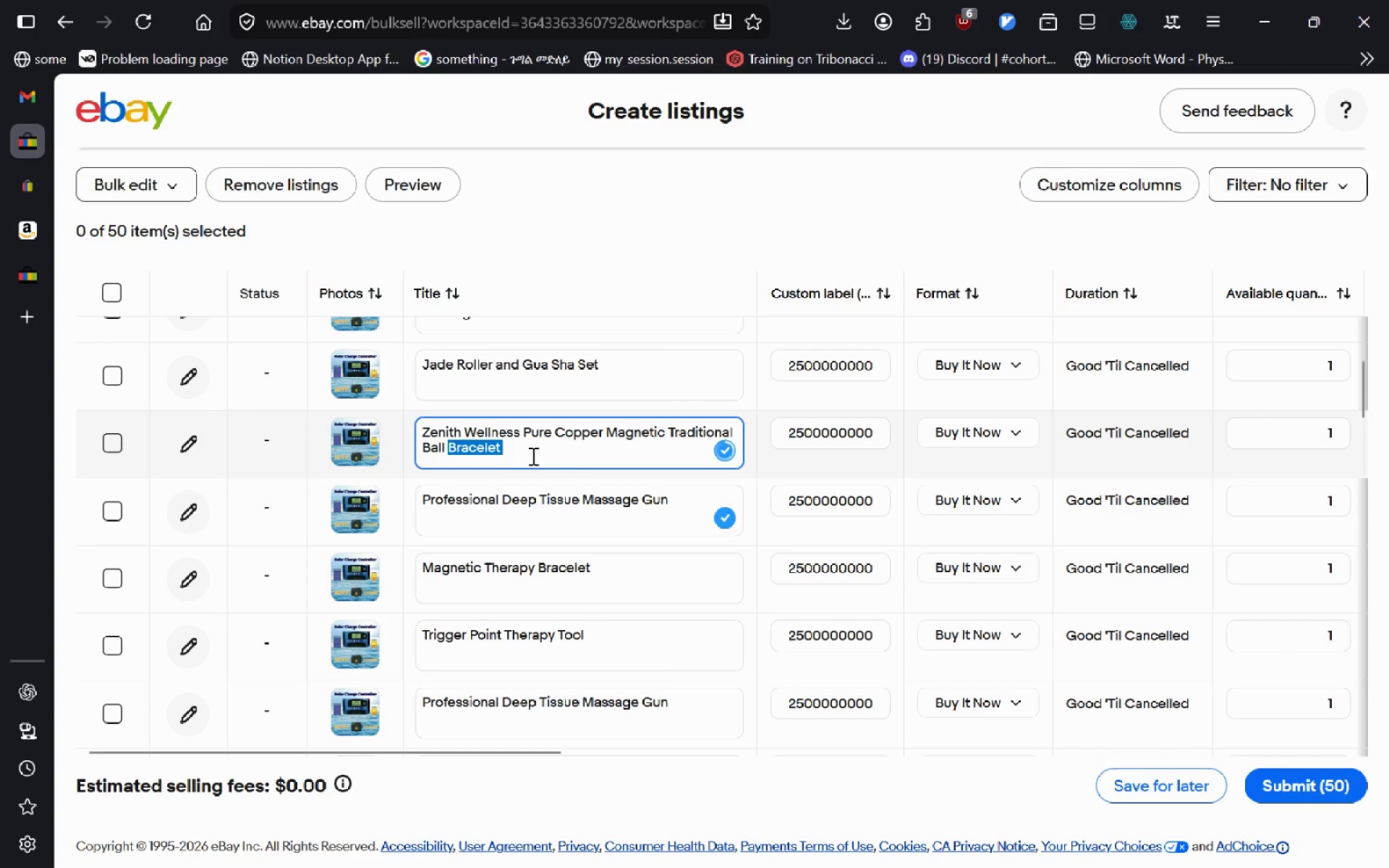 
key(Control+A)
 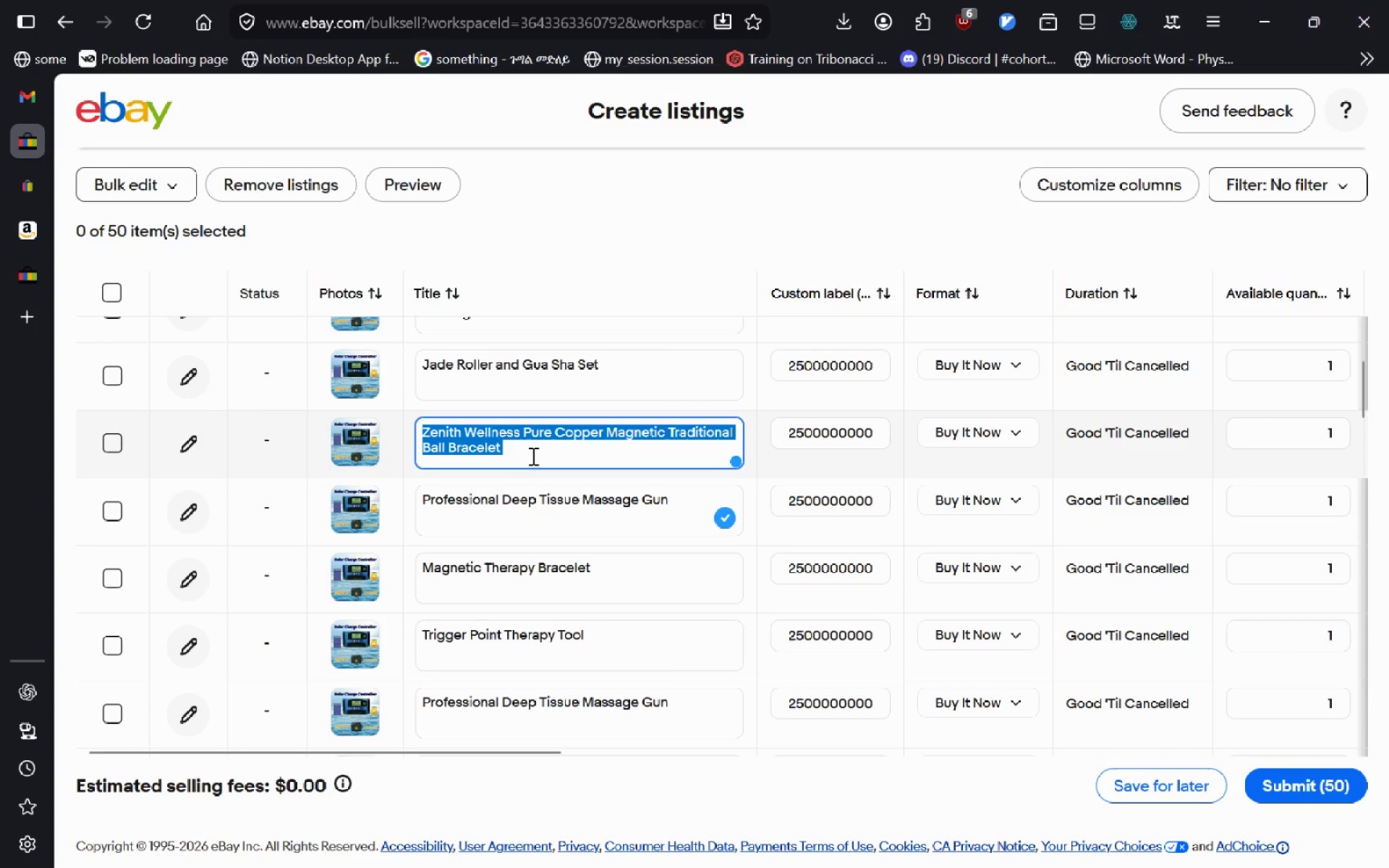 
key(Control+C)
 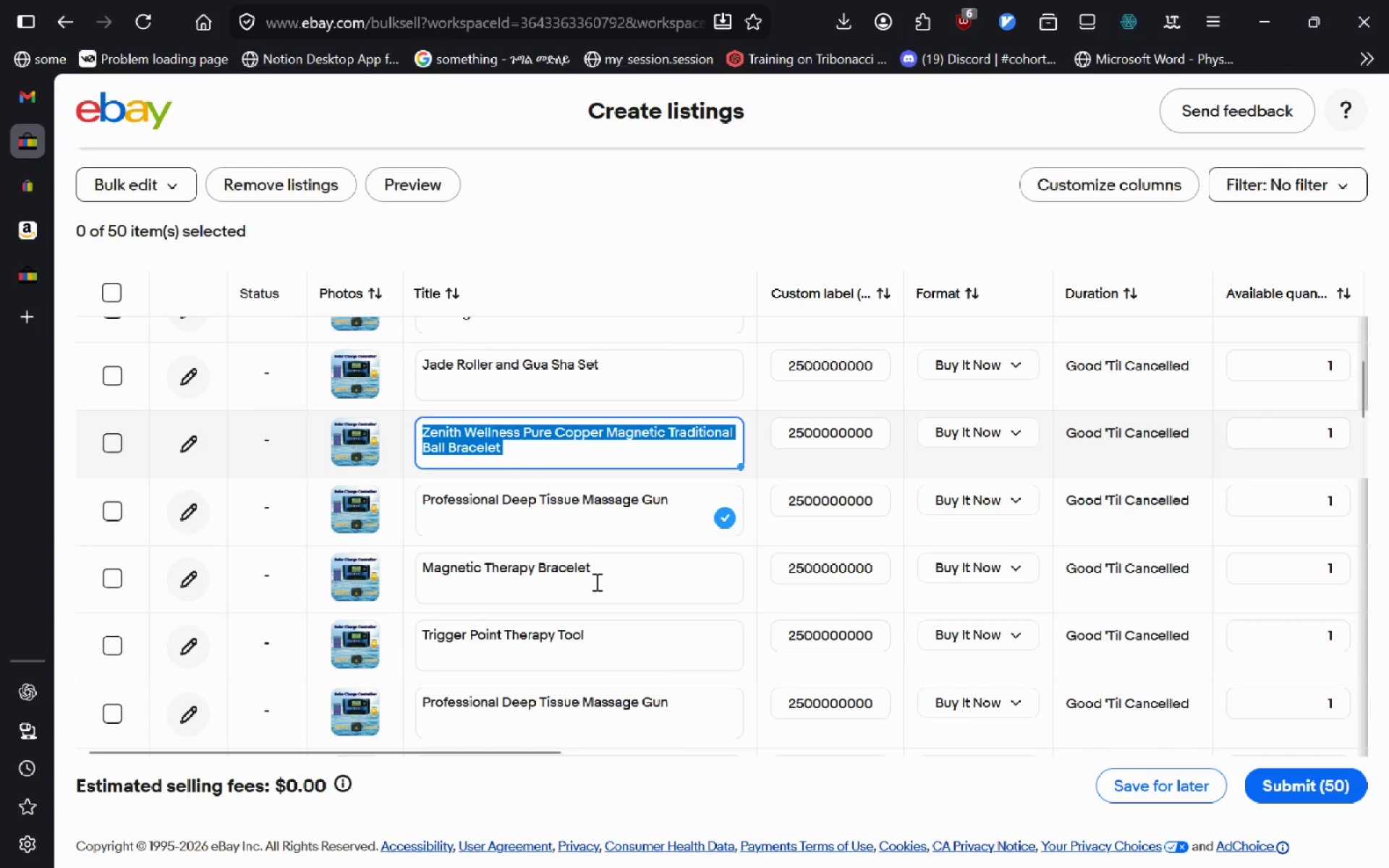 
left_click([595, 582])
 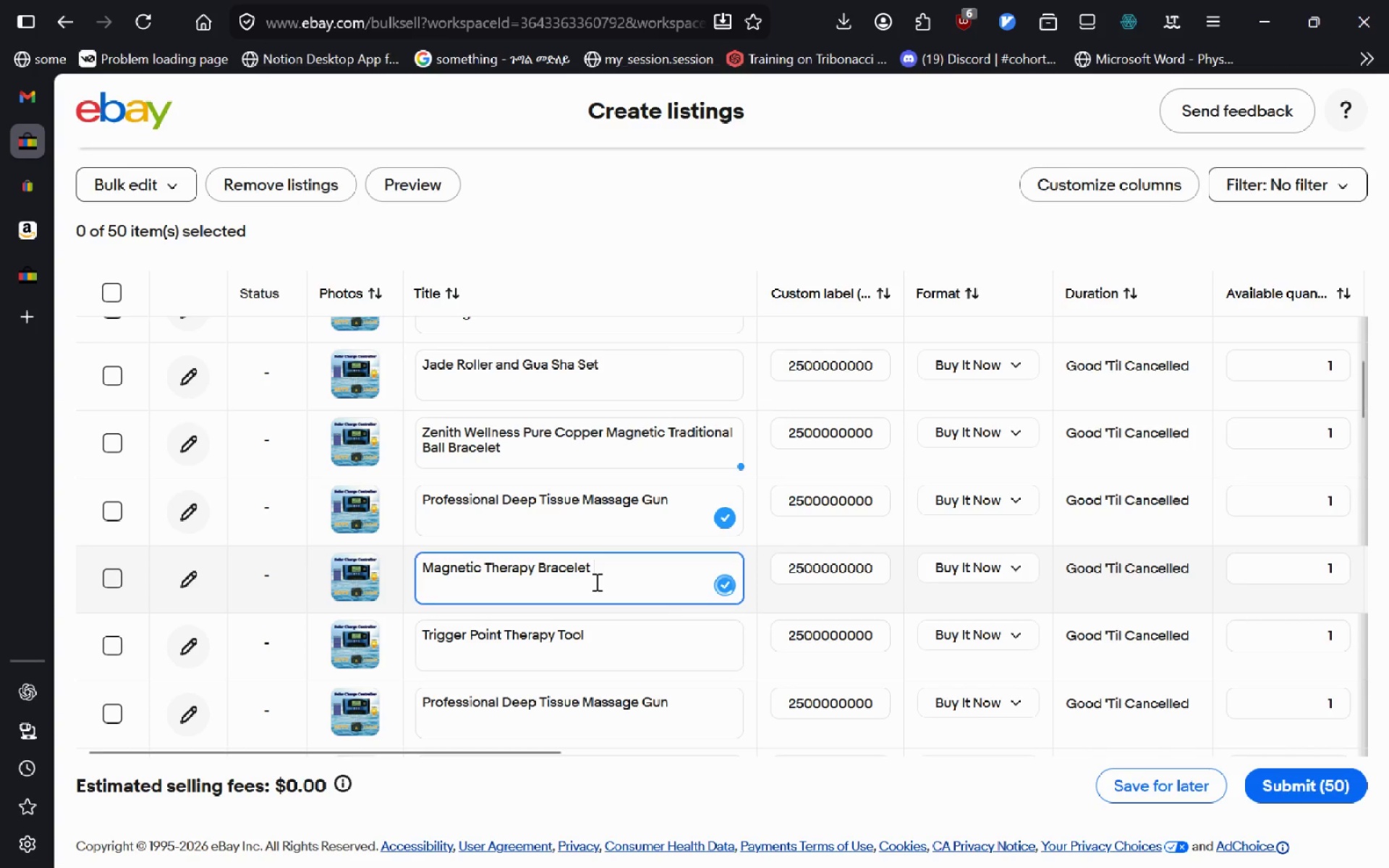 
key(Control+A)
 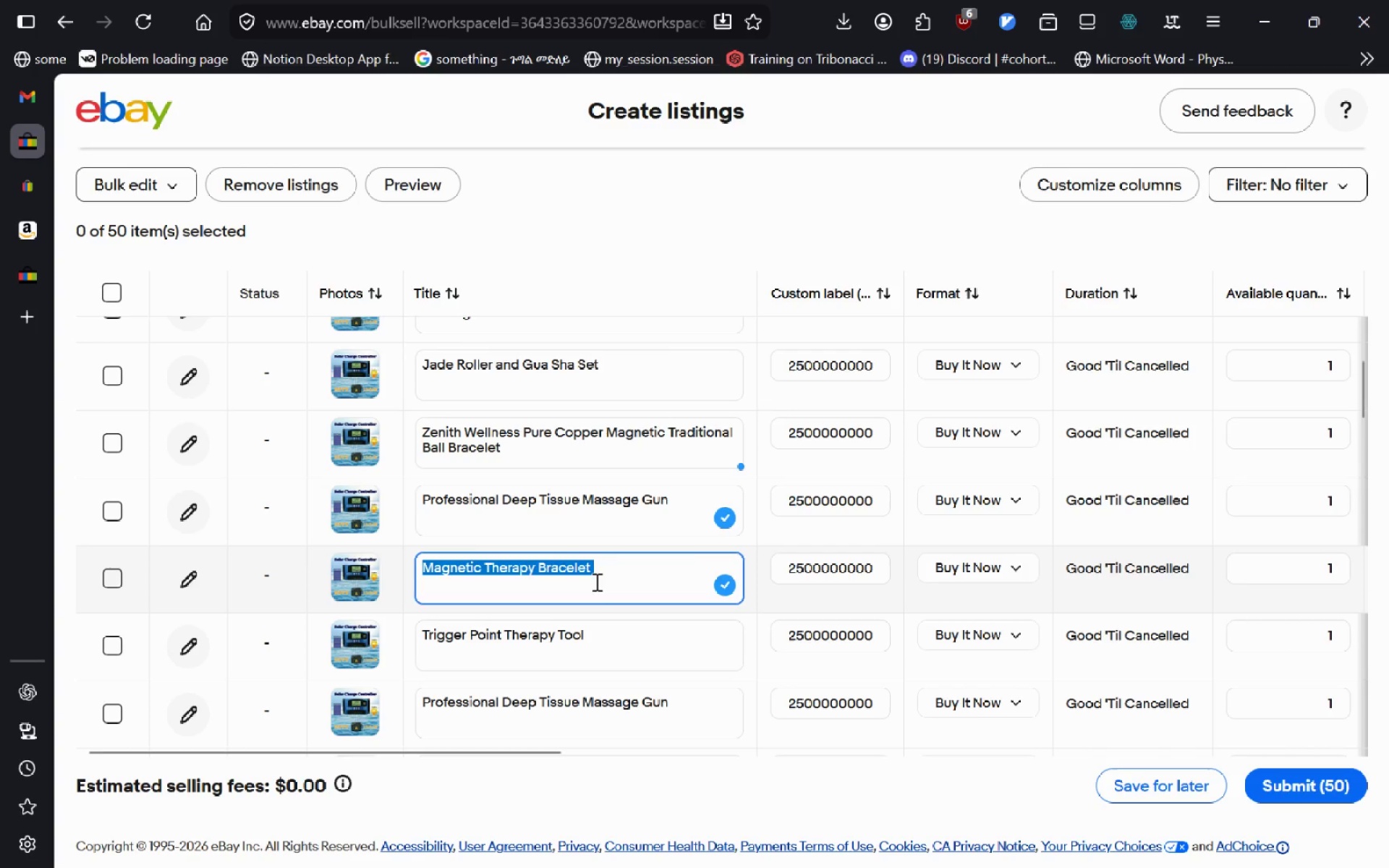 
key(Control+V)
 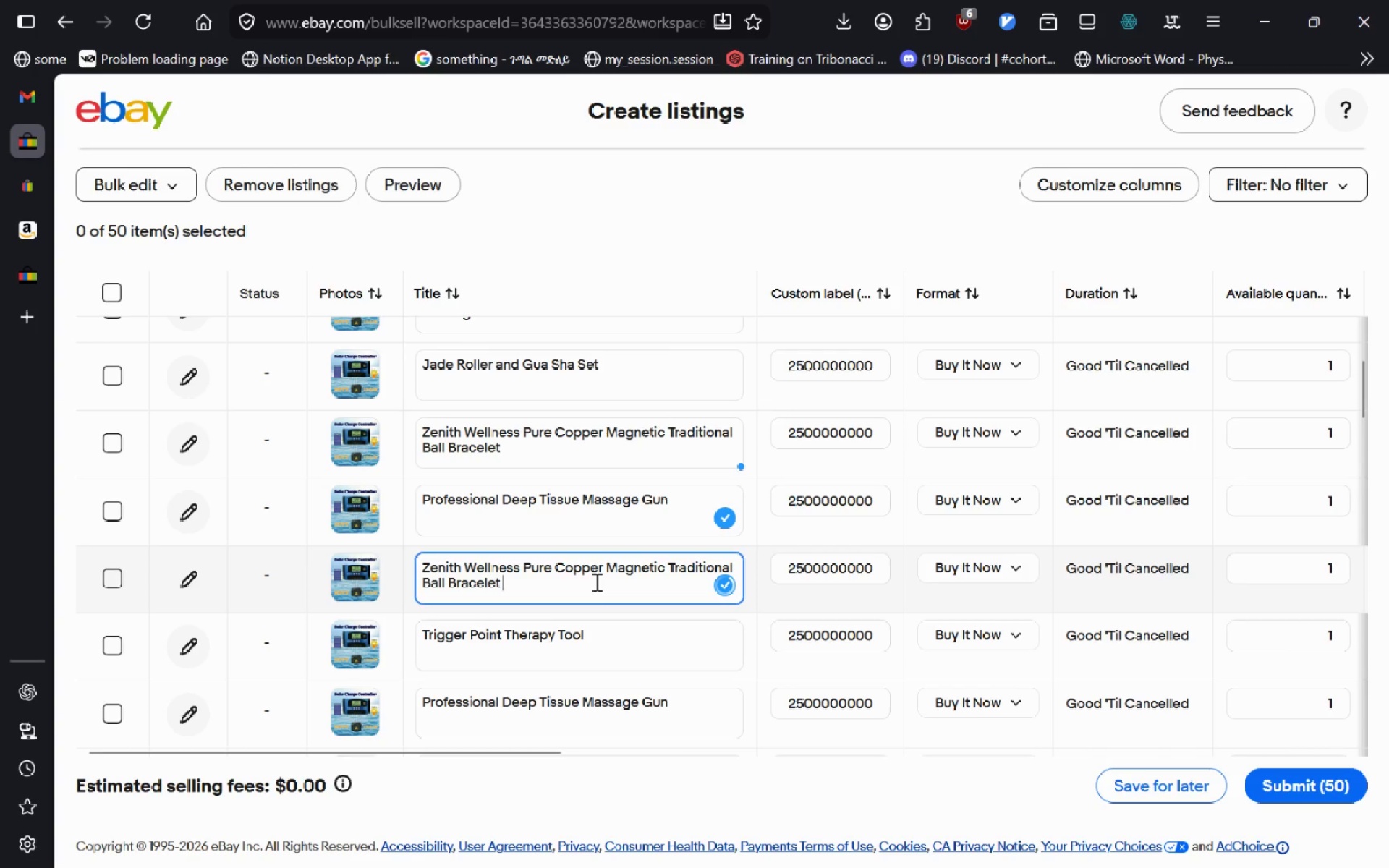 
key(Enter)
 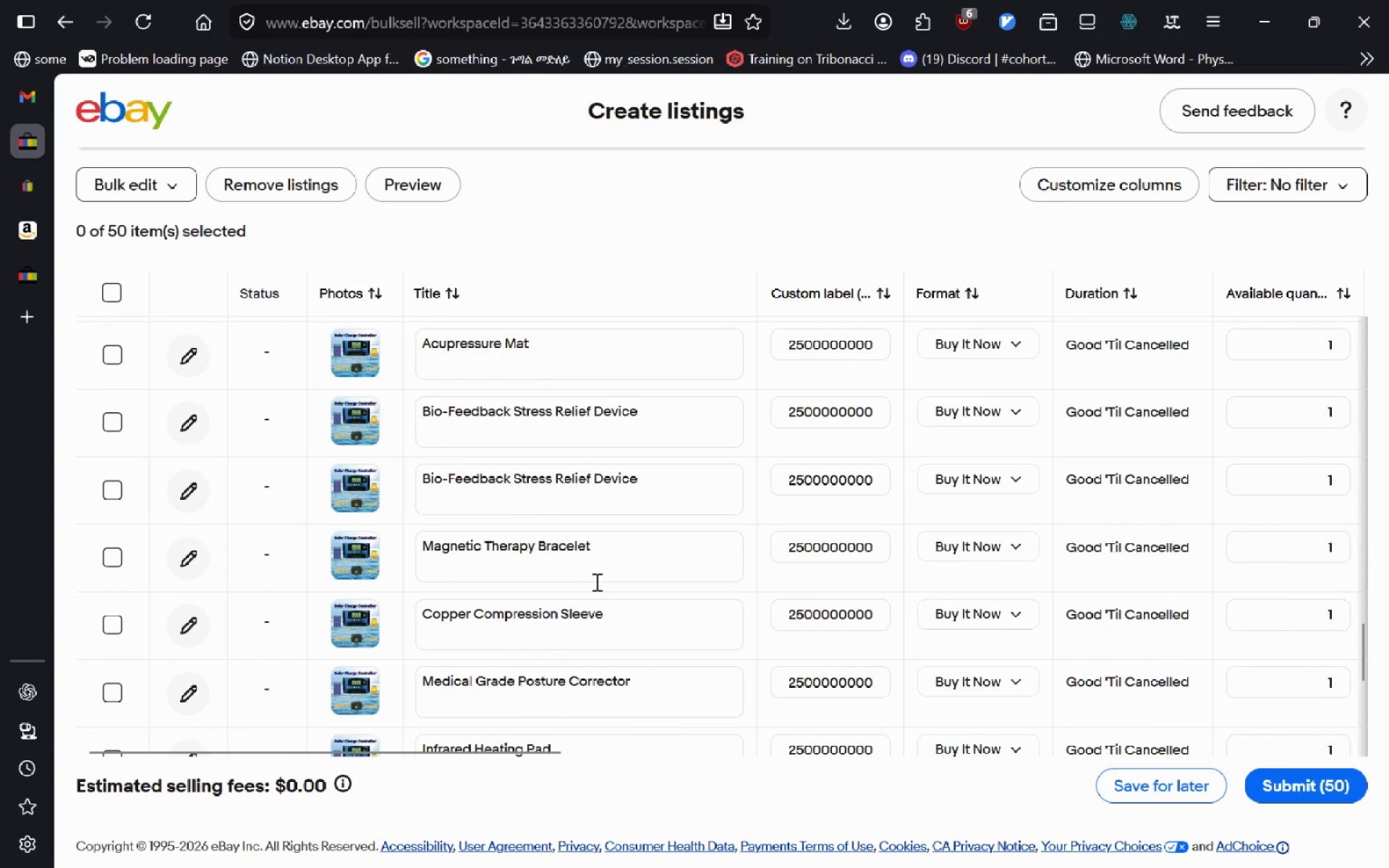 
wait(38.16)
 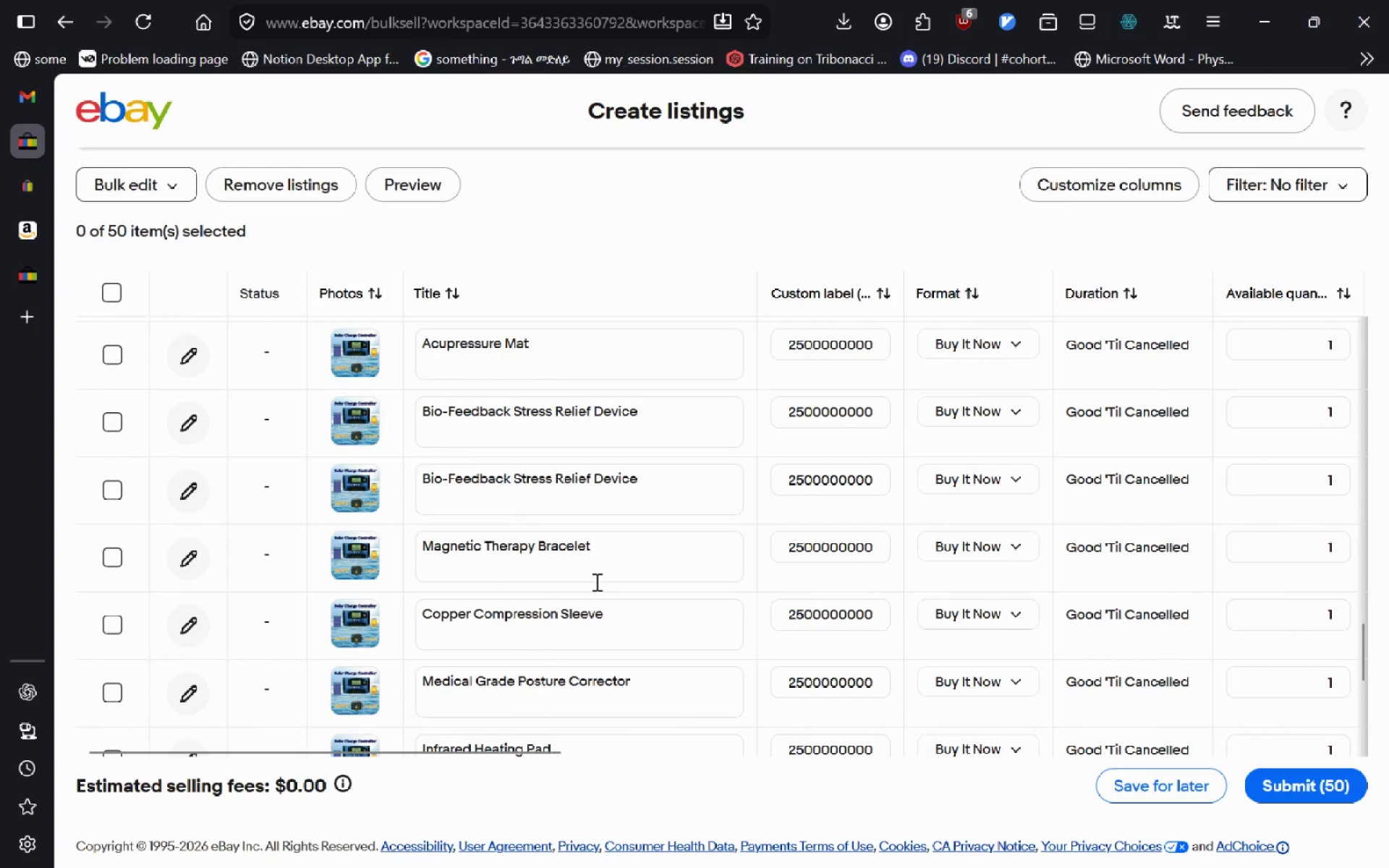 
left_click_drag(start_coordinate=[604, 699], to_coordinate=[145, 641])
 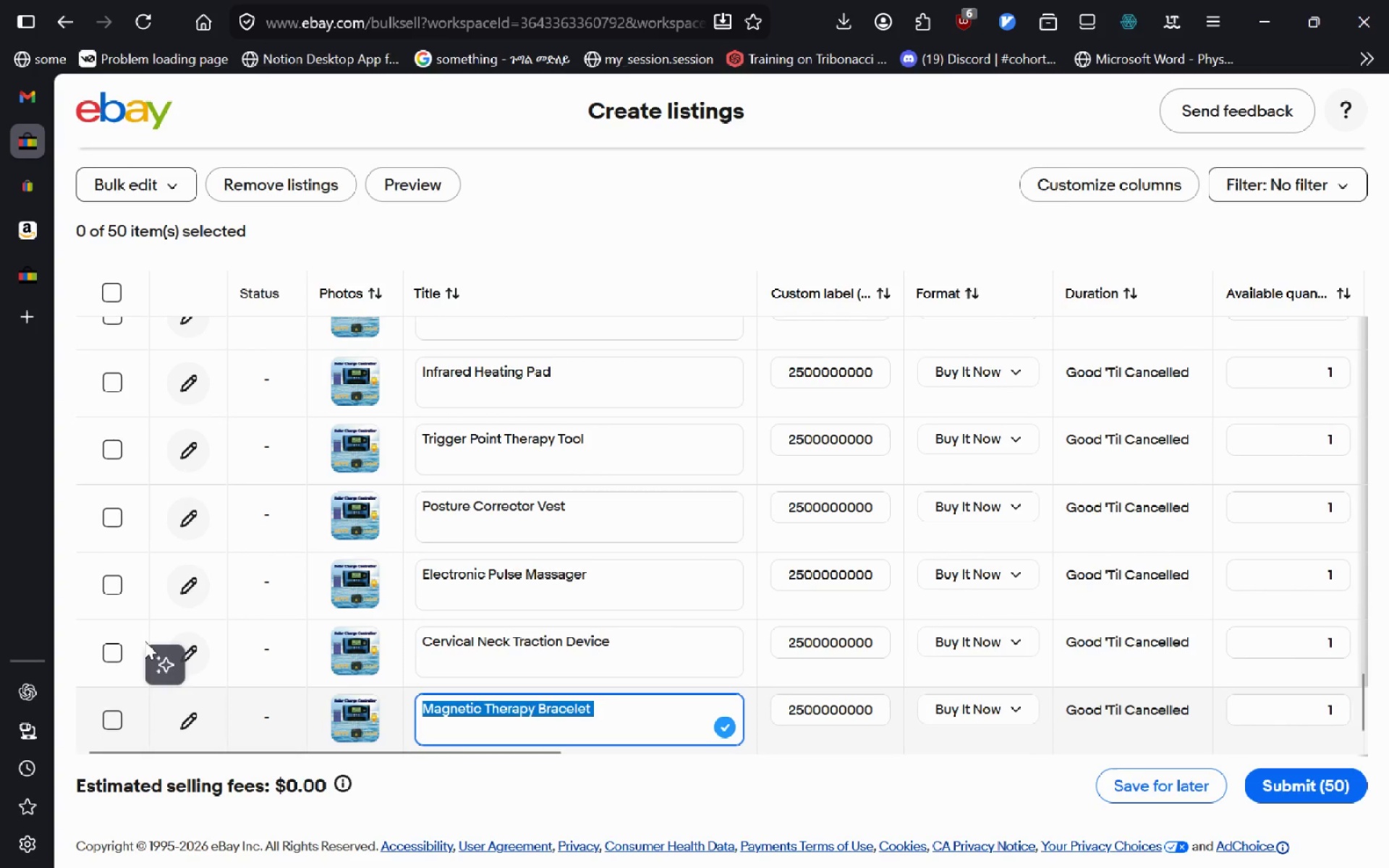 
key(Control+V)
 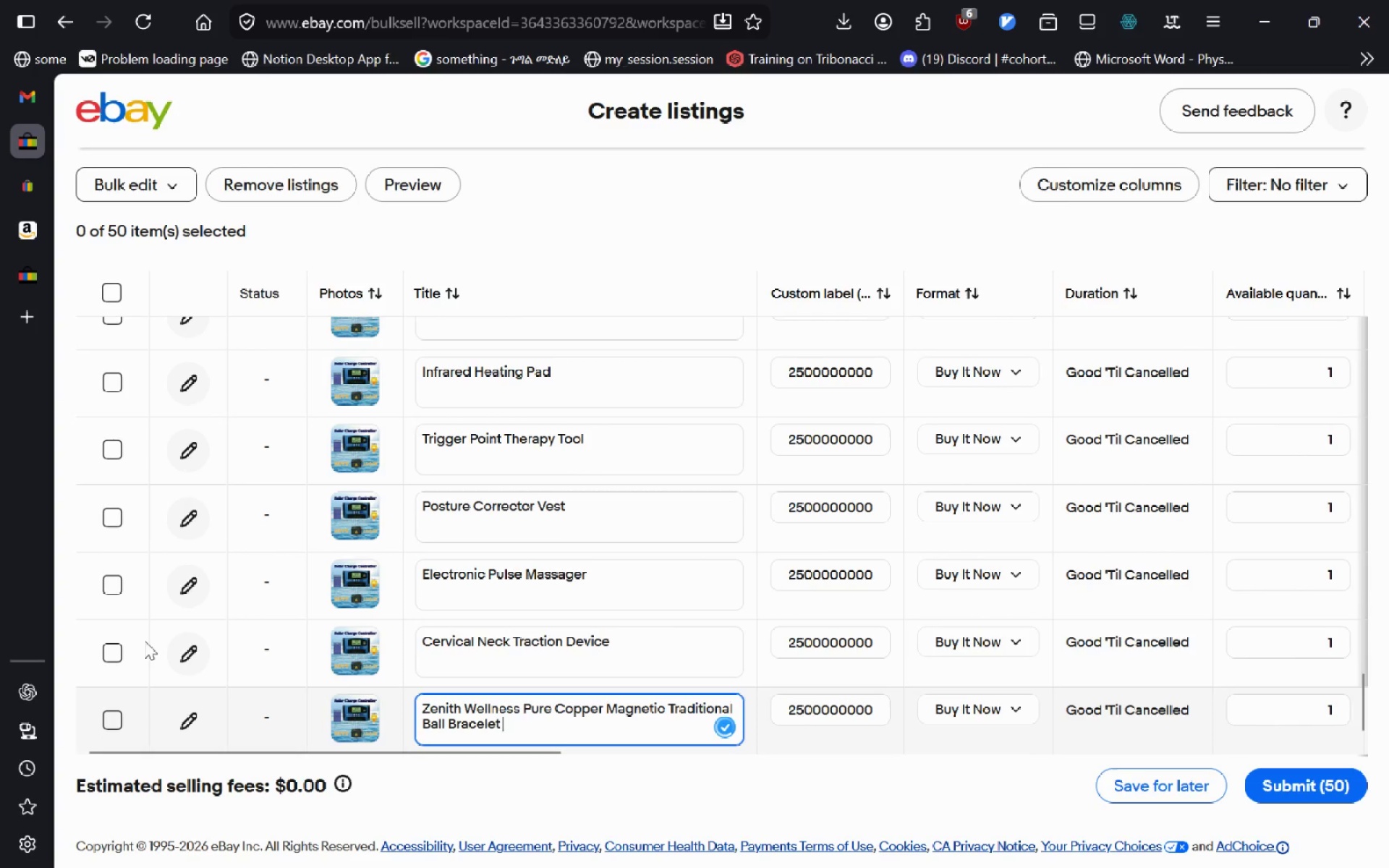 
key(Enter)
 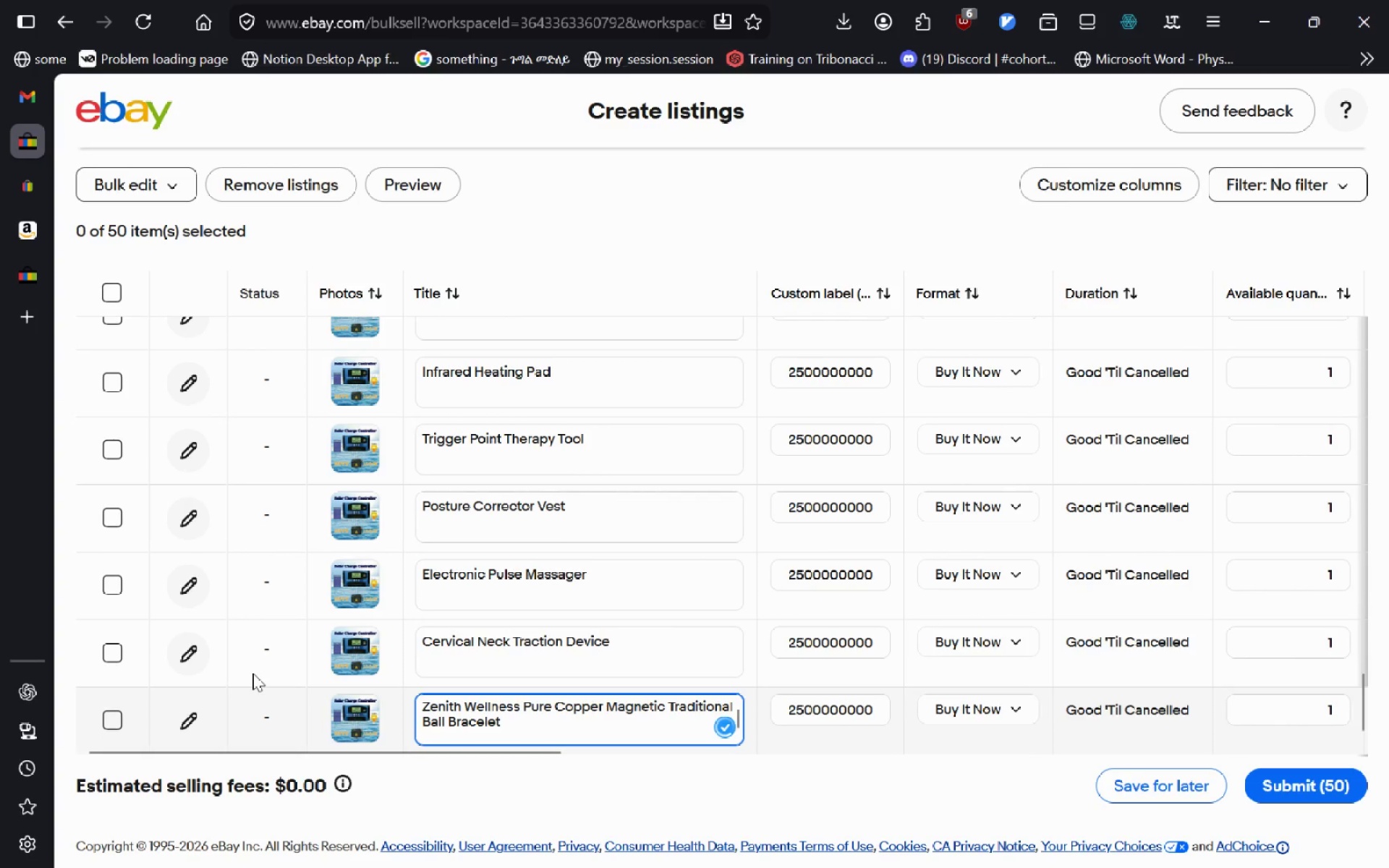 
key(Backspace)
 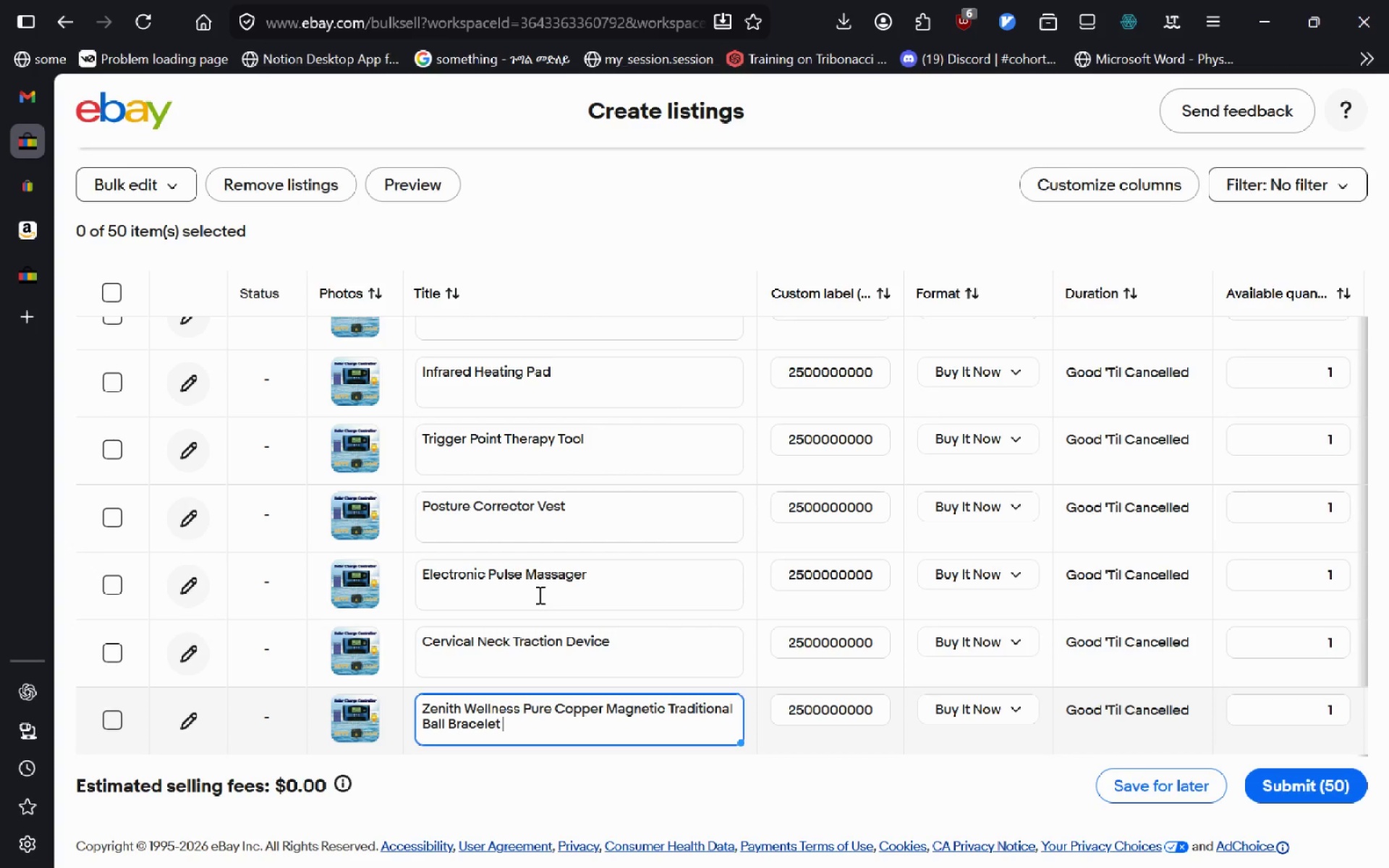 
wait(69.36)
 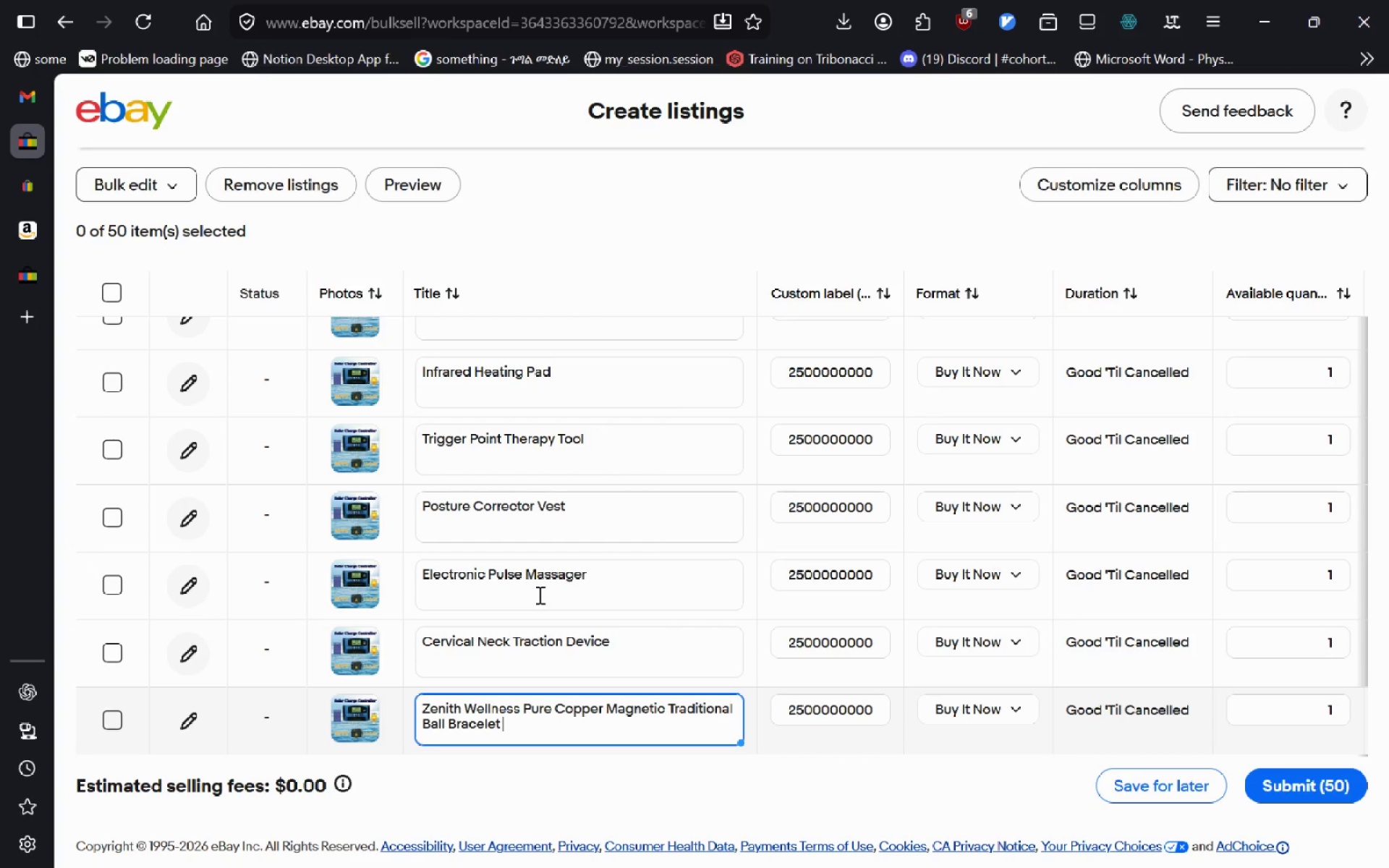 
left_click_drag(start_coordinate=[613, 502], to_coordinate=[155, 452])
 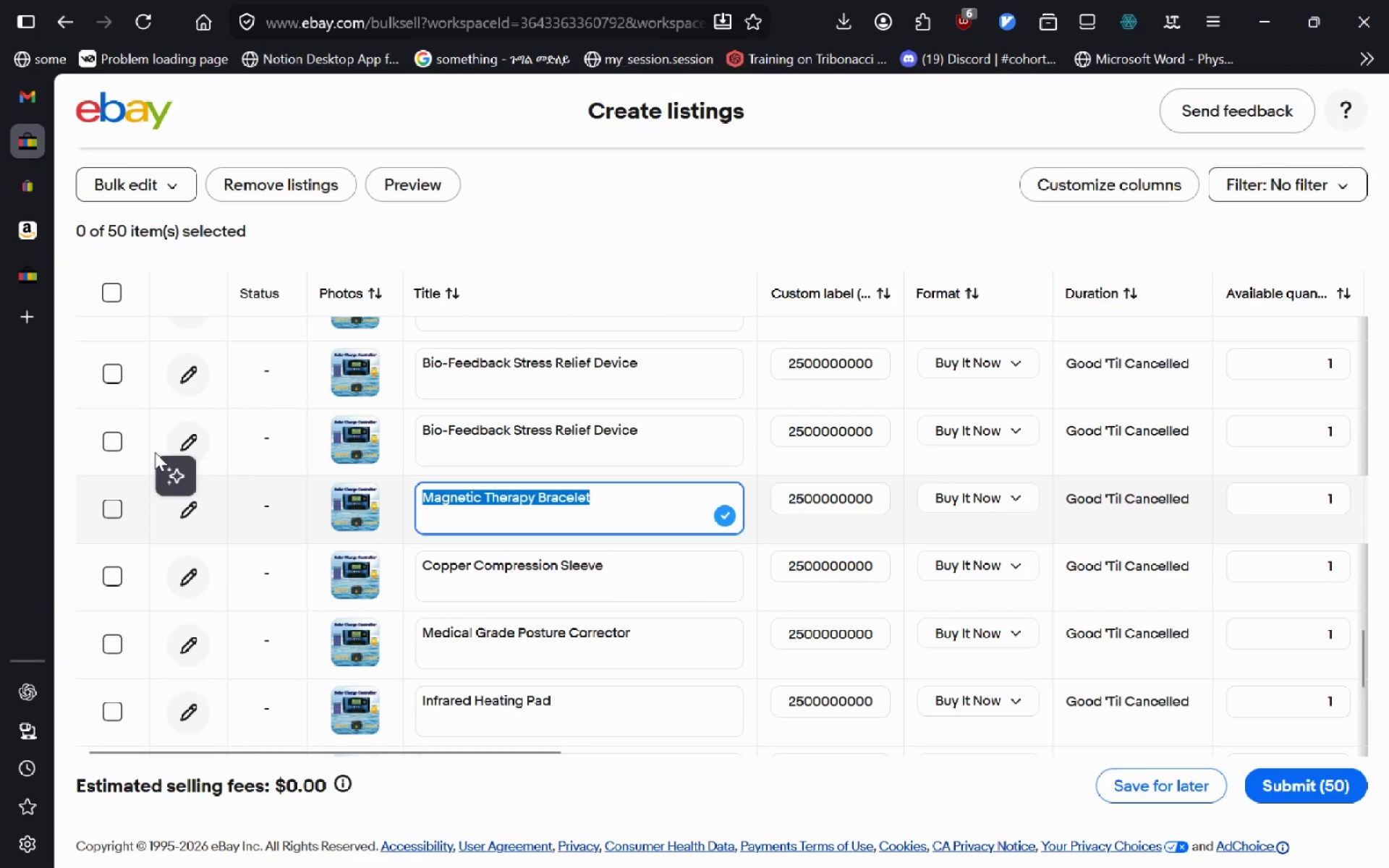 
key(Control+ControlLeft)
 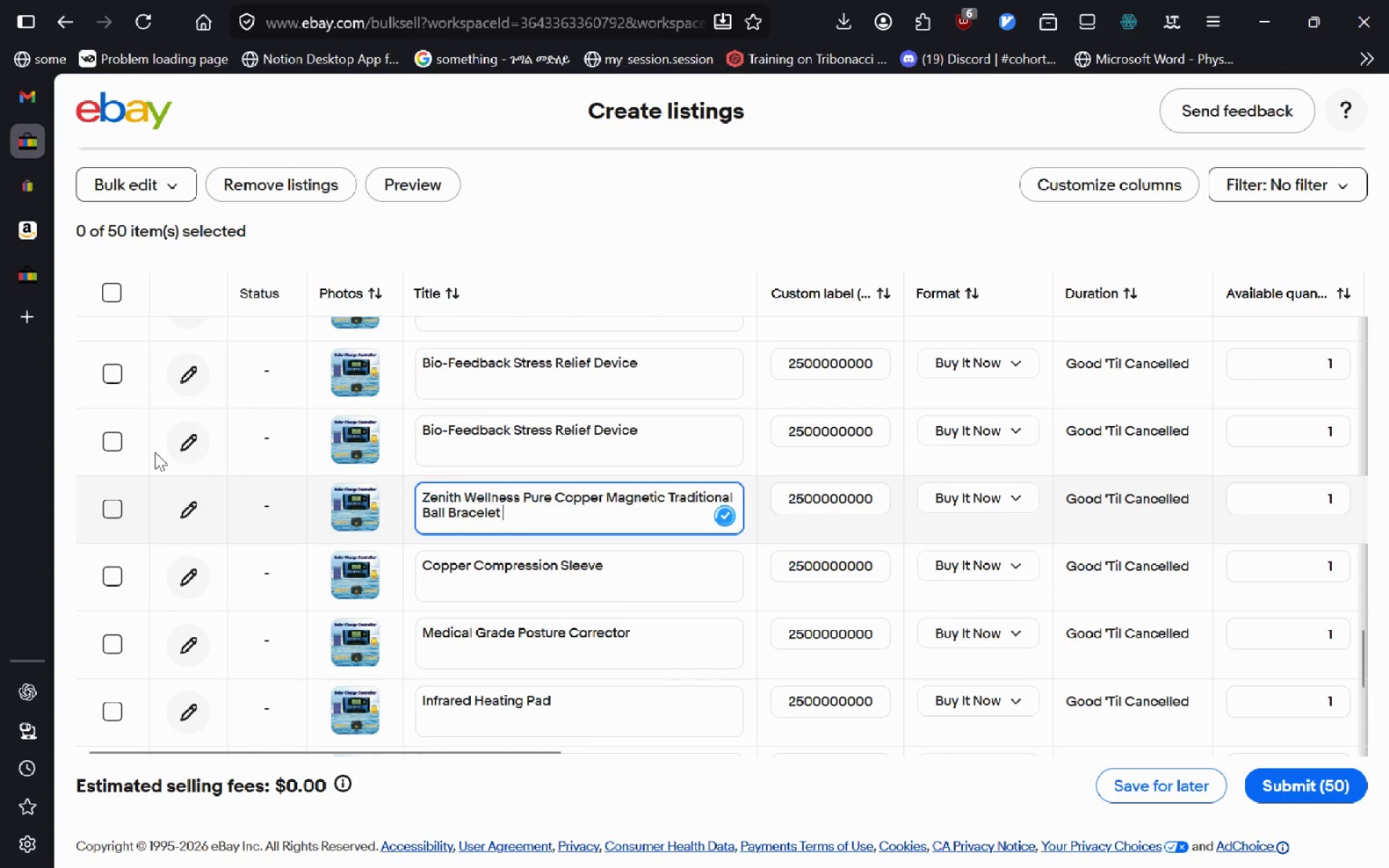 
key(Control+V)
 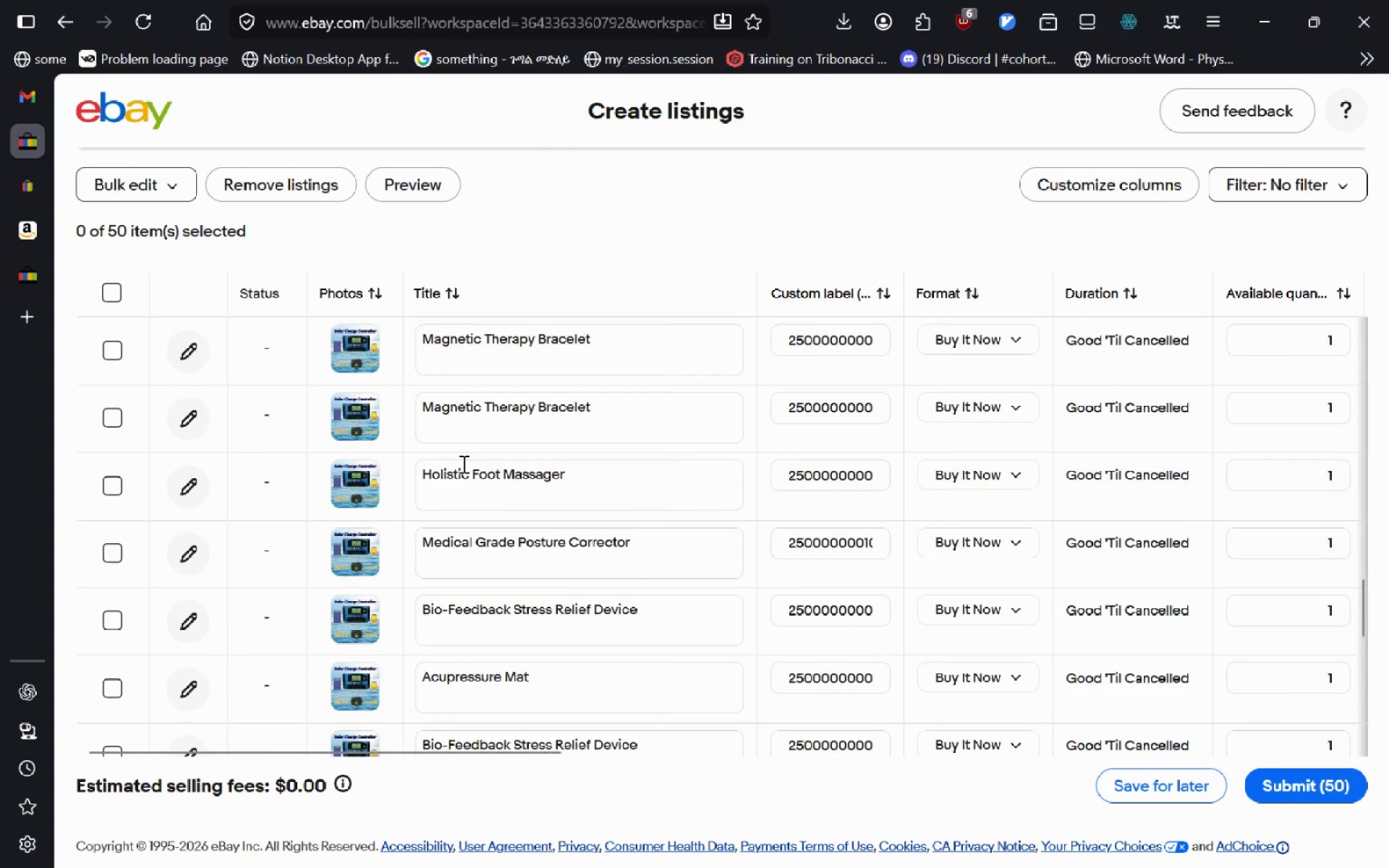 
left_click_drag(start_coordinate=[632, 501], to_coordinate=[107, 341])
 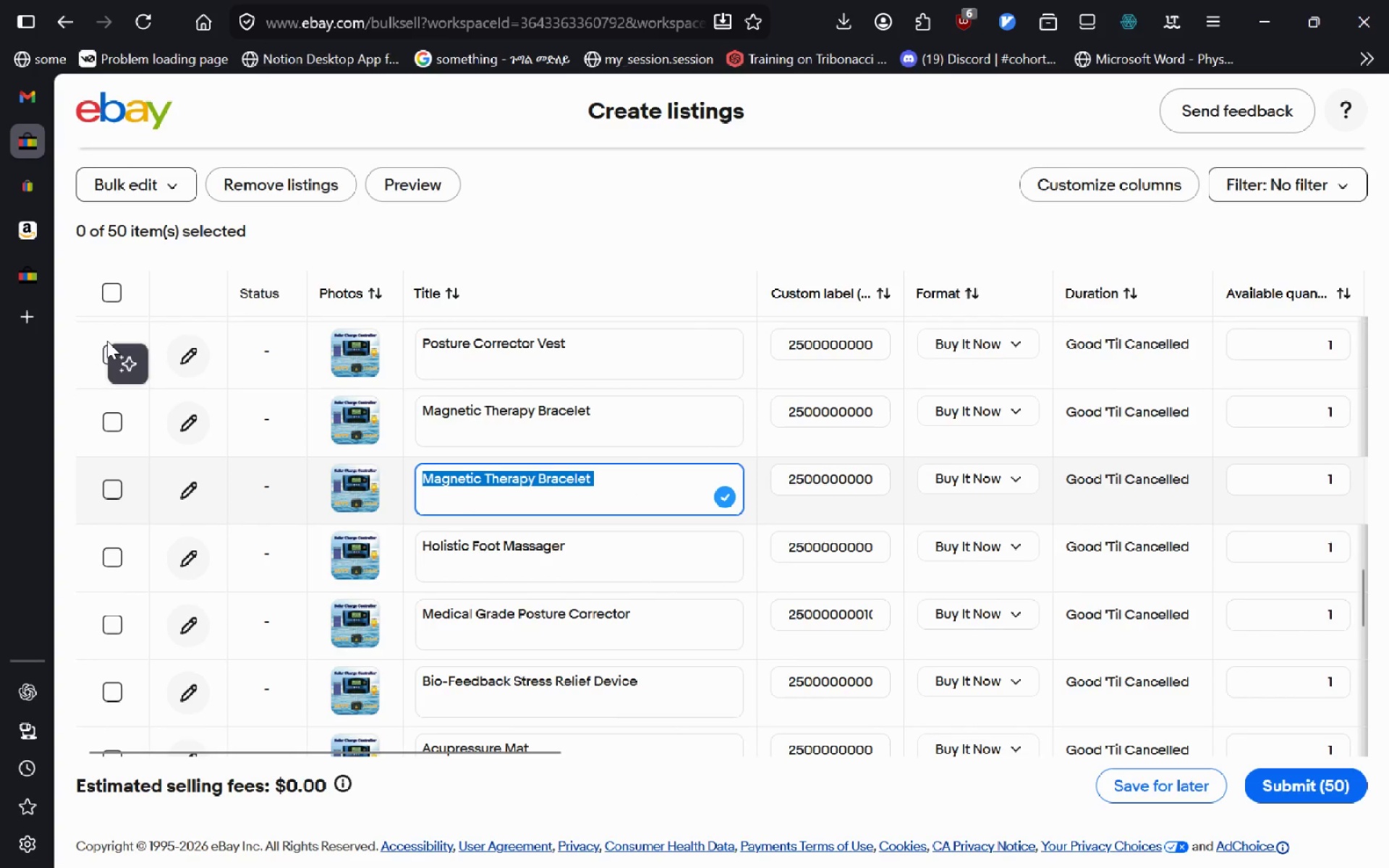 
key(Control+ControlLeft)
 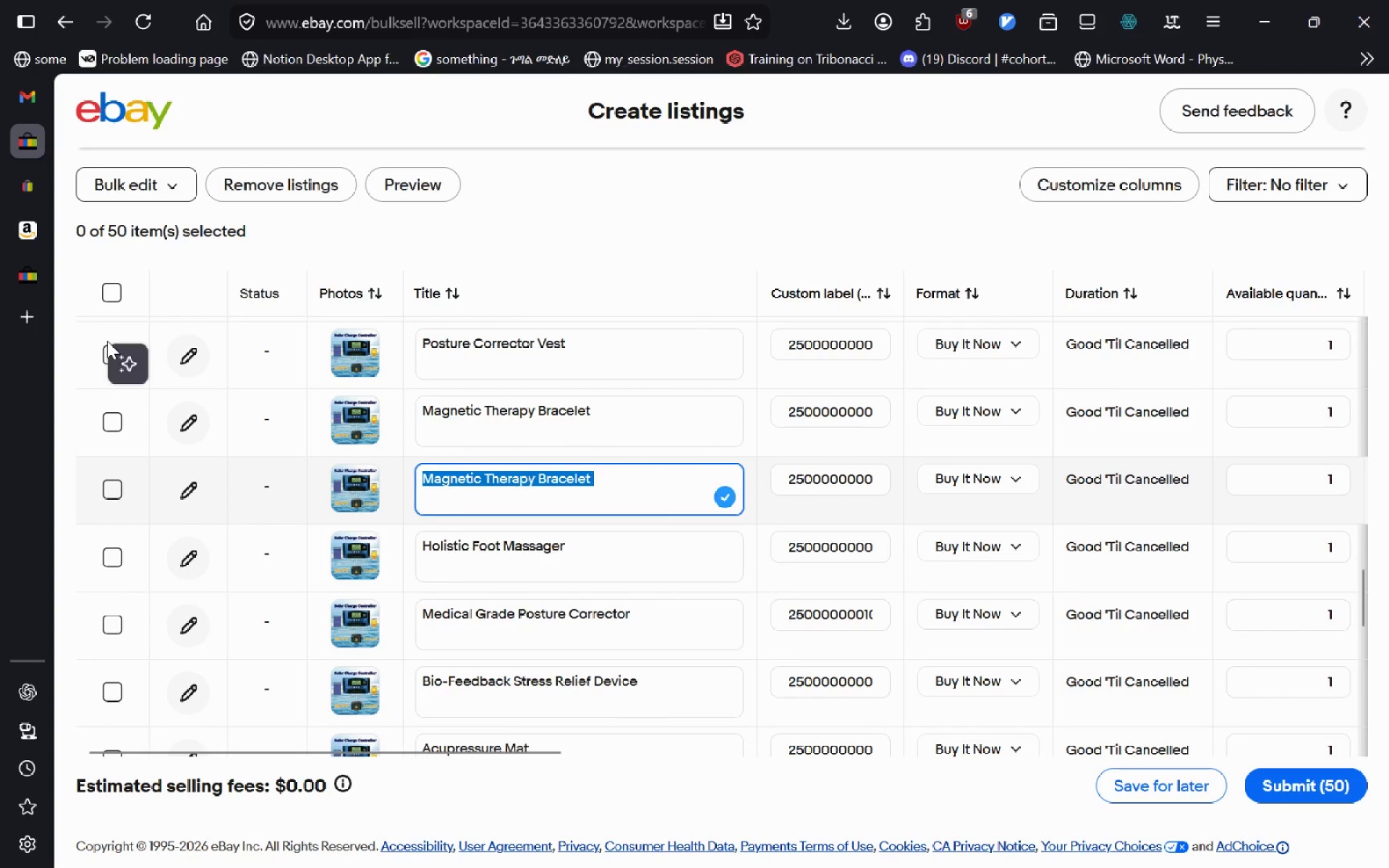 
key(Control+V)
 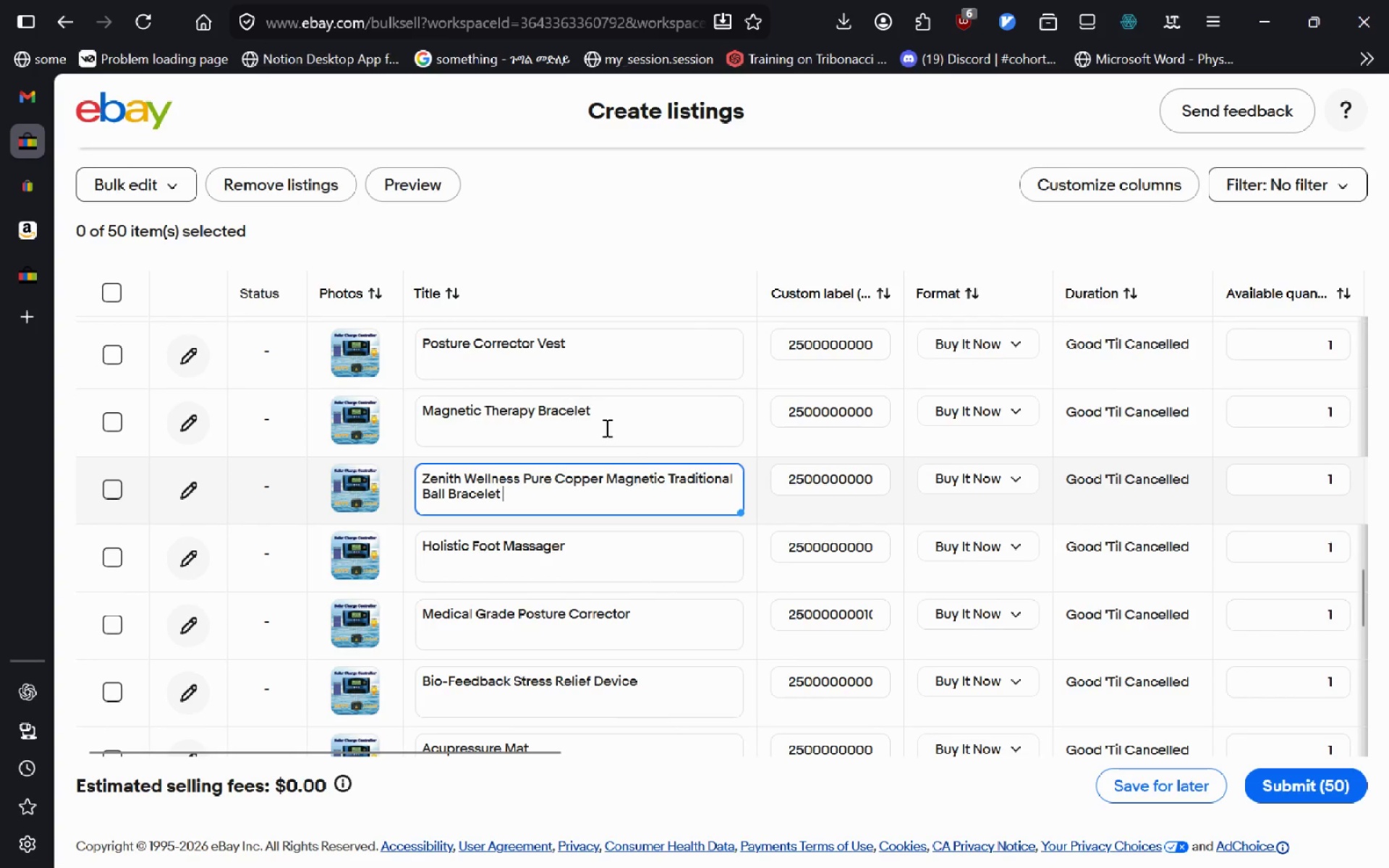 
left_click_drag(start_coordinate=[609, 411], to_coordinate=[0, 247])
 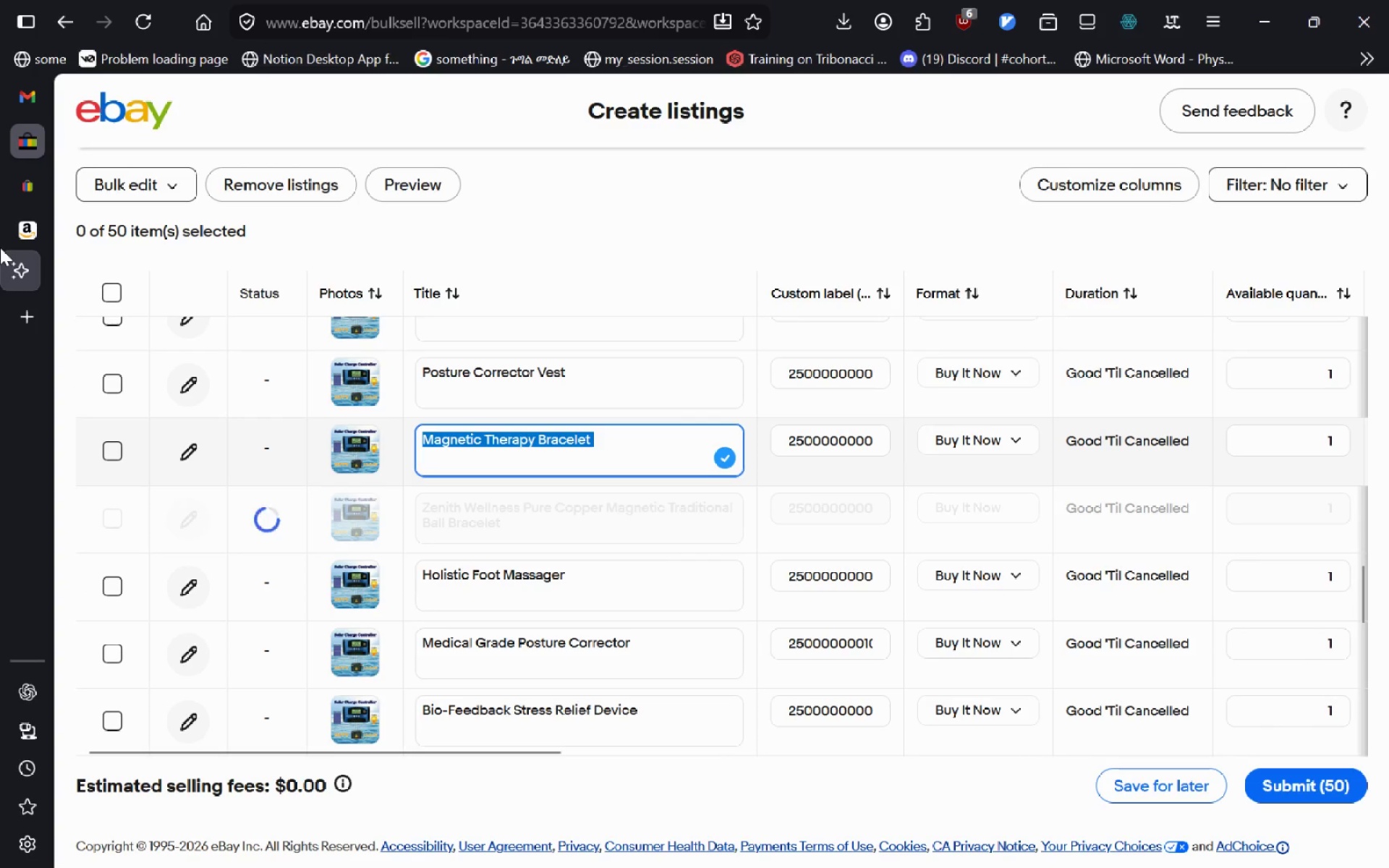 
key(Control+ControlLeft)
 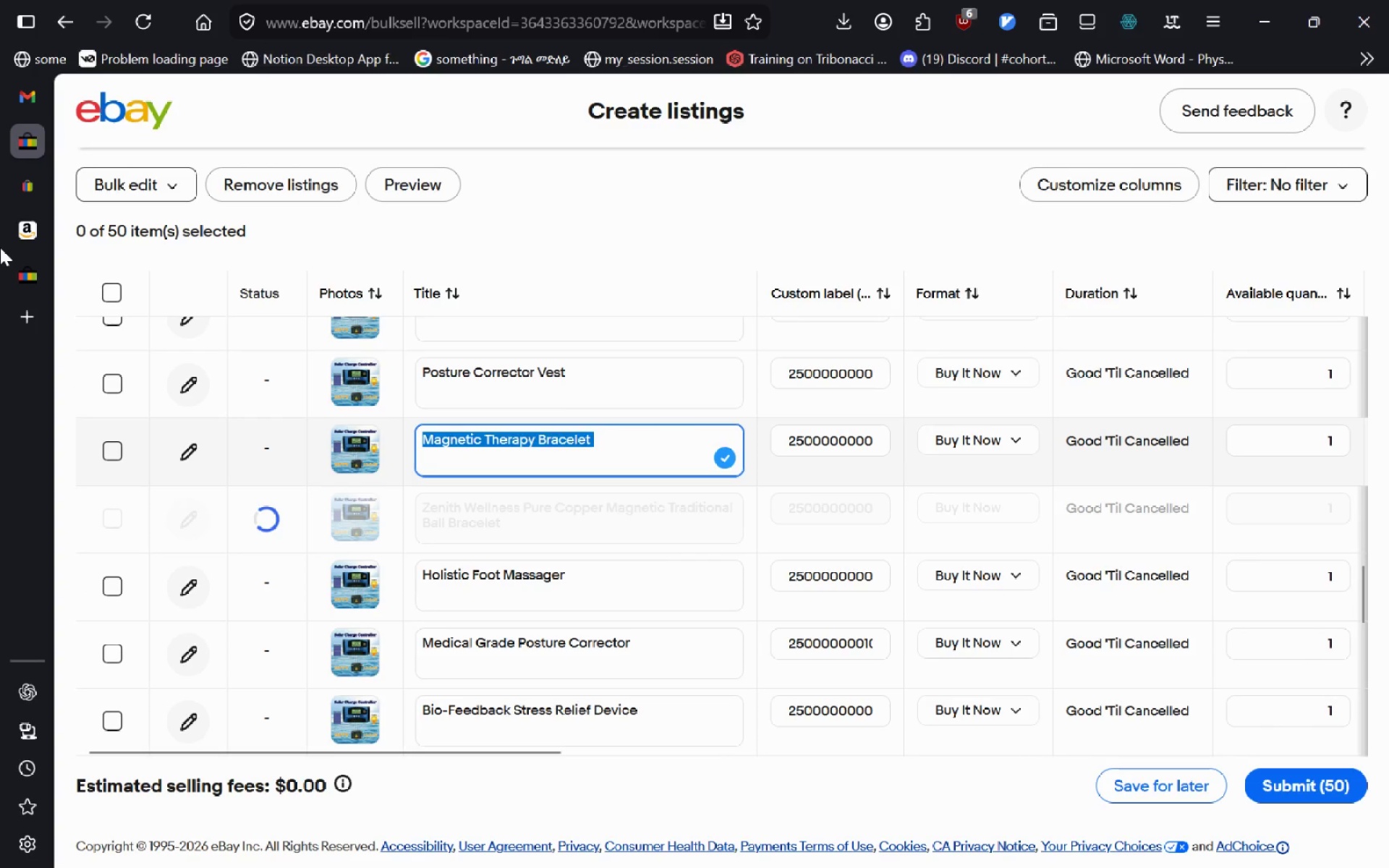 
key(Control+V)
 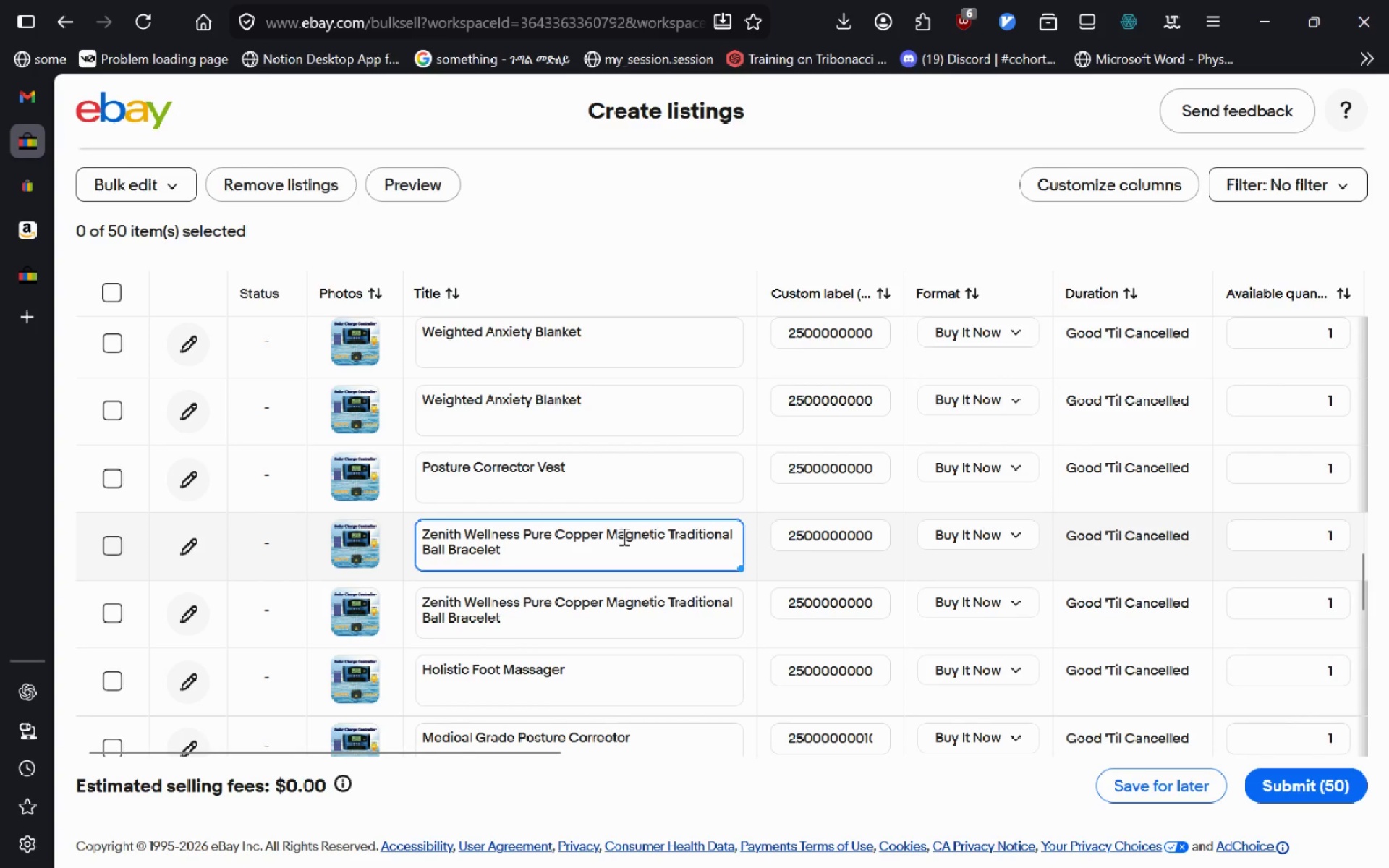 
wait(5.08)
 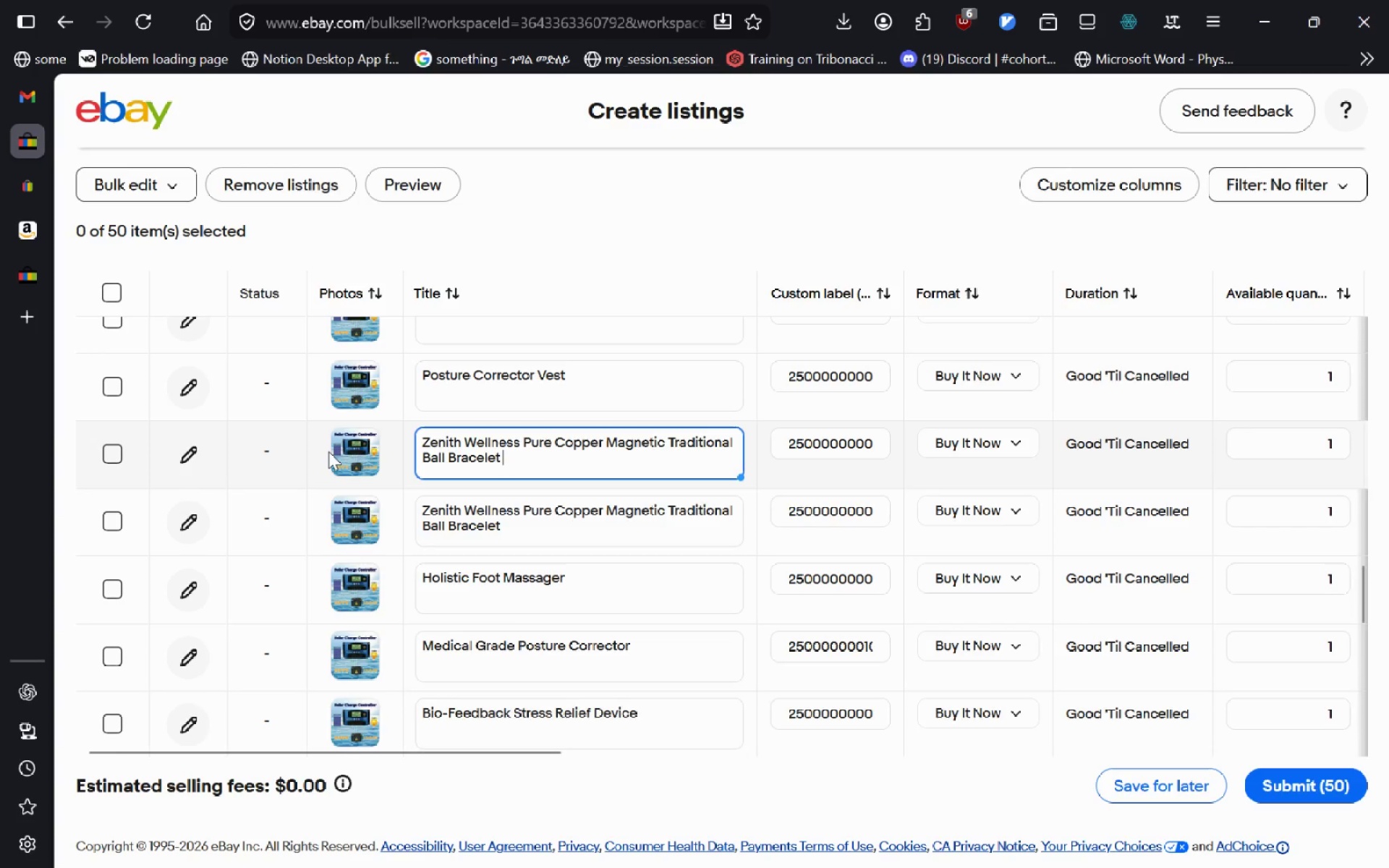 
left_click([614, 540])
 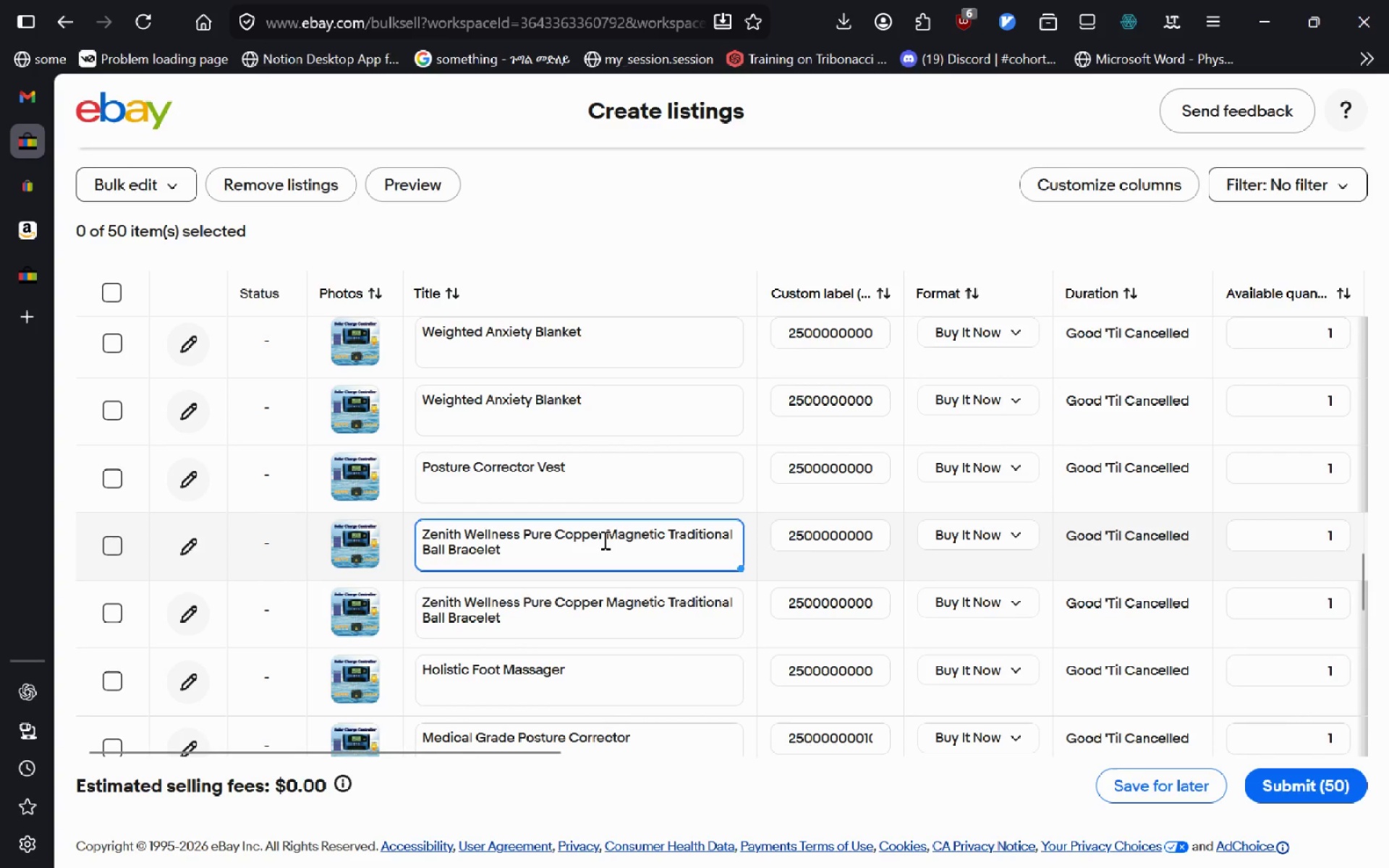 
left_click([595, 537])
 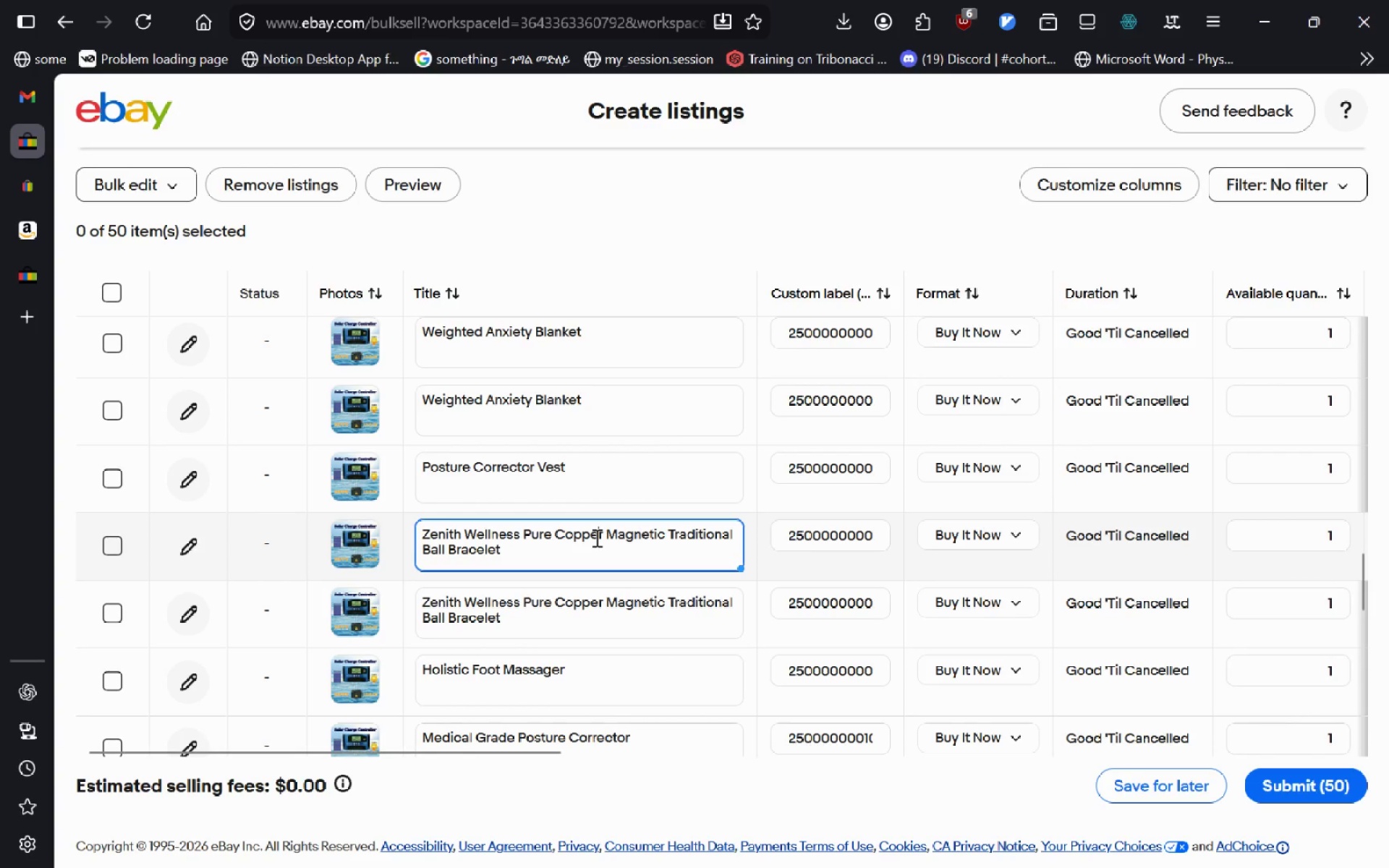 
key(Control+ControlLeft)
 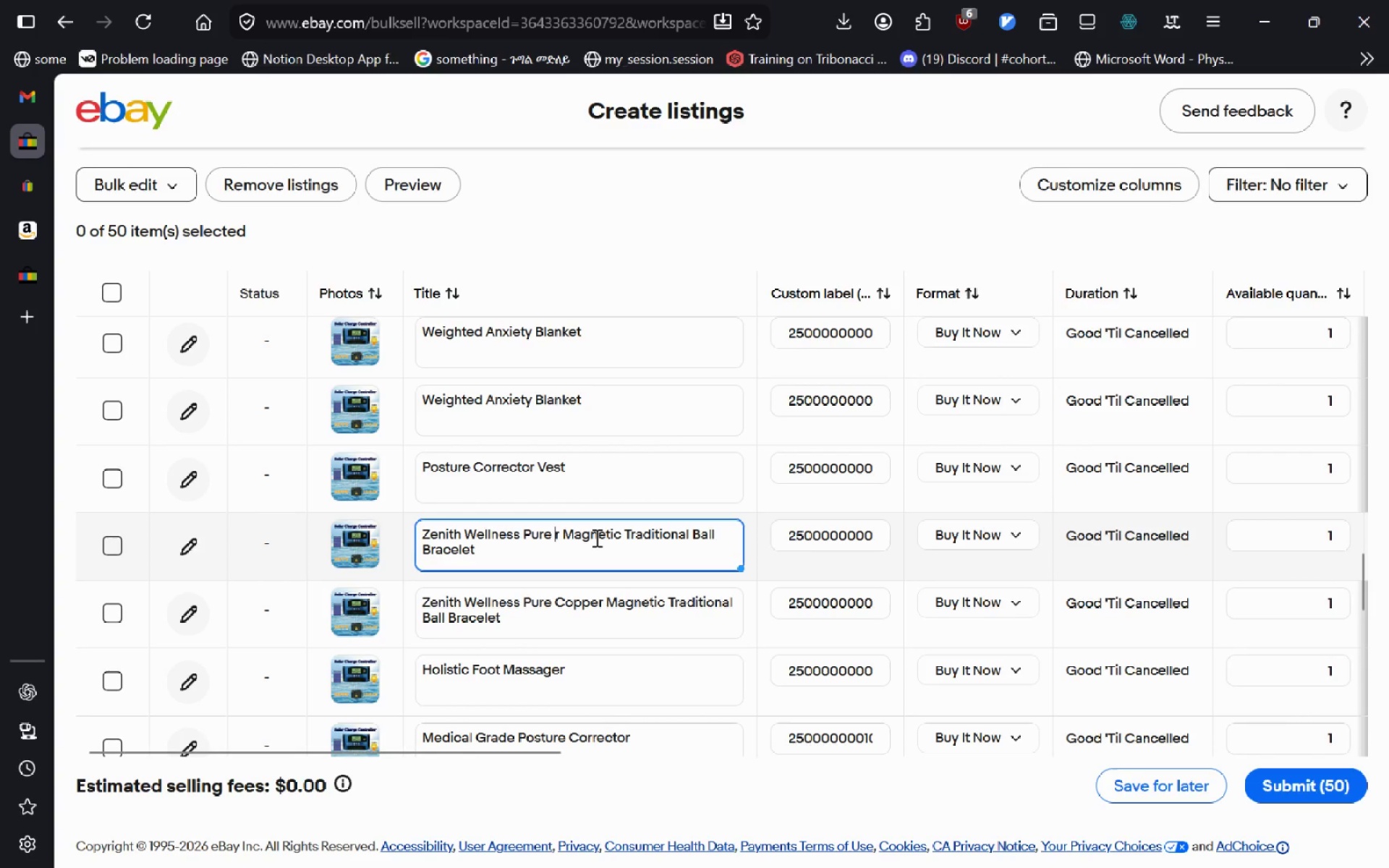 
key(Control+Backspace)
 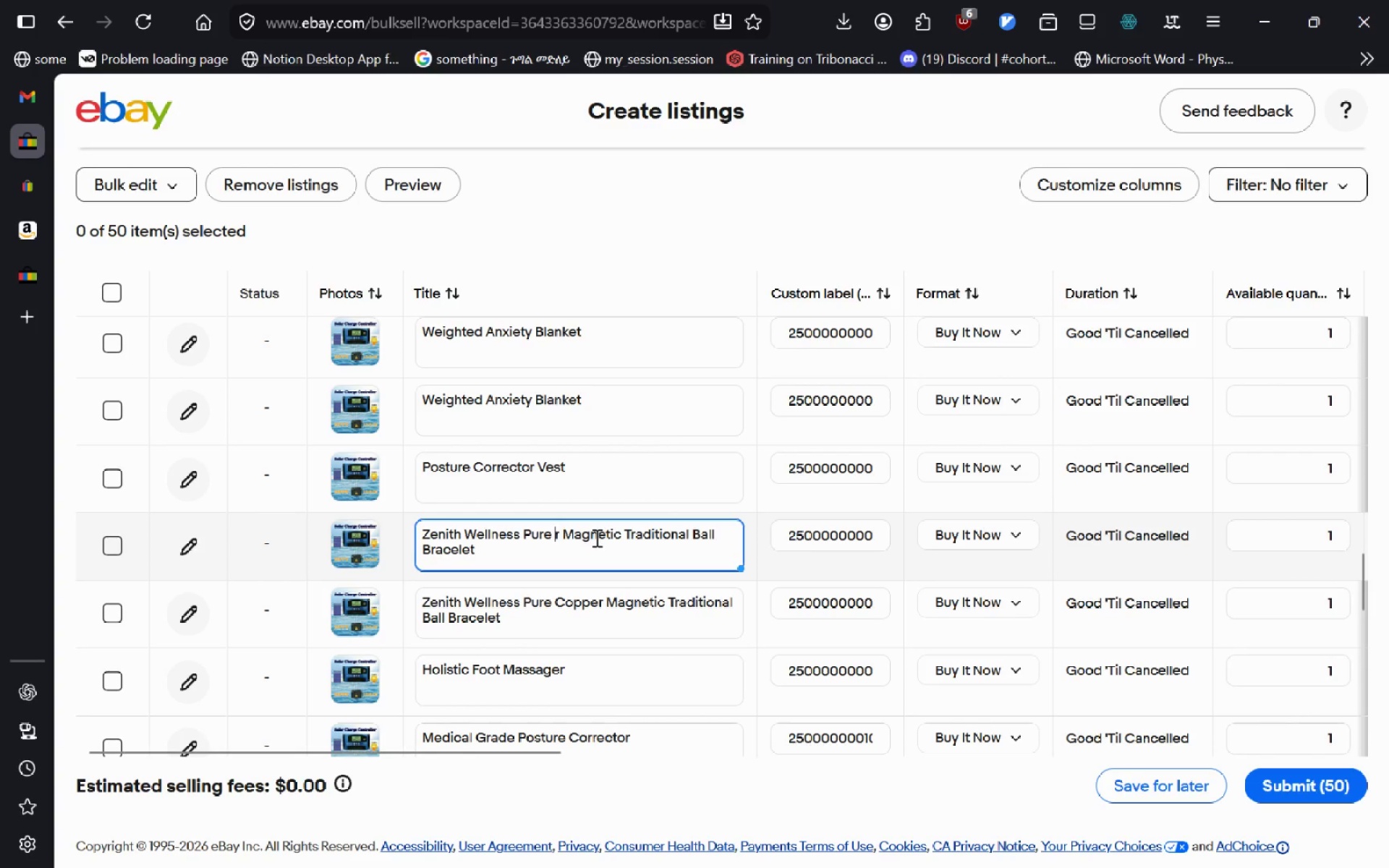 
type(Alumini)
key(Backspace)
type(u)
key(Backspace)
type(i)
key(Backspace)
type(ium )
key(Backspace)
type([Delete])
 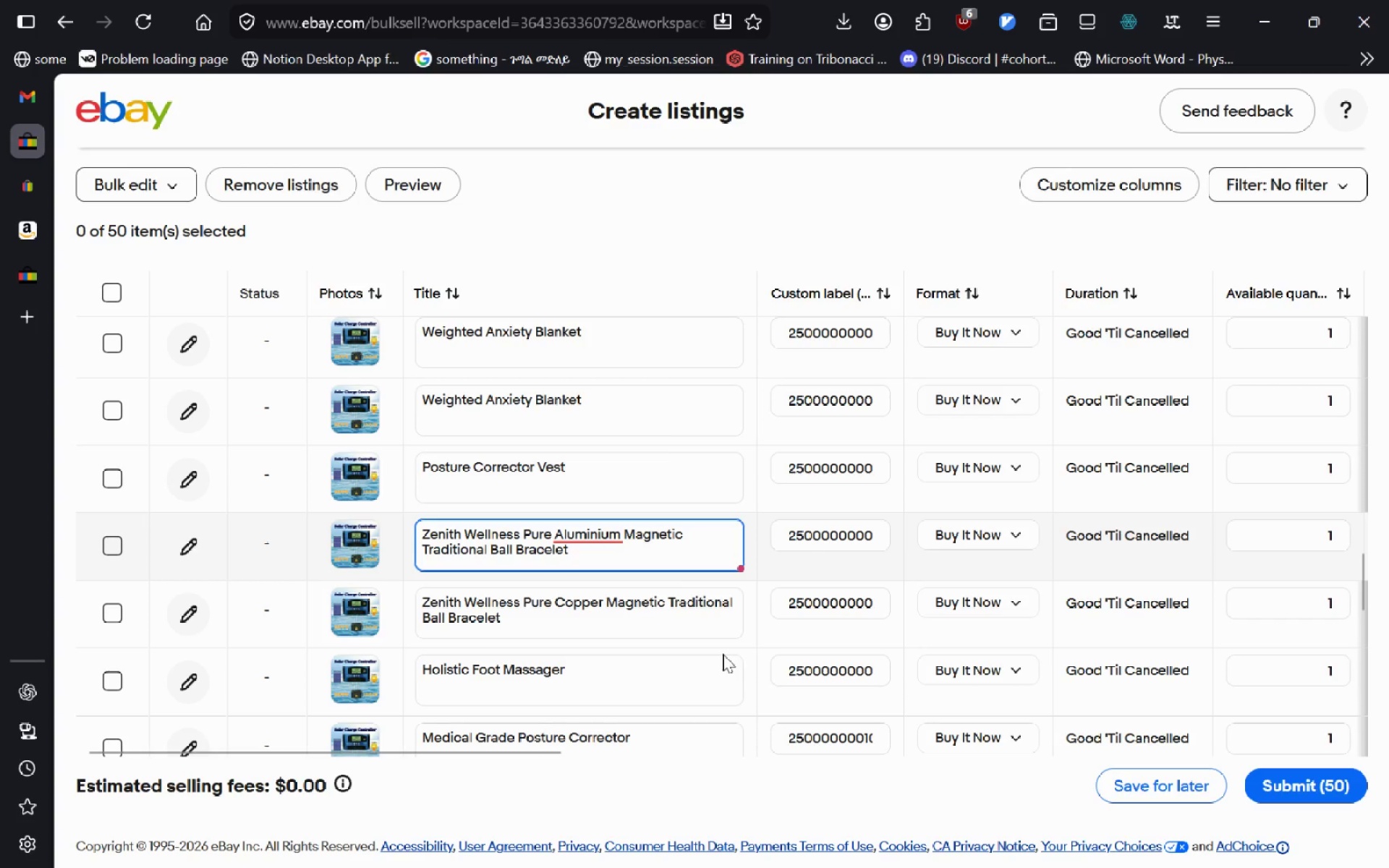 
left_click([587, 523])
 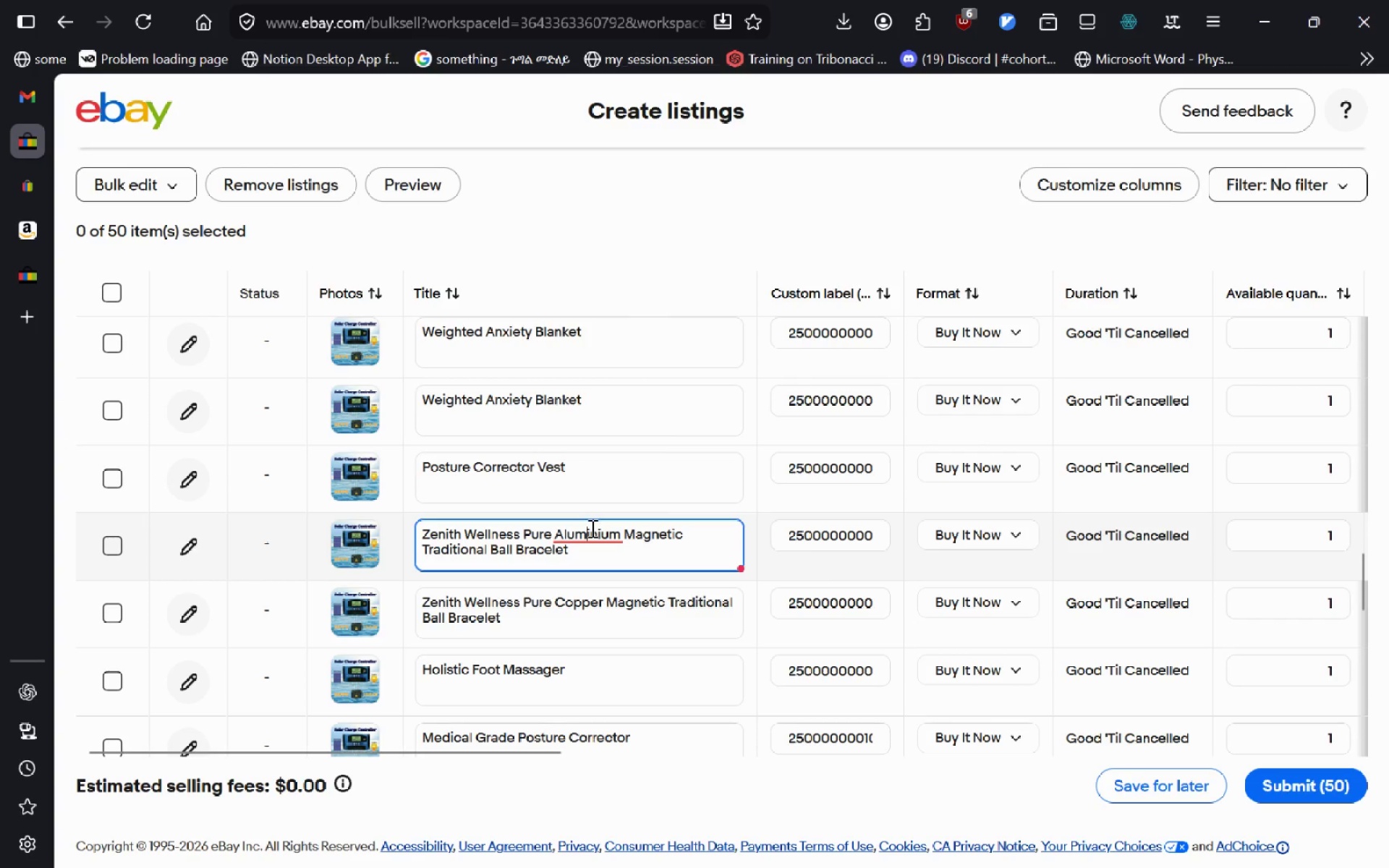 
right_click([591, 528])
 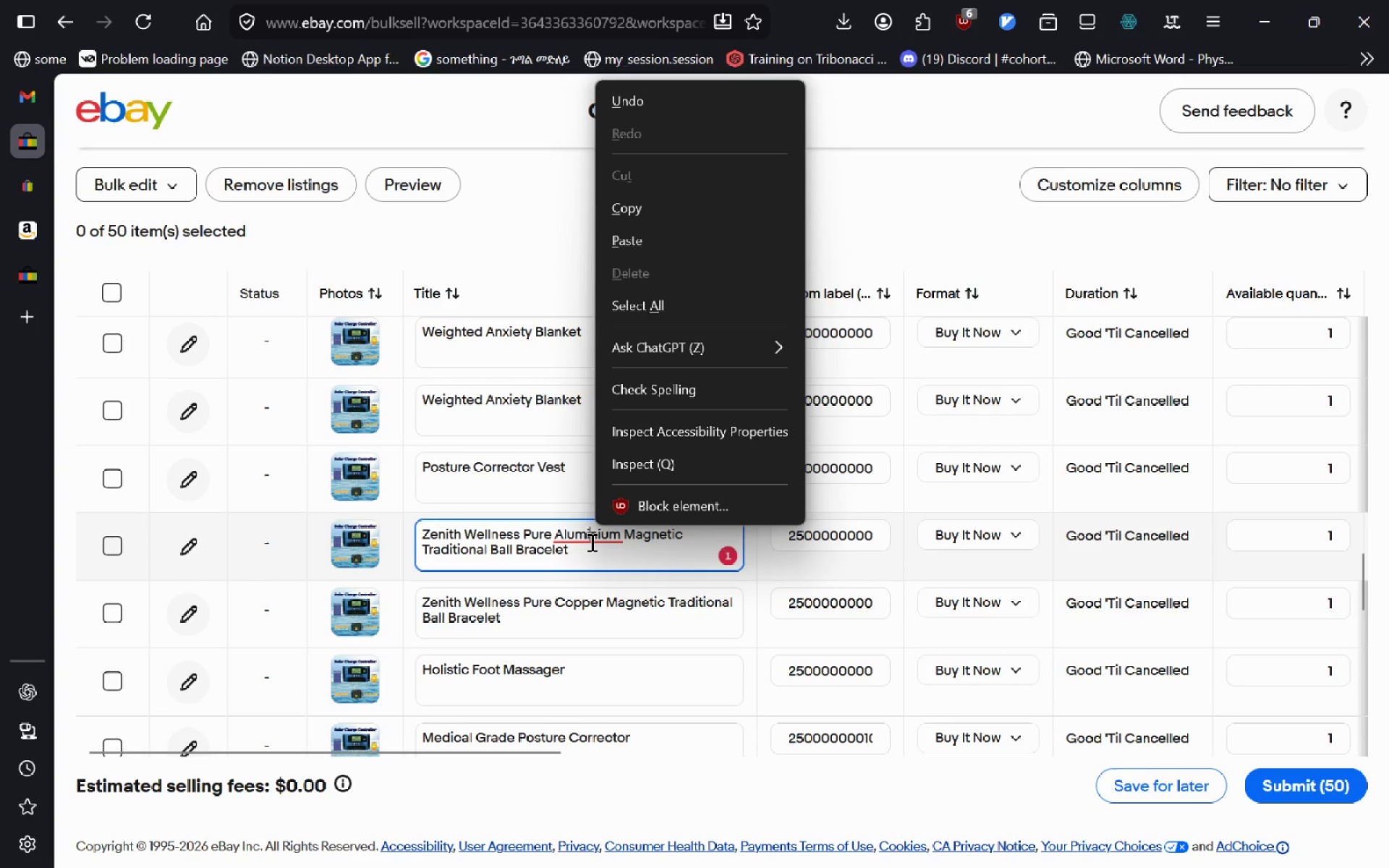 
left_click([596, 538])
 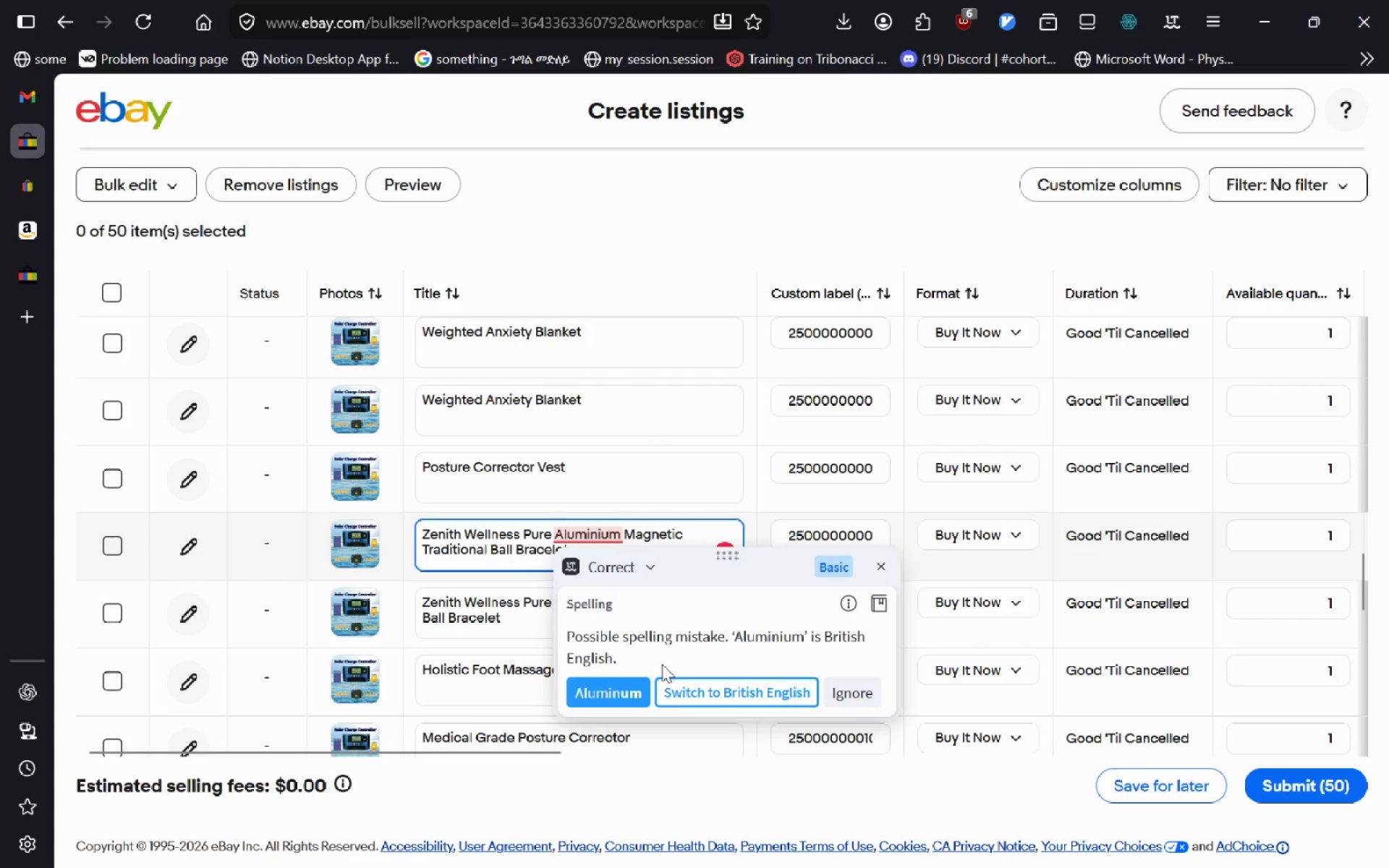 
left_click([612, 697])
 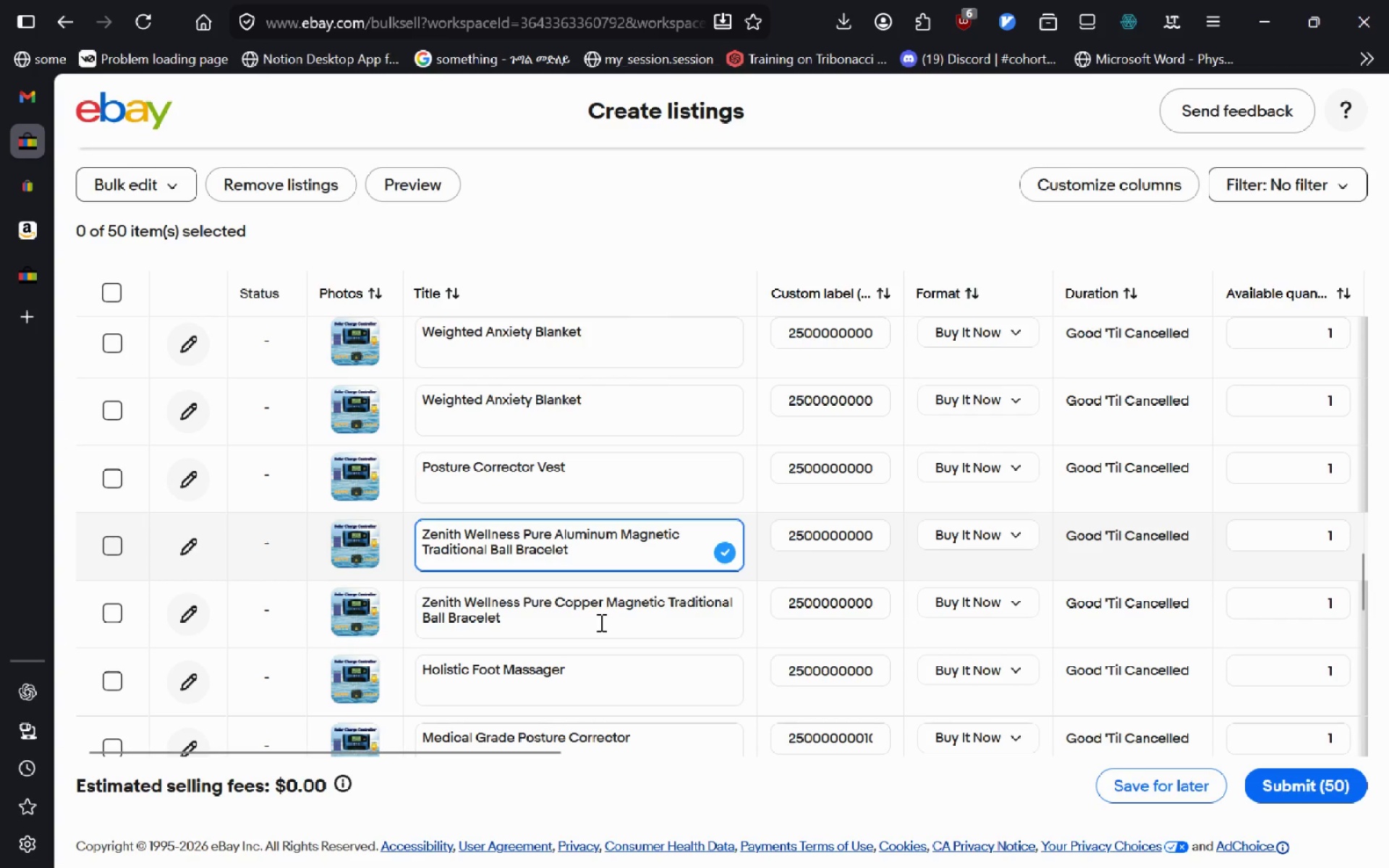 
wait(10.73)
 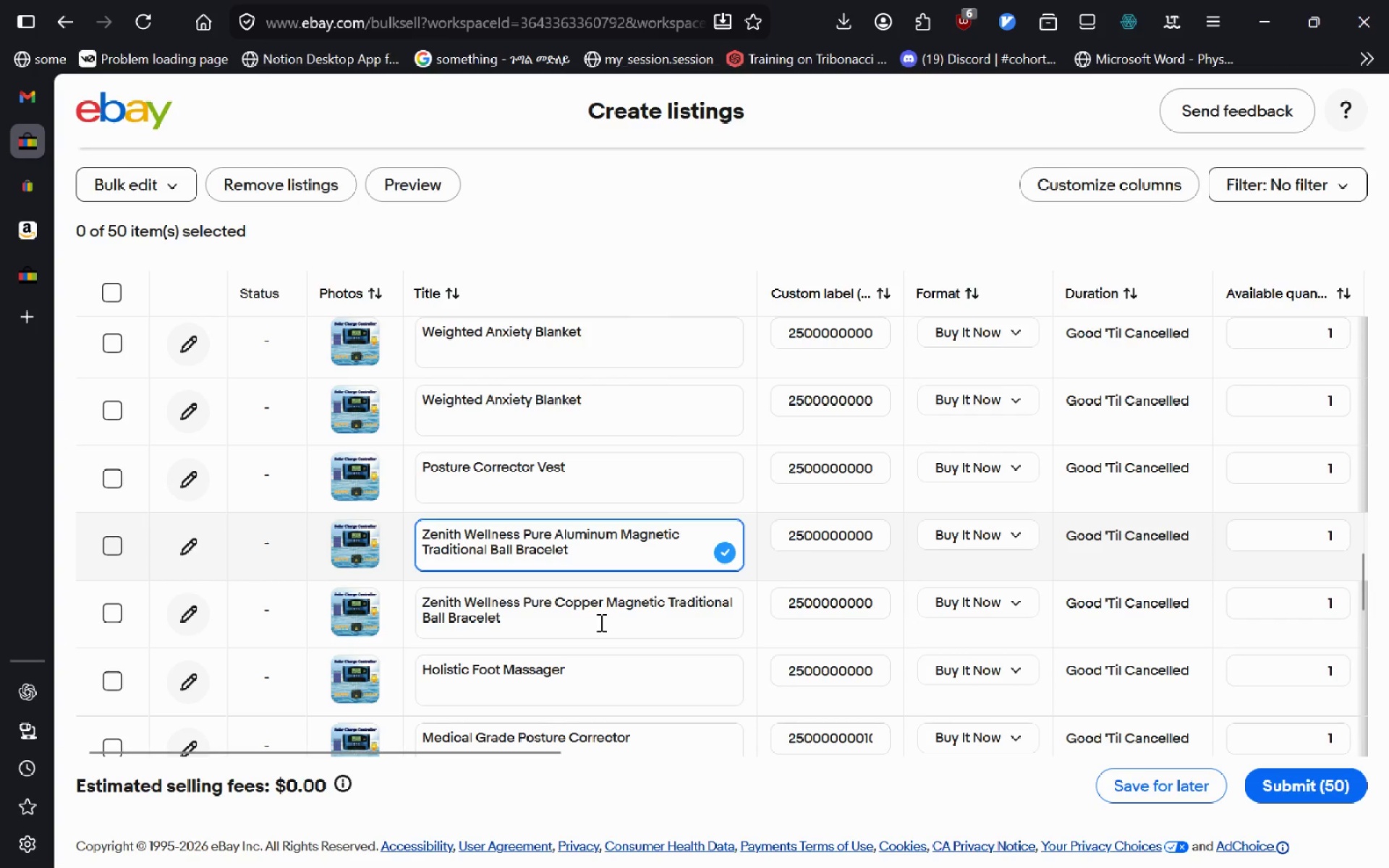 
left_click([551, 621])
 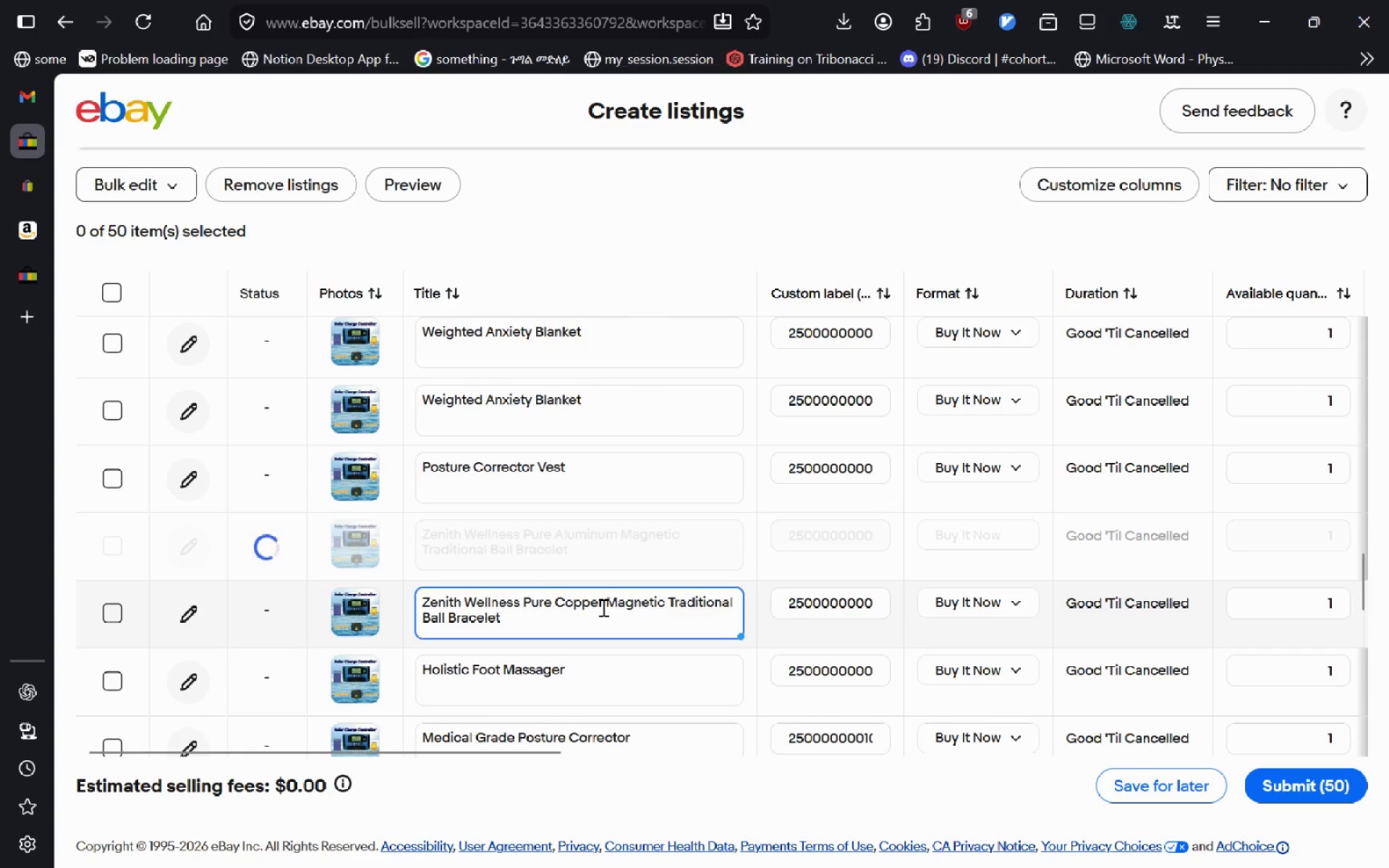 
double_click([603, 605])
 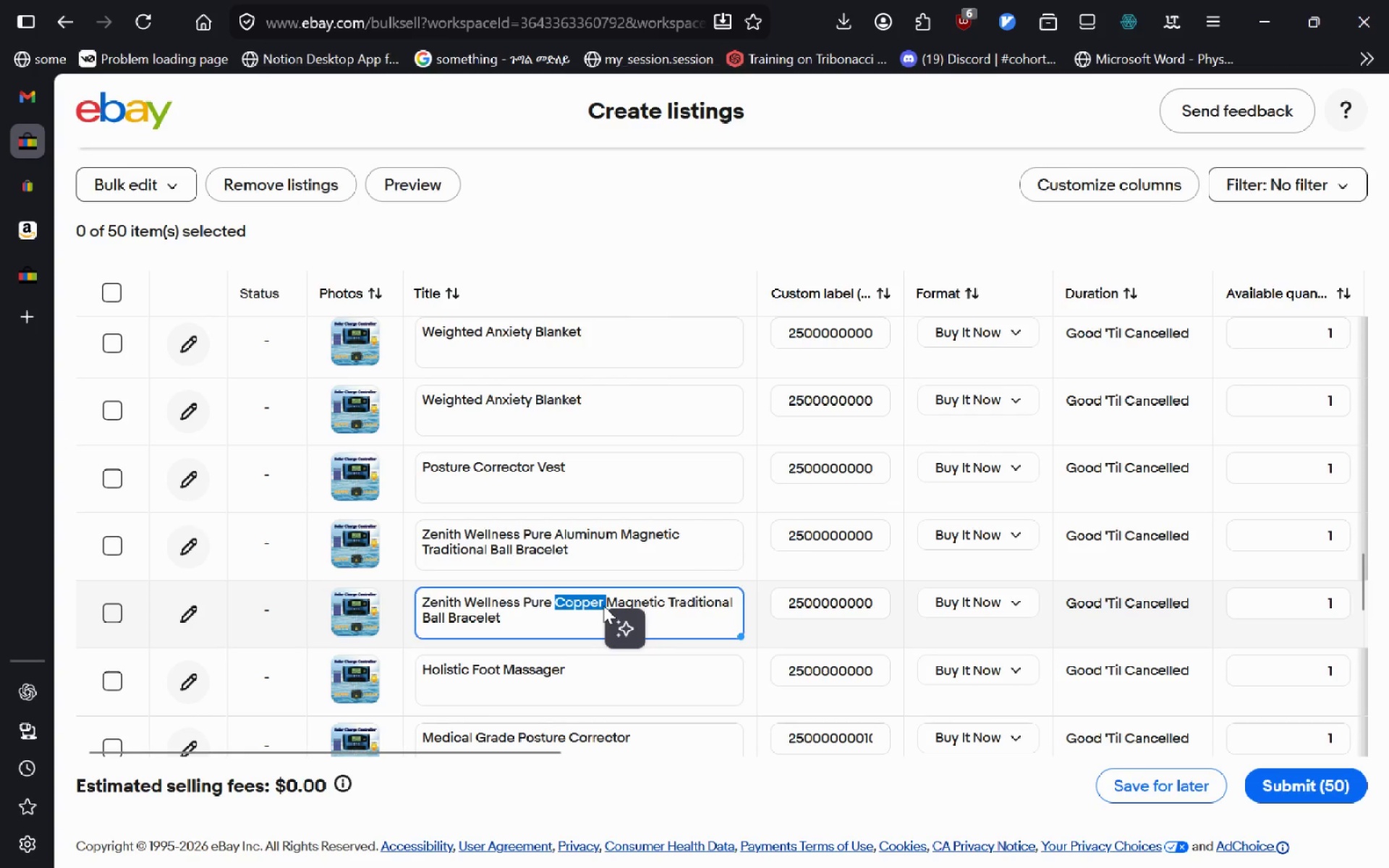 
type(Brass )
 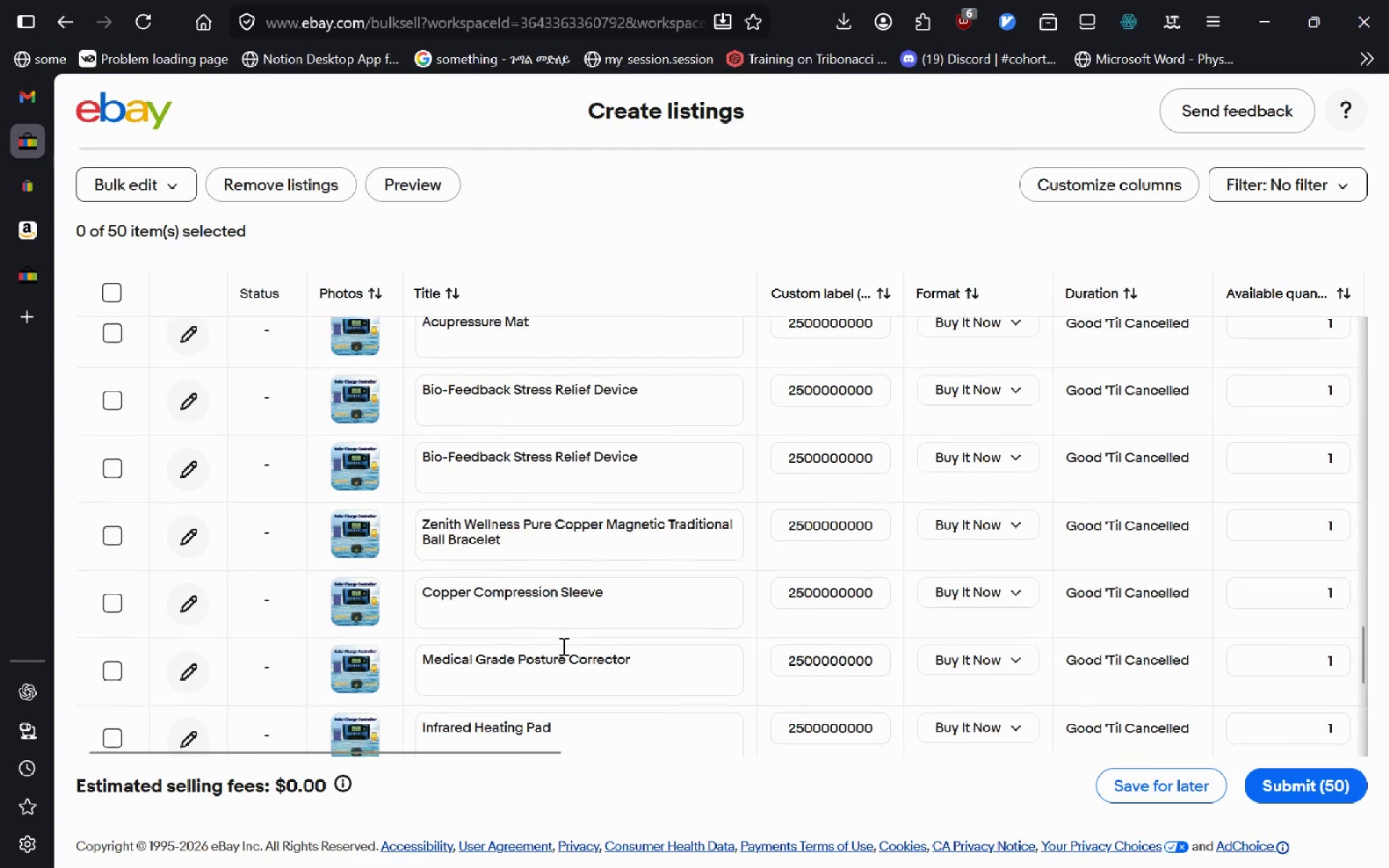 
wait(5.12)
 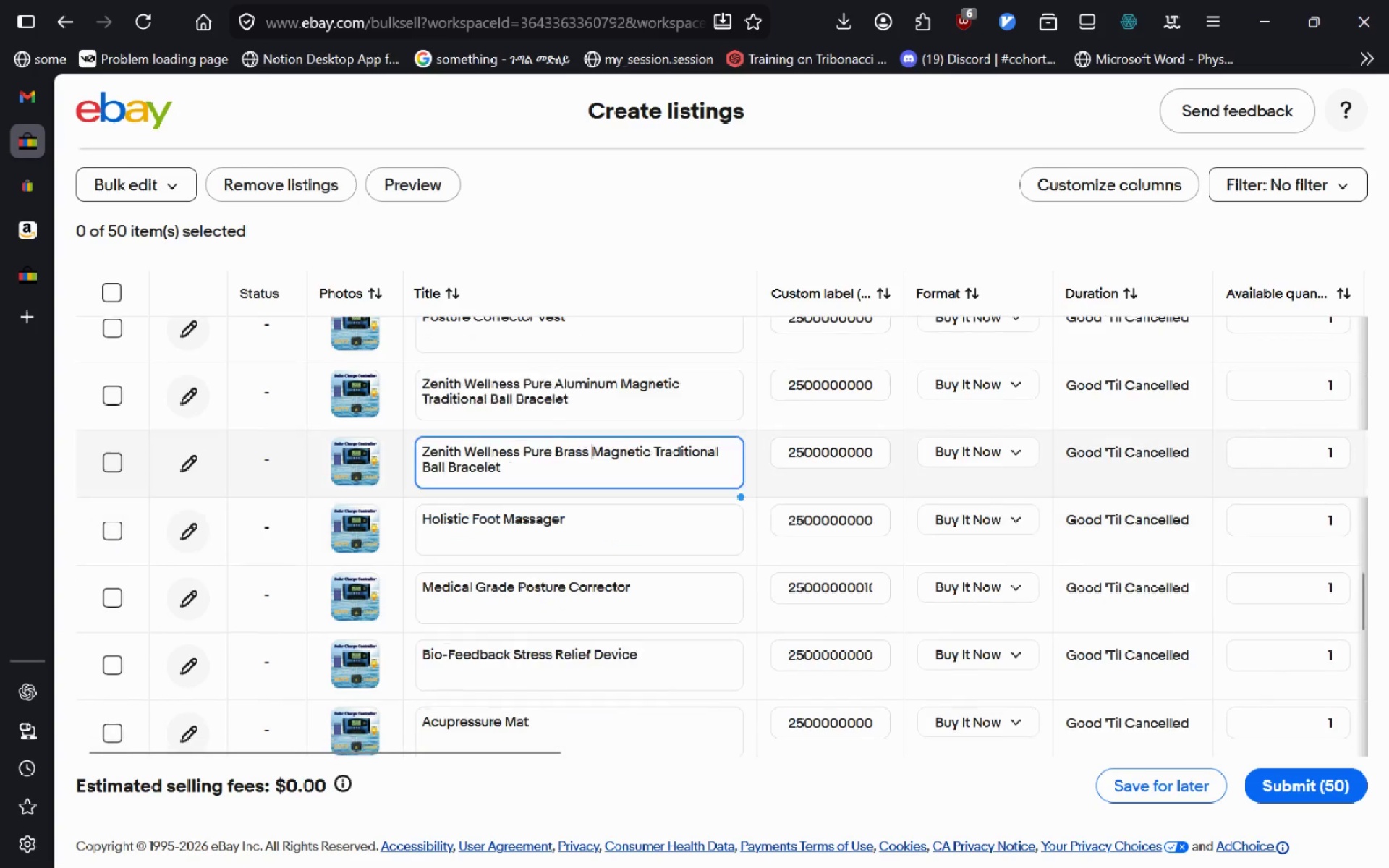 
double_click([574, 527])
 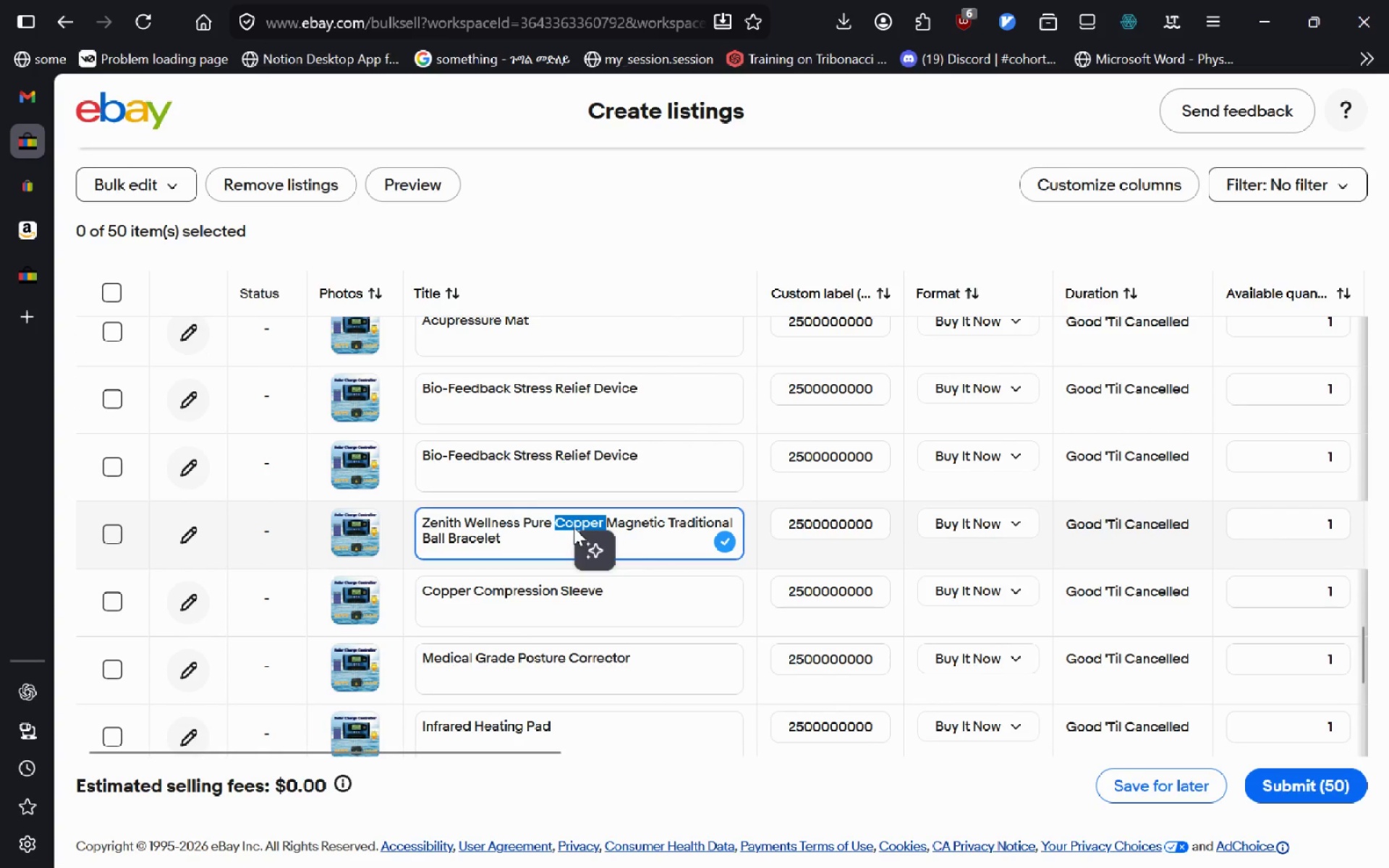 
type(Silver )
 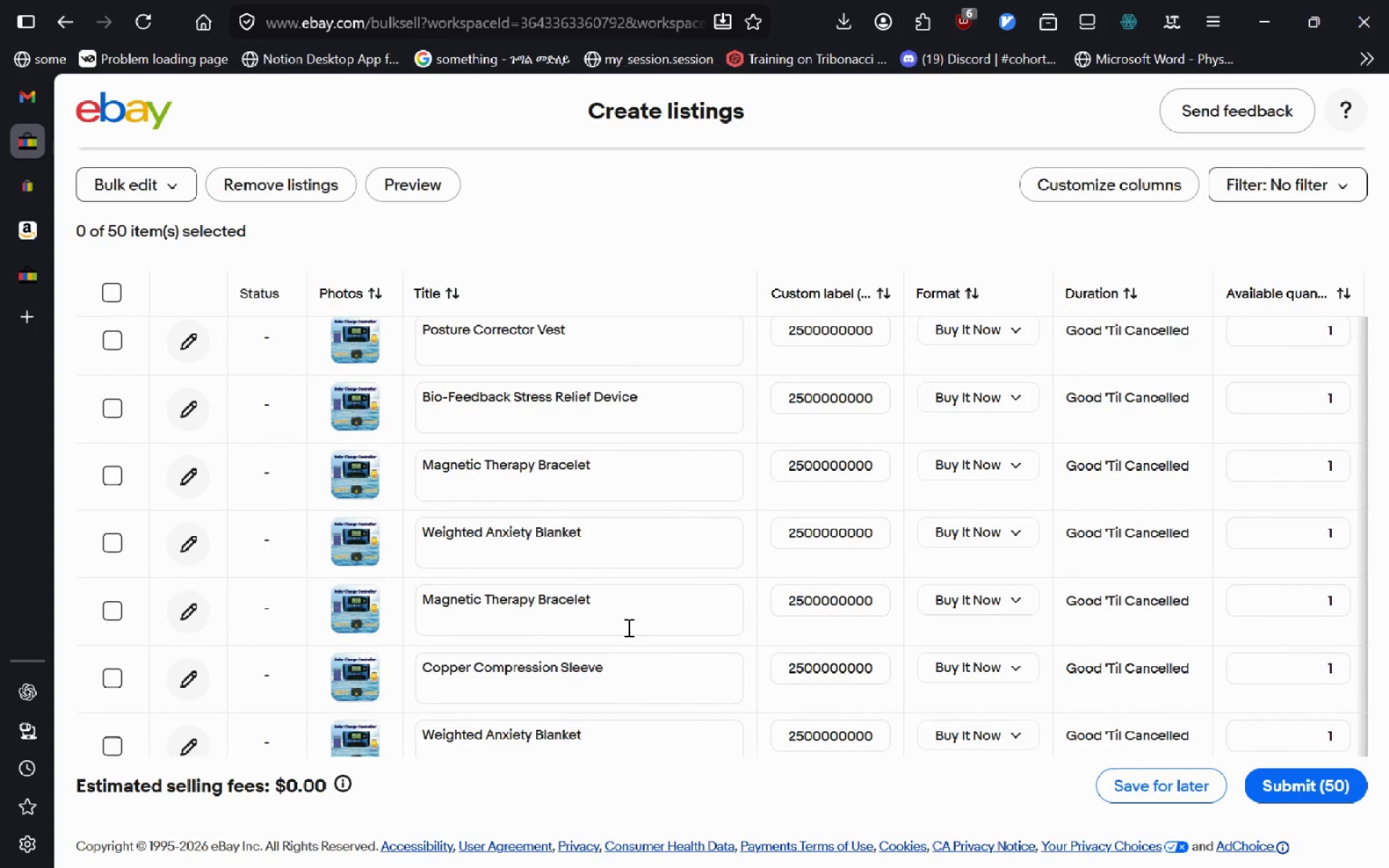 
wait(49.33)
 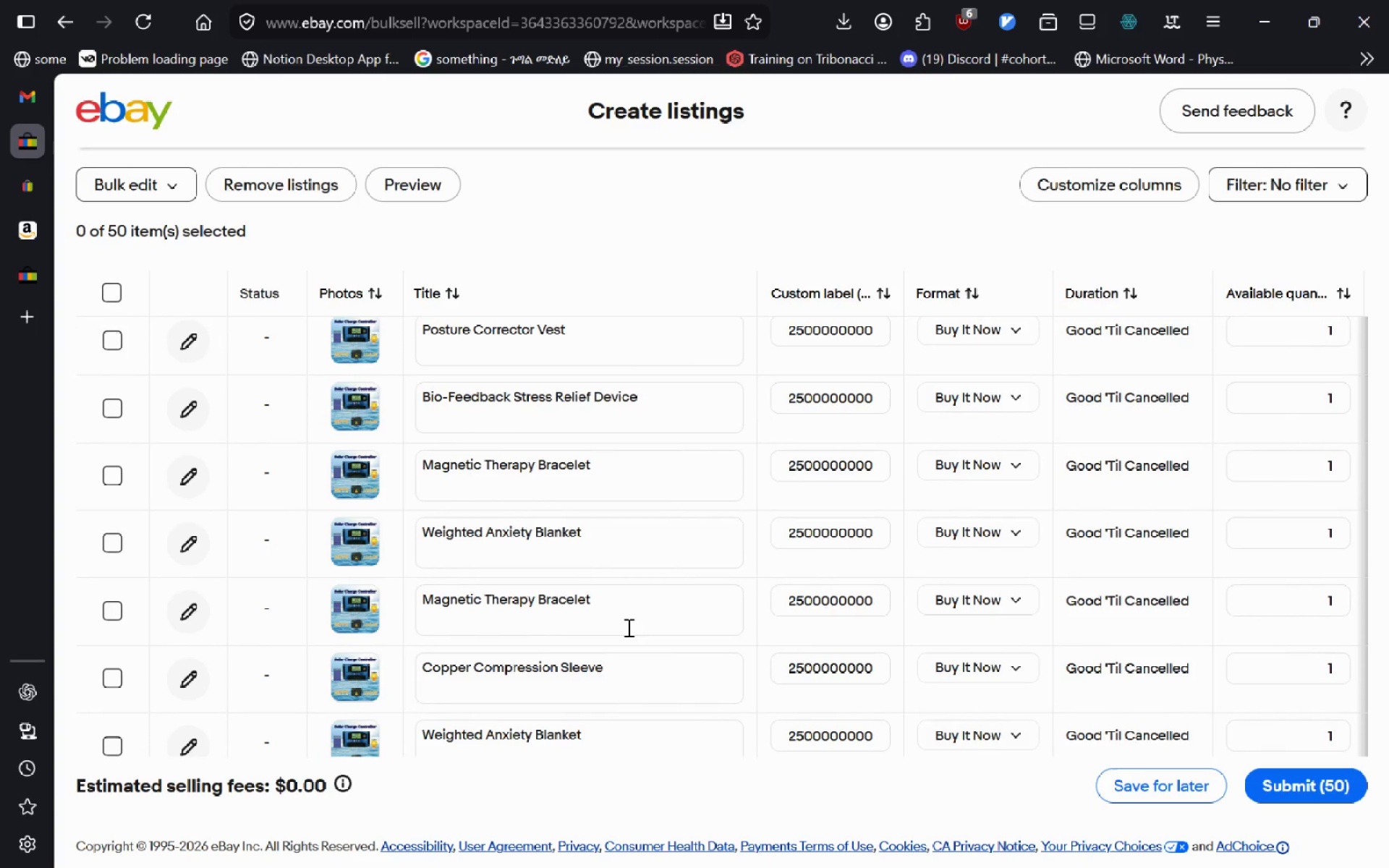 
left_click_drag(start_coordinate=[620, 514], to_coordinate=[252, 499])
 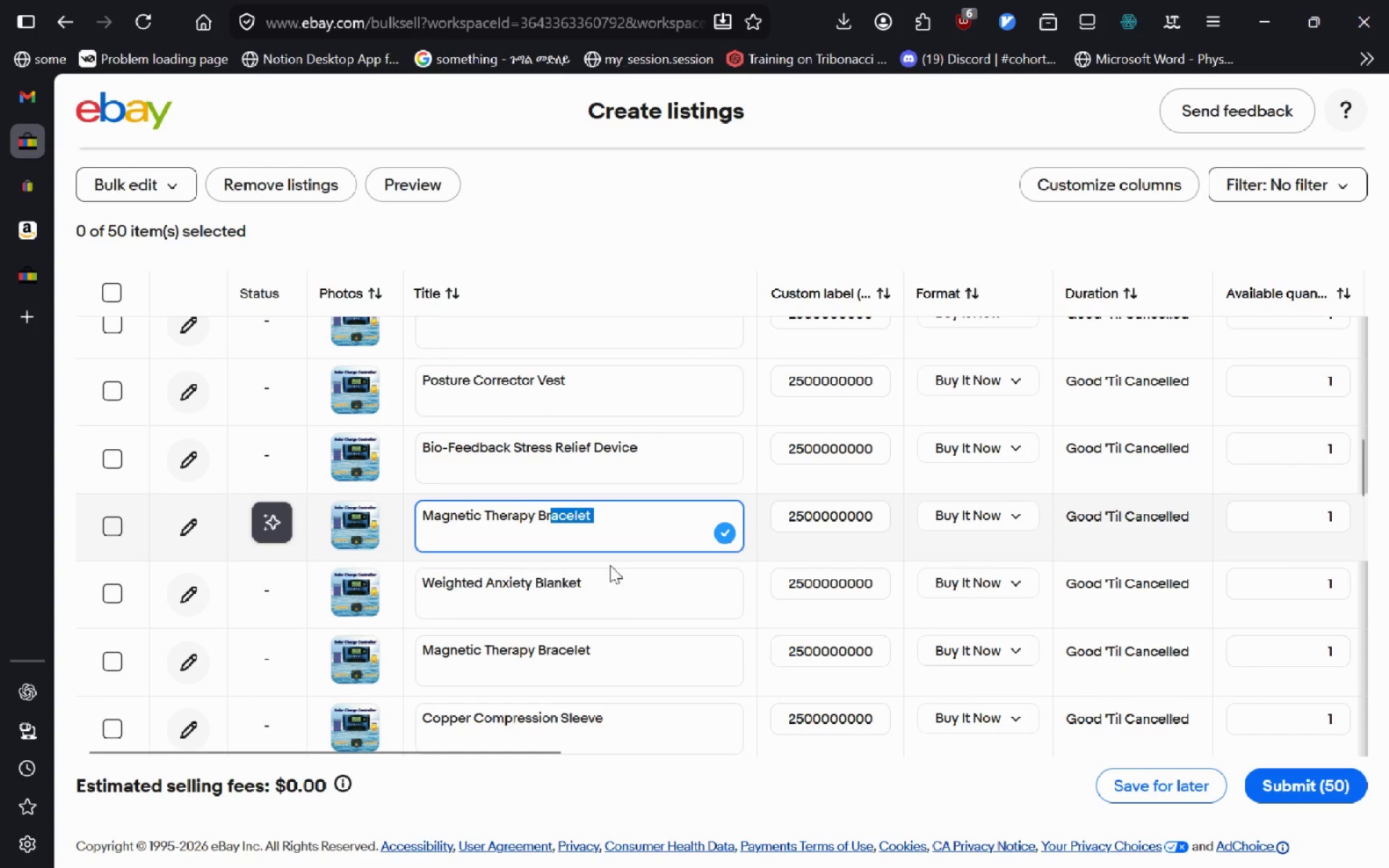 
left_click([611, 563])
 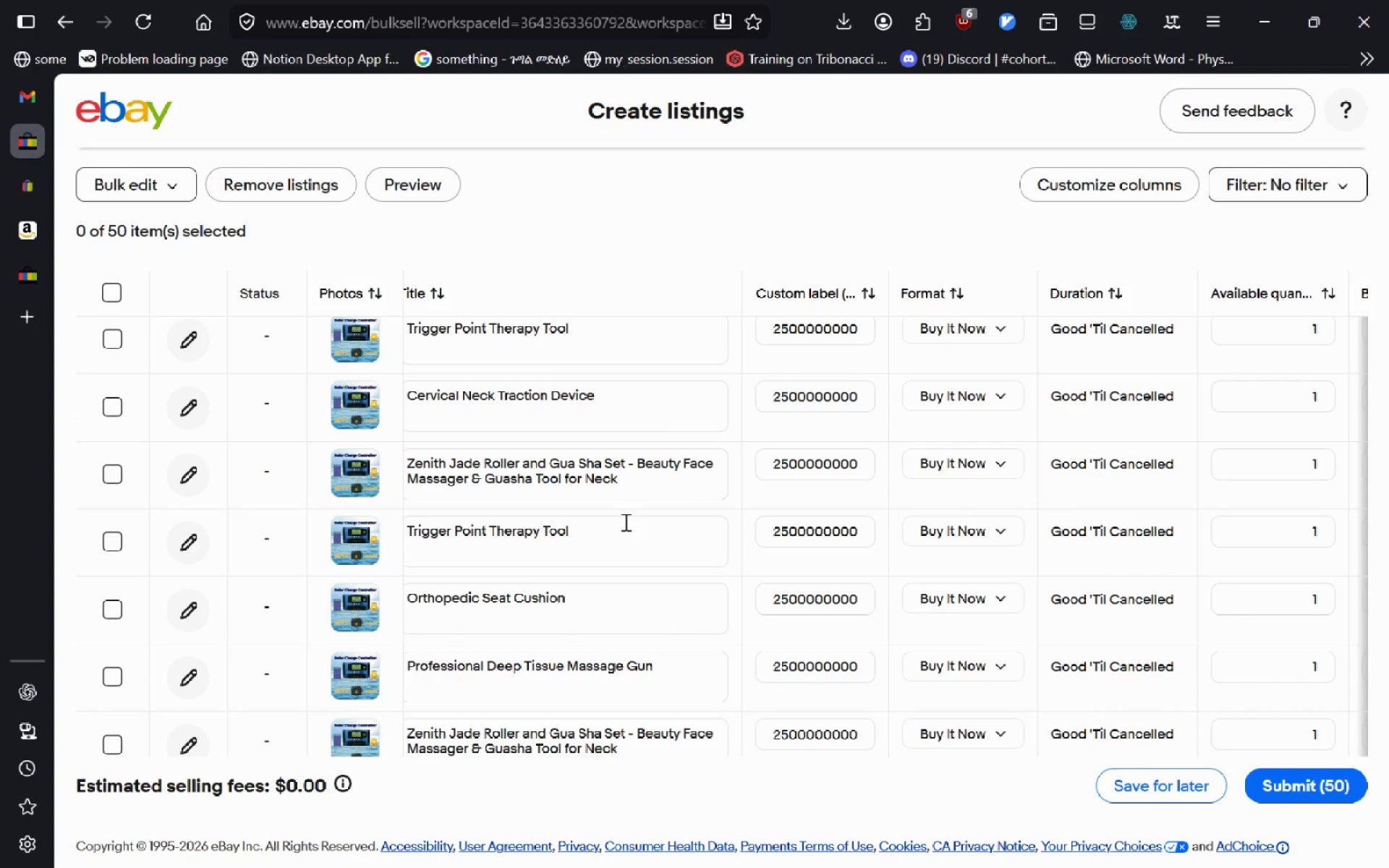 
wait(192.62)
 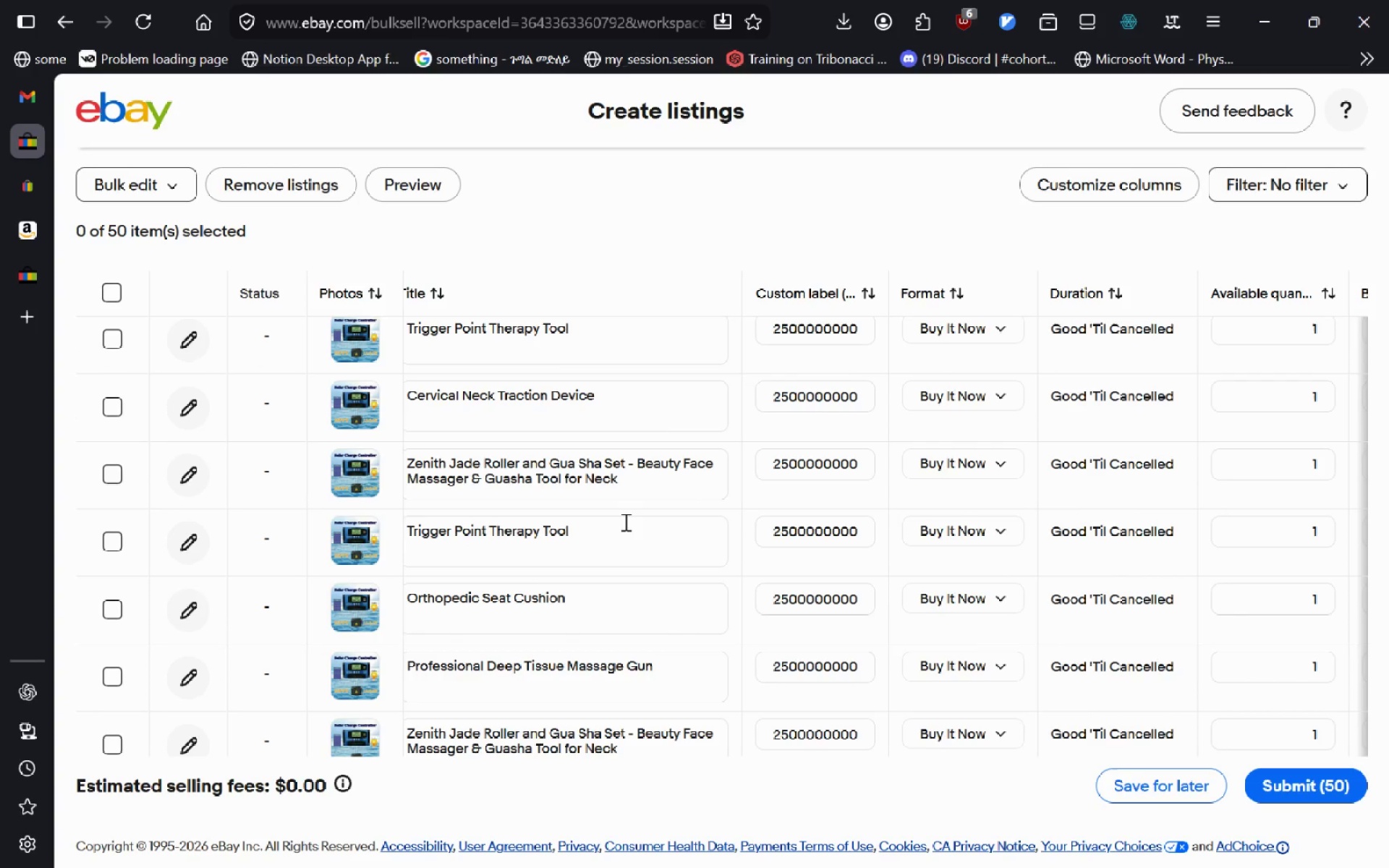 
left_click_drag(start_coordinate=[599, 409], to_coordinate=[323, 409])
 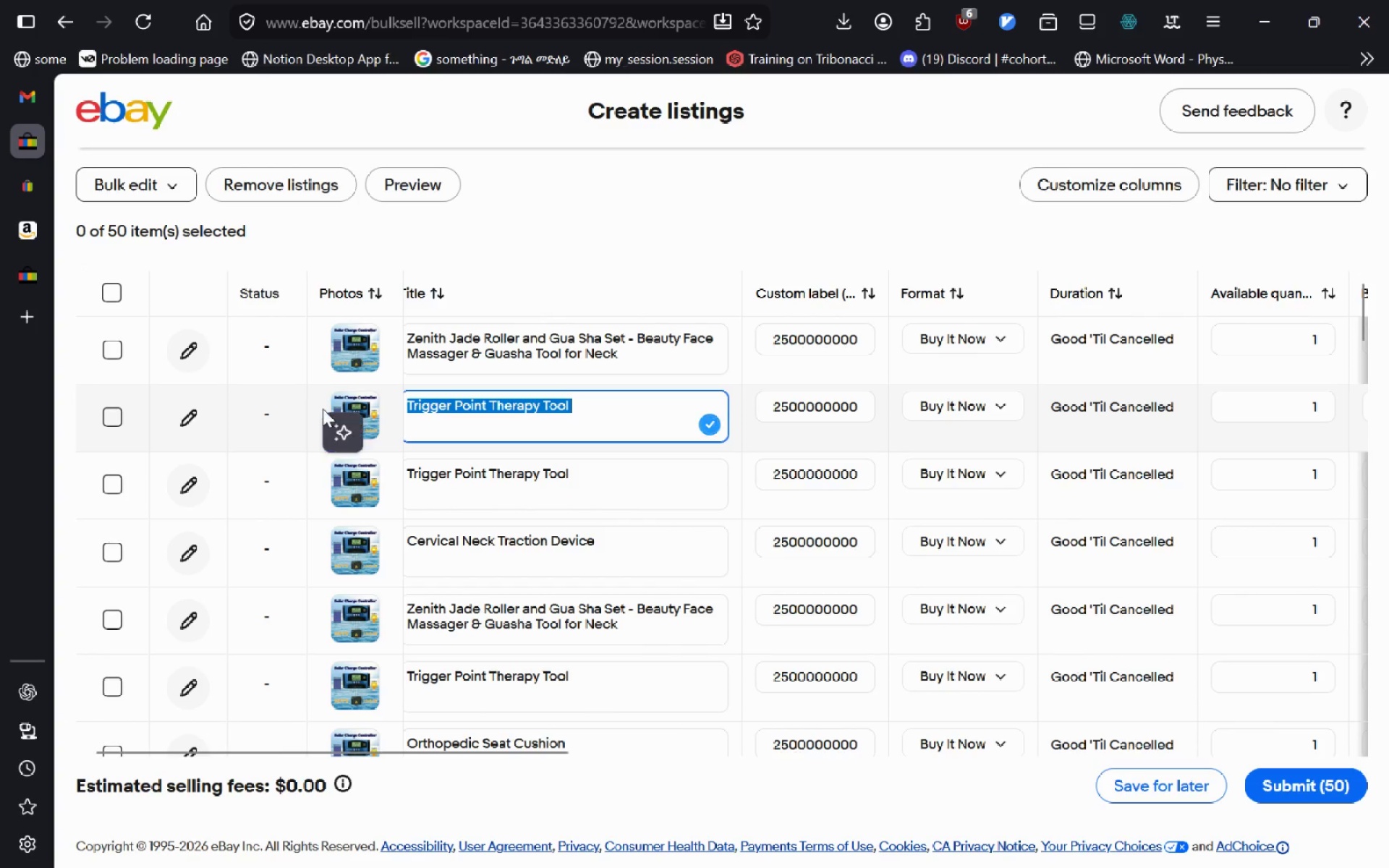 
key(Control+C)
 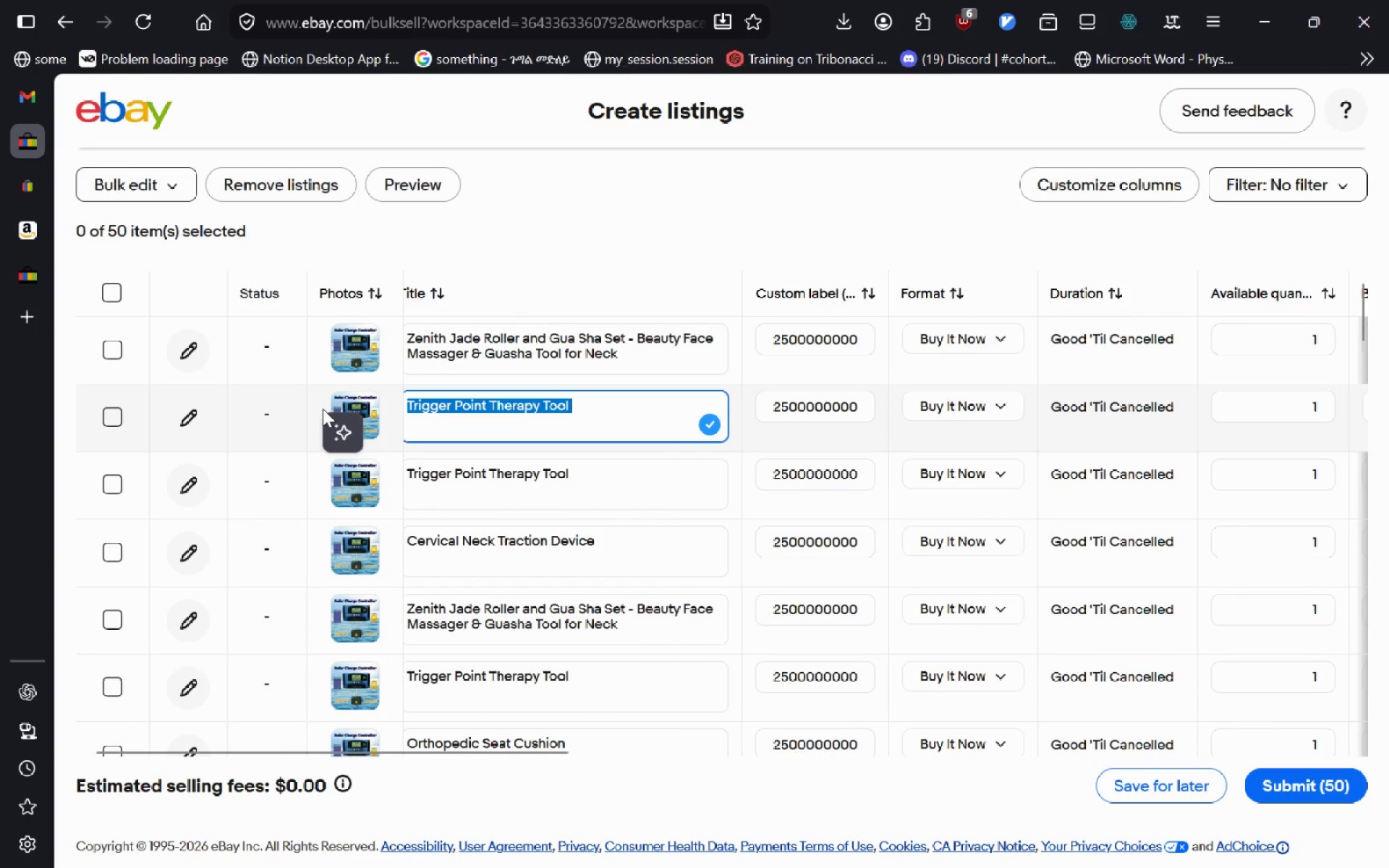 
key(Control+T)
 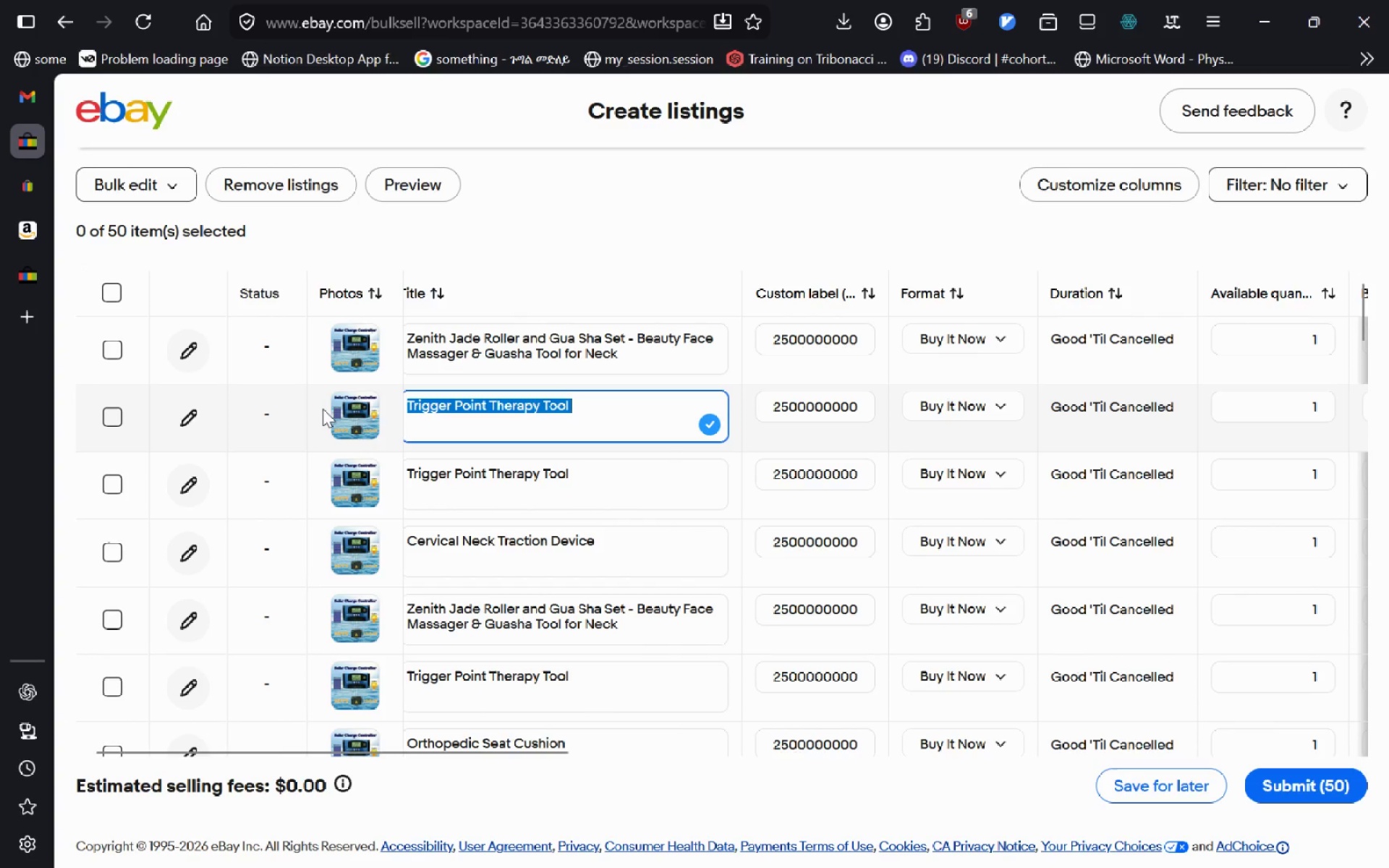 
key(Control+V)
 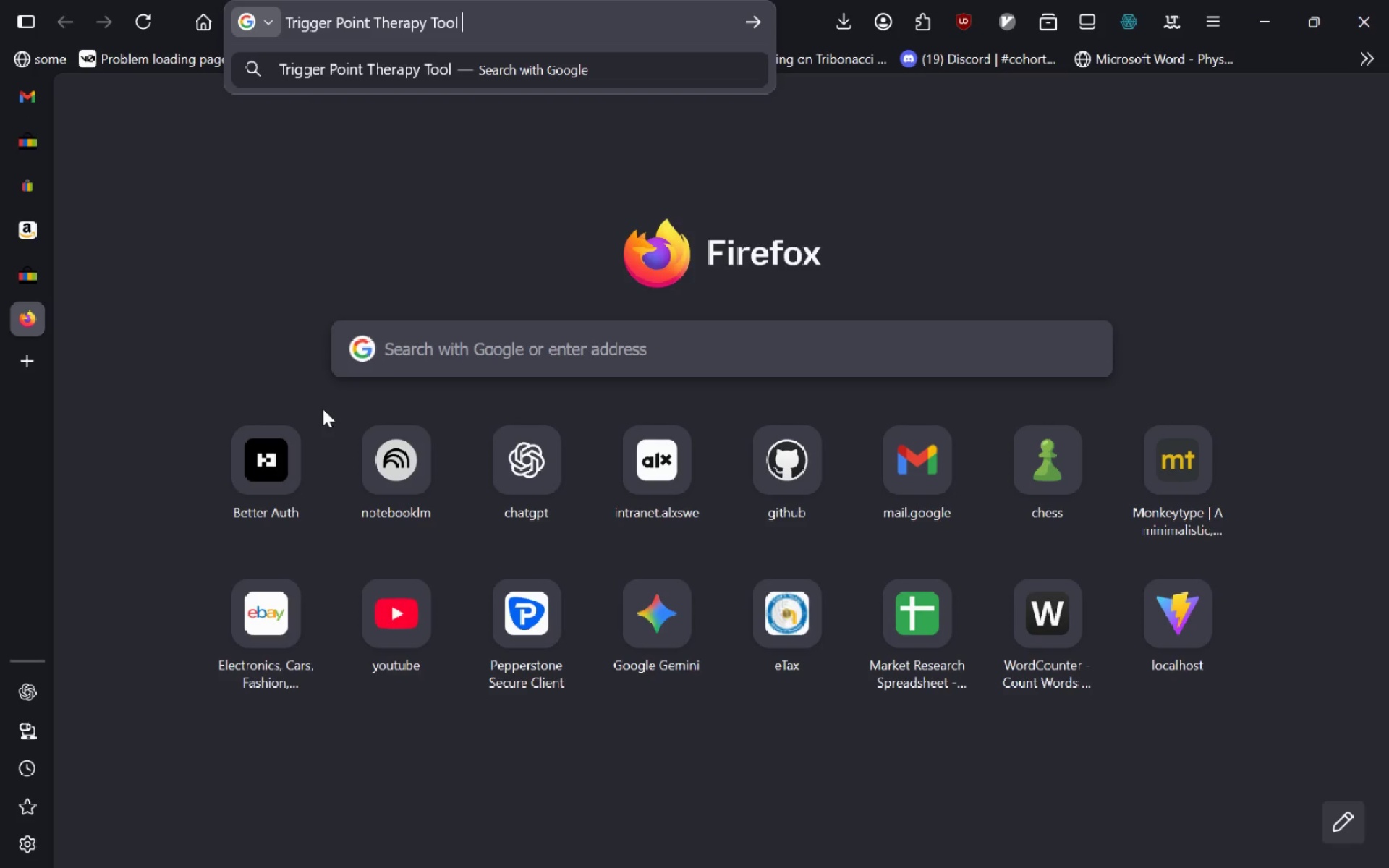 
type( eBay)
 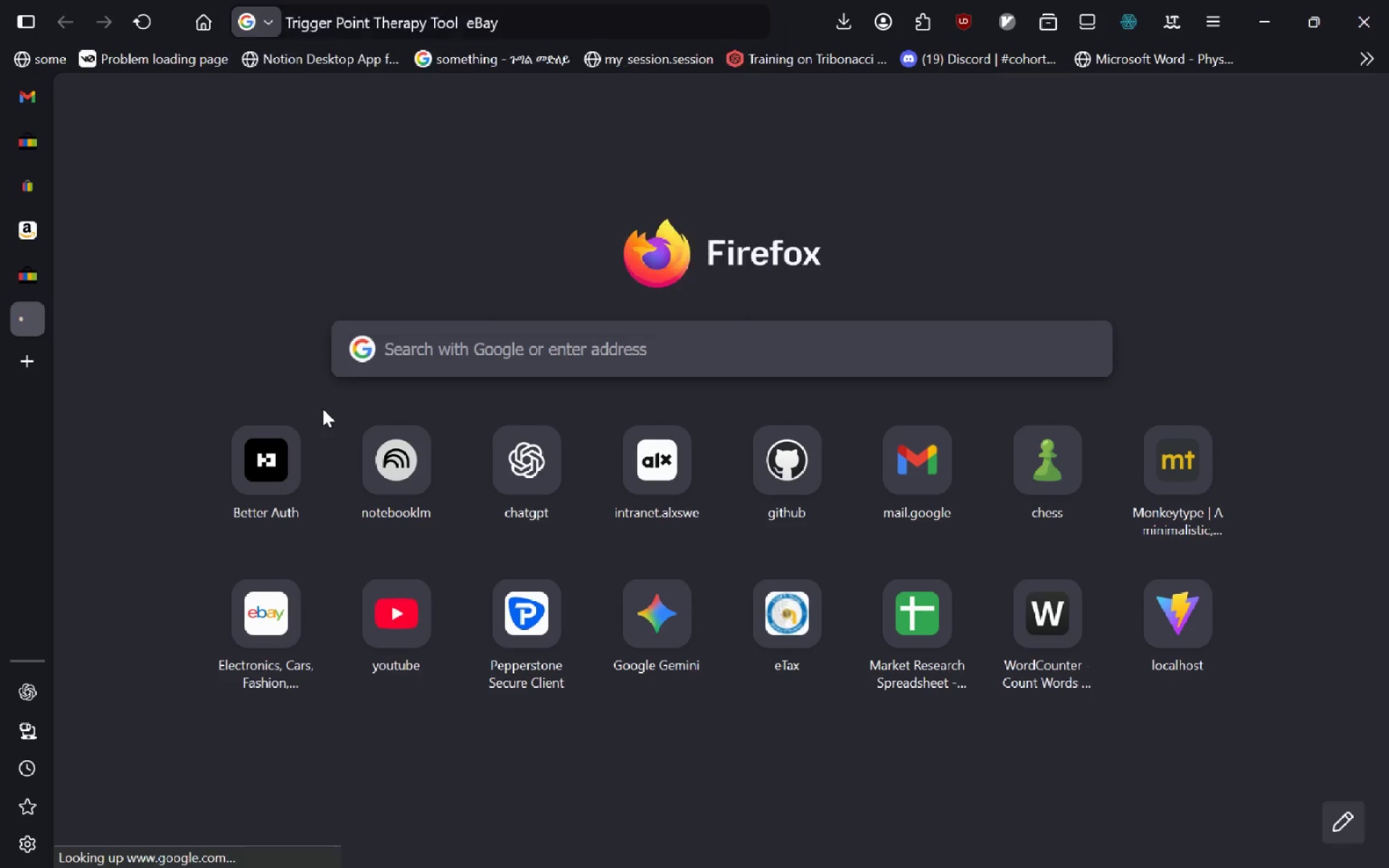 
key(Enter)
 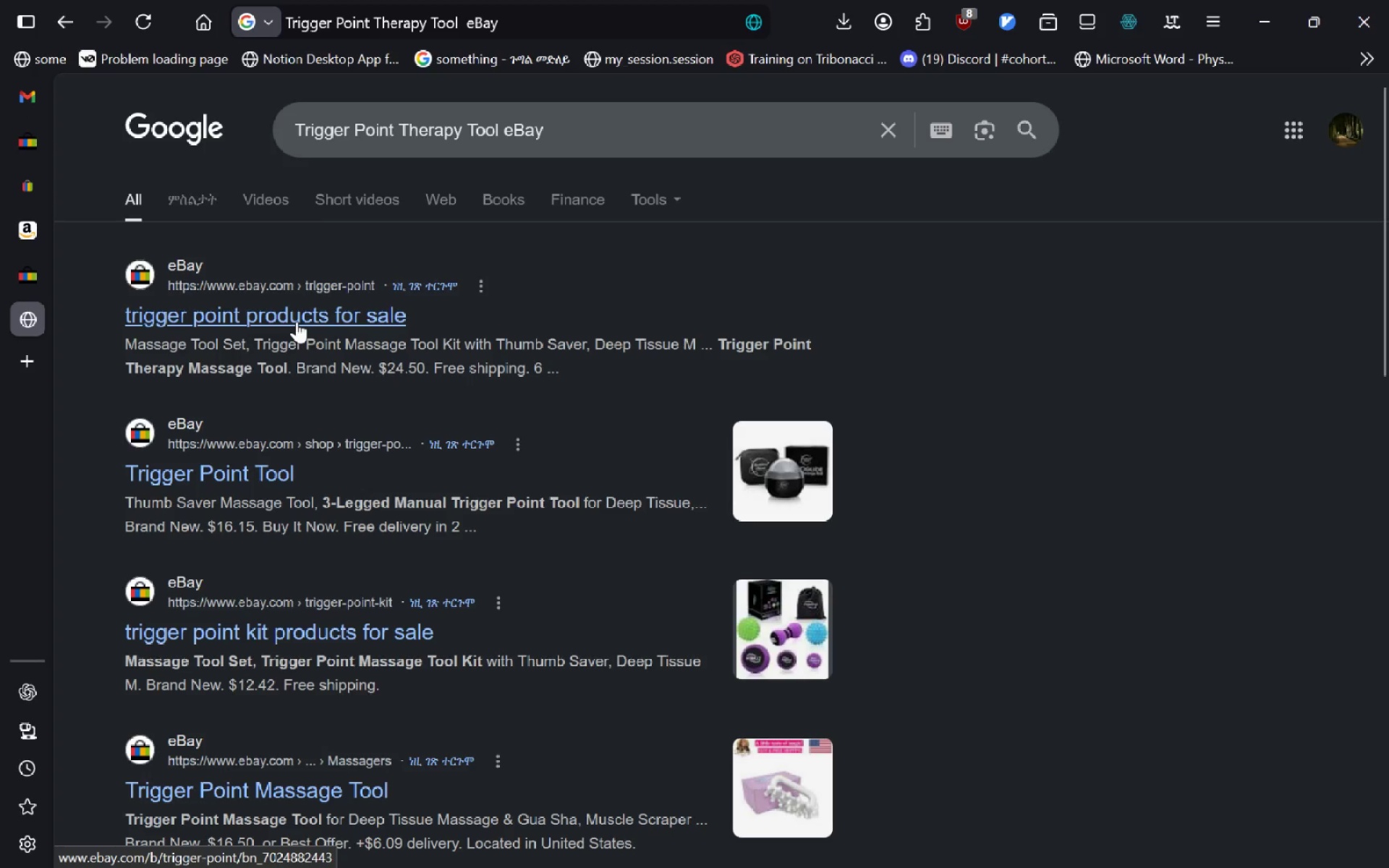 
left_click([229, 471])
 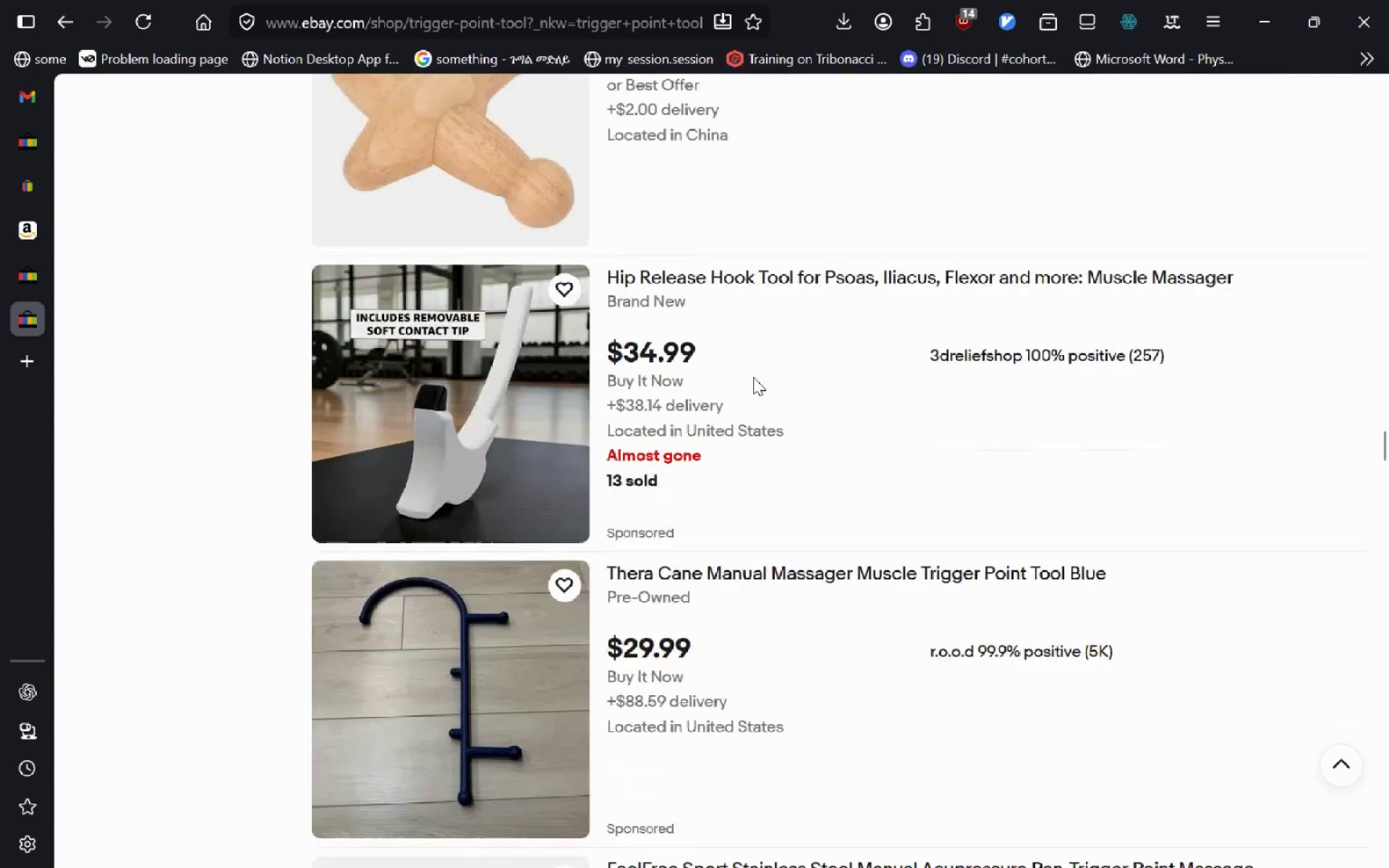 
wait(35.44)
 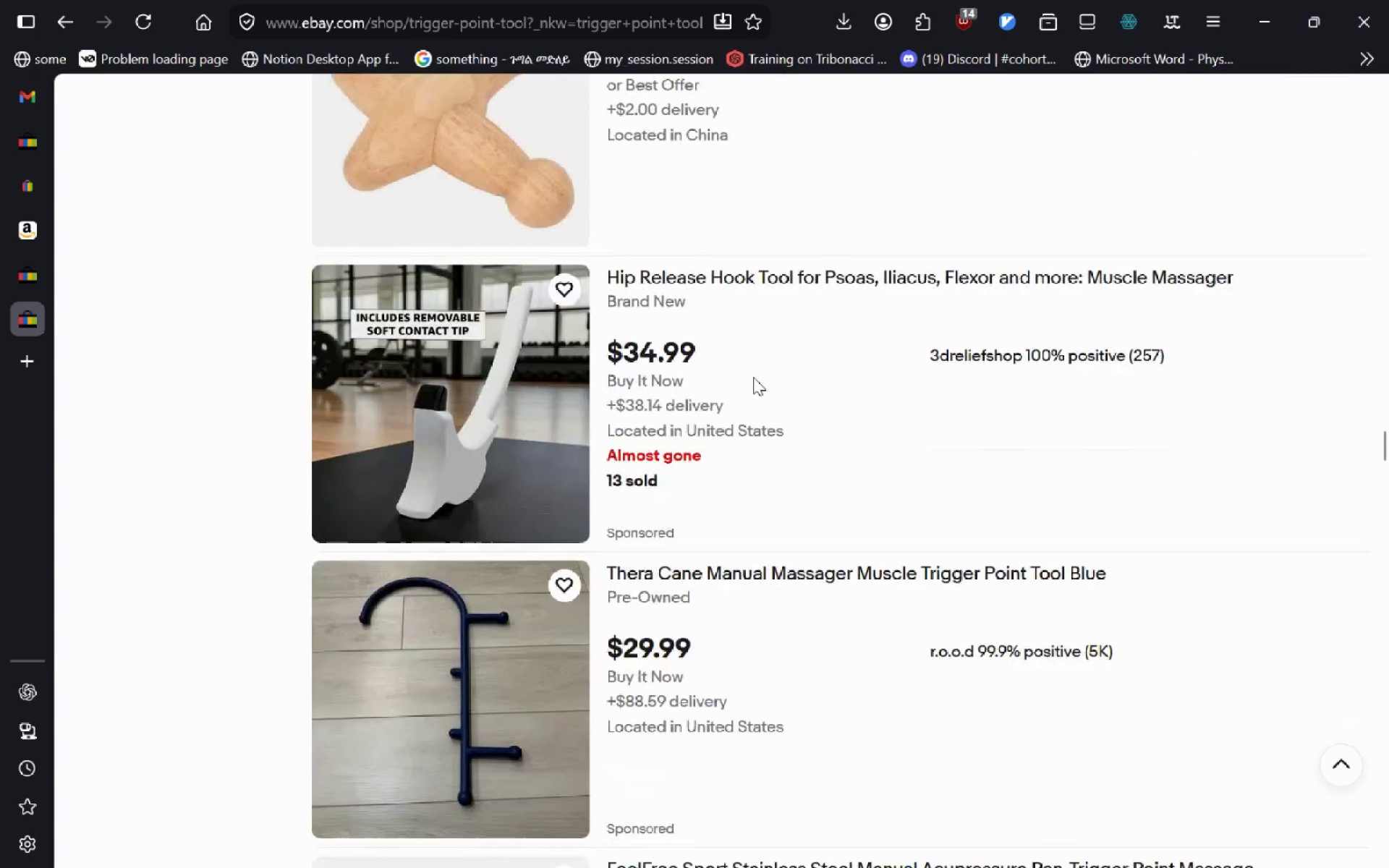 
left_click([1194, 251])
 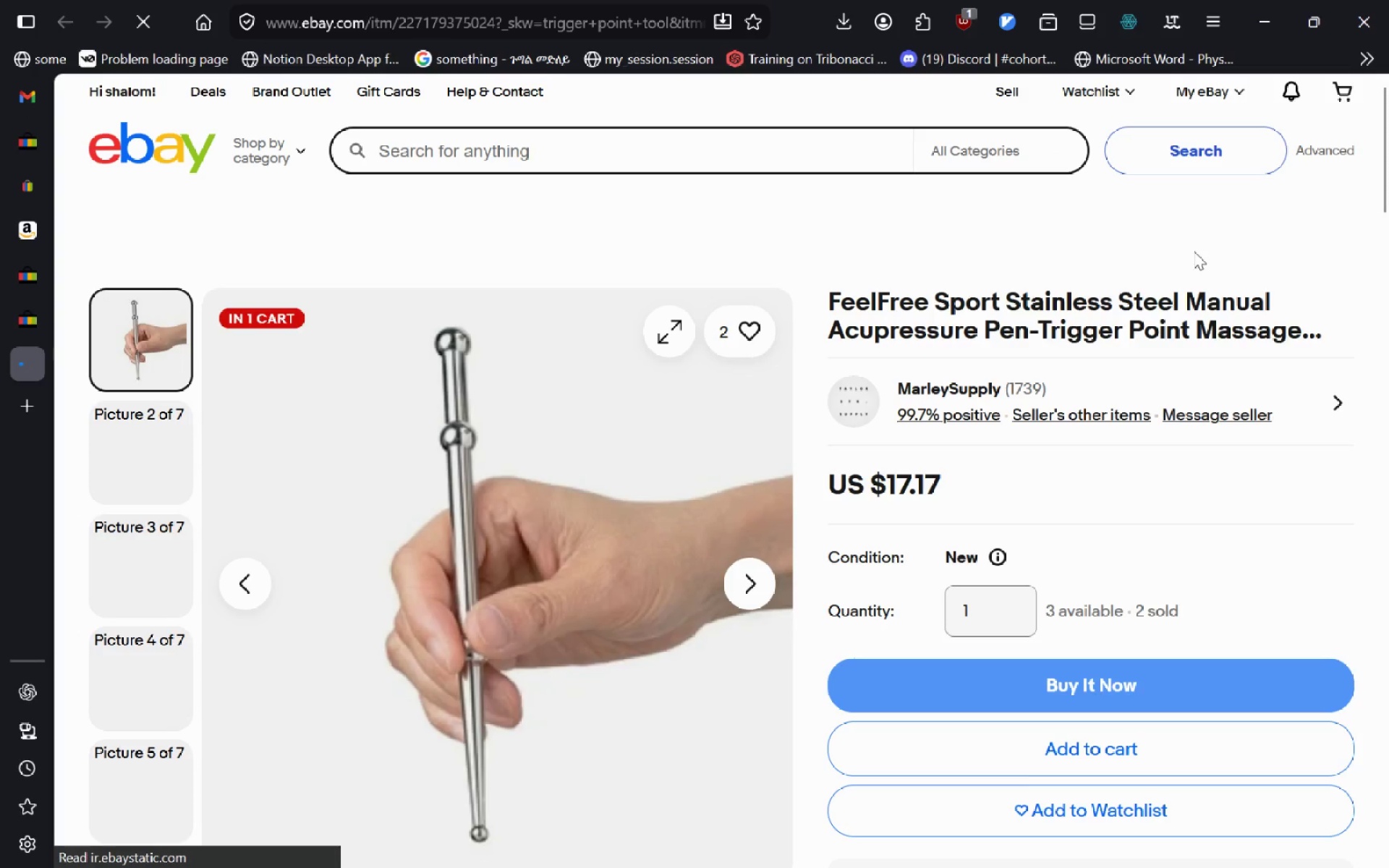 
left_click([1212, 329])
 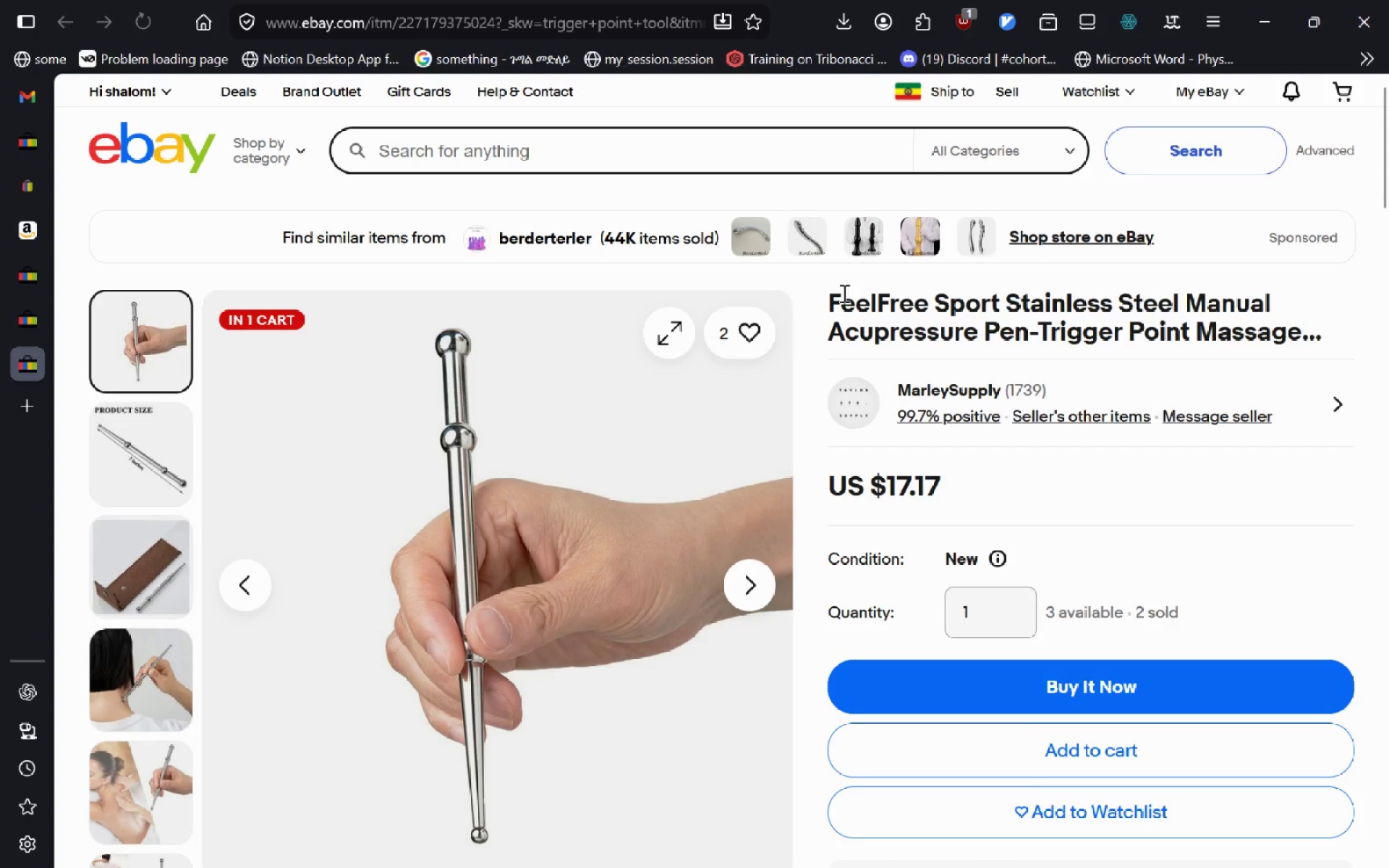 
left_click_drag(start_coordinate=[833, 296], to_coordinate=[984, 326])
 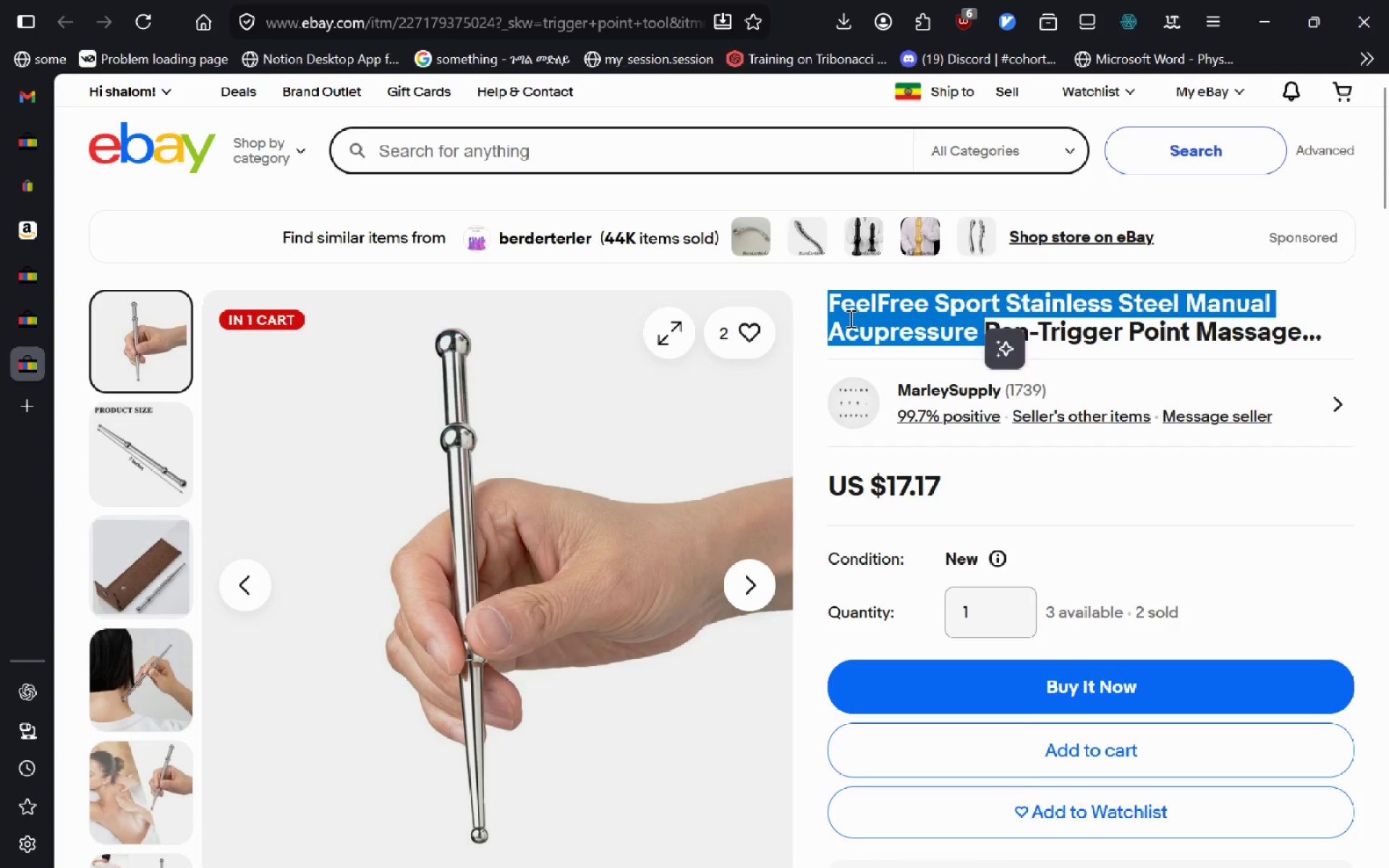 
left_click([842, 318])
 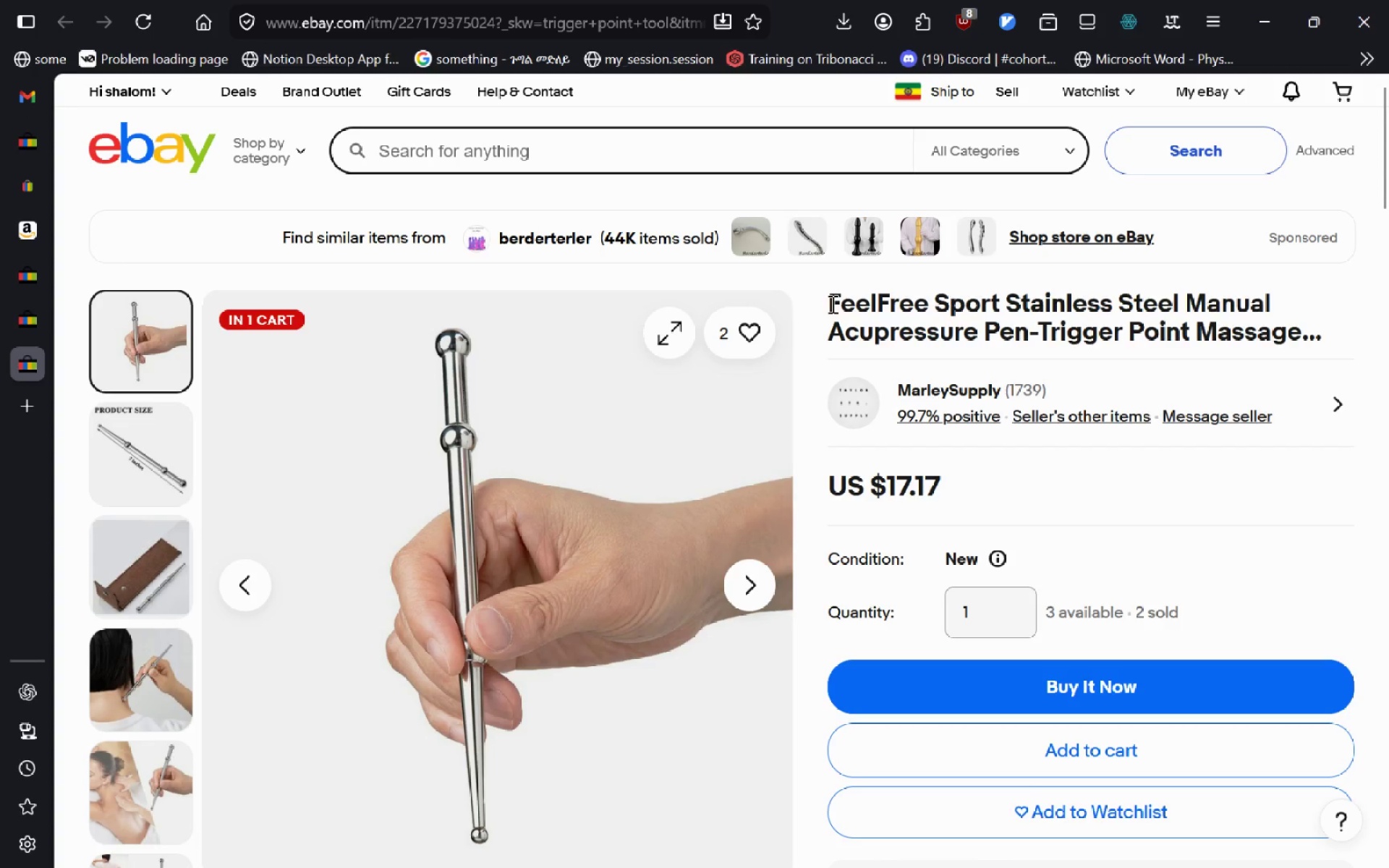 
left_click_drag(start_coordinate=[831, 302], to_coordinate=[1299, 331])
 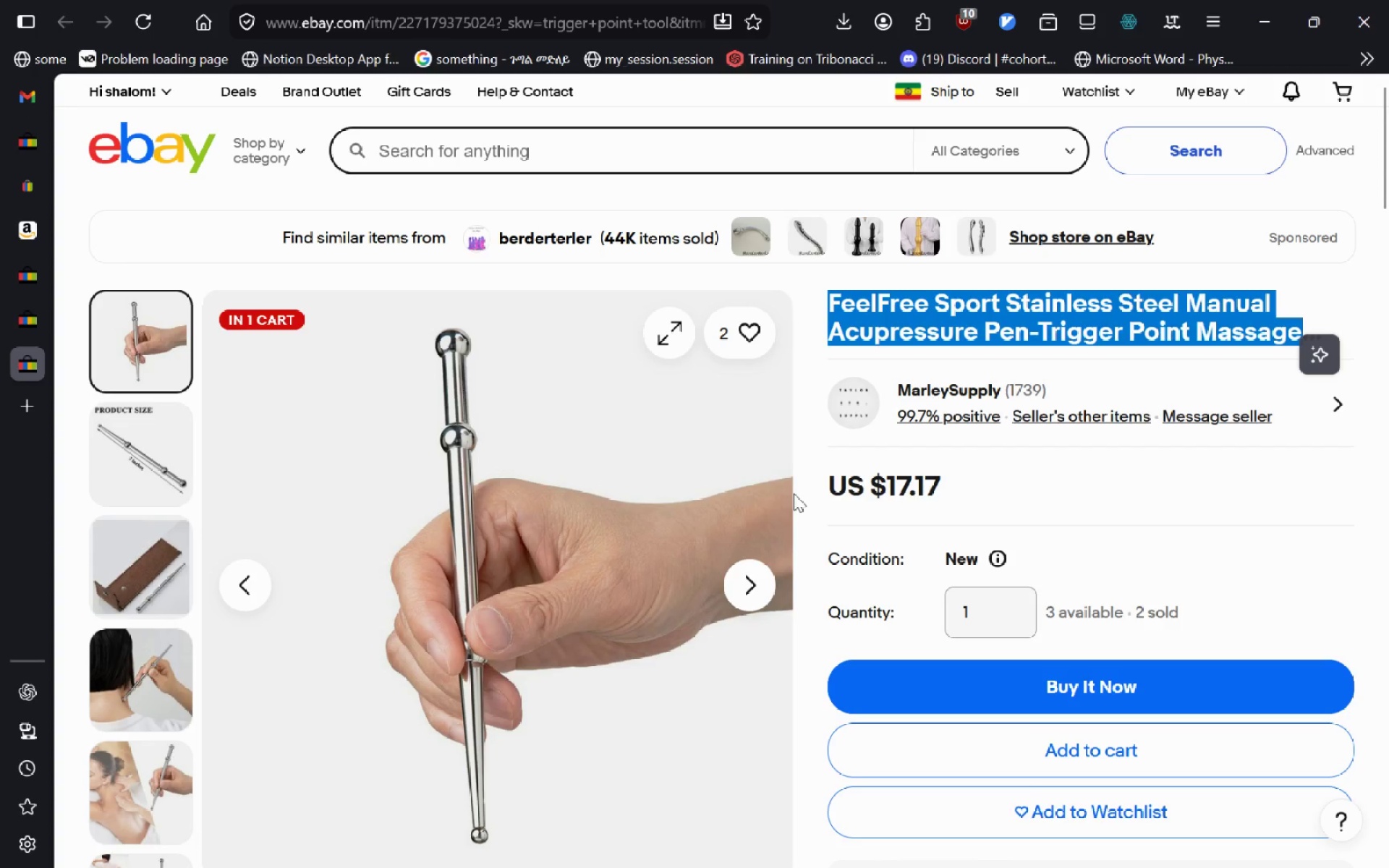 
mouse_move([786, 501])
 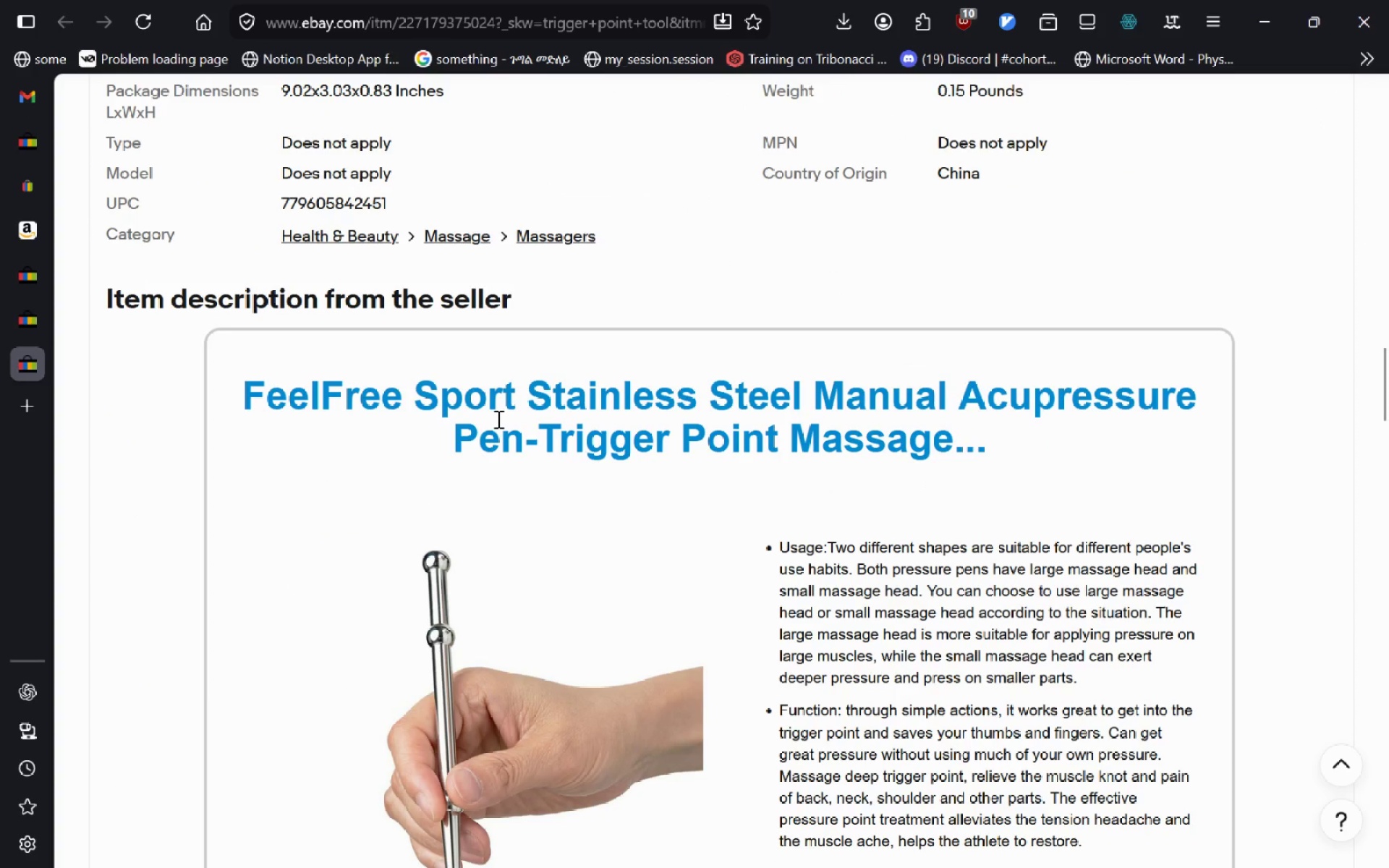 
wait(7.02)
 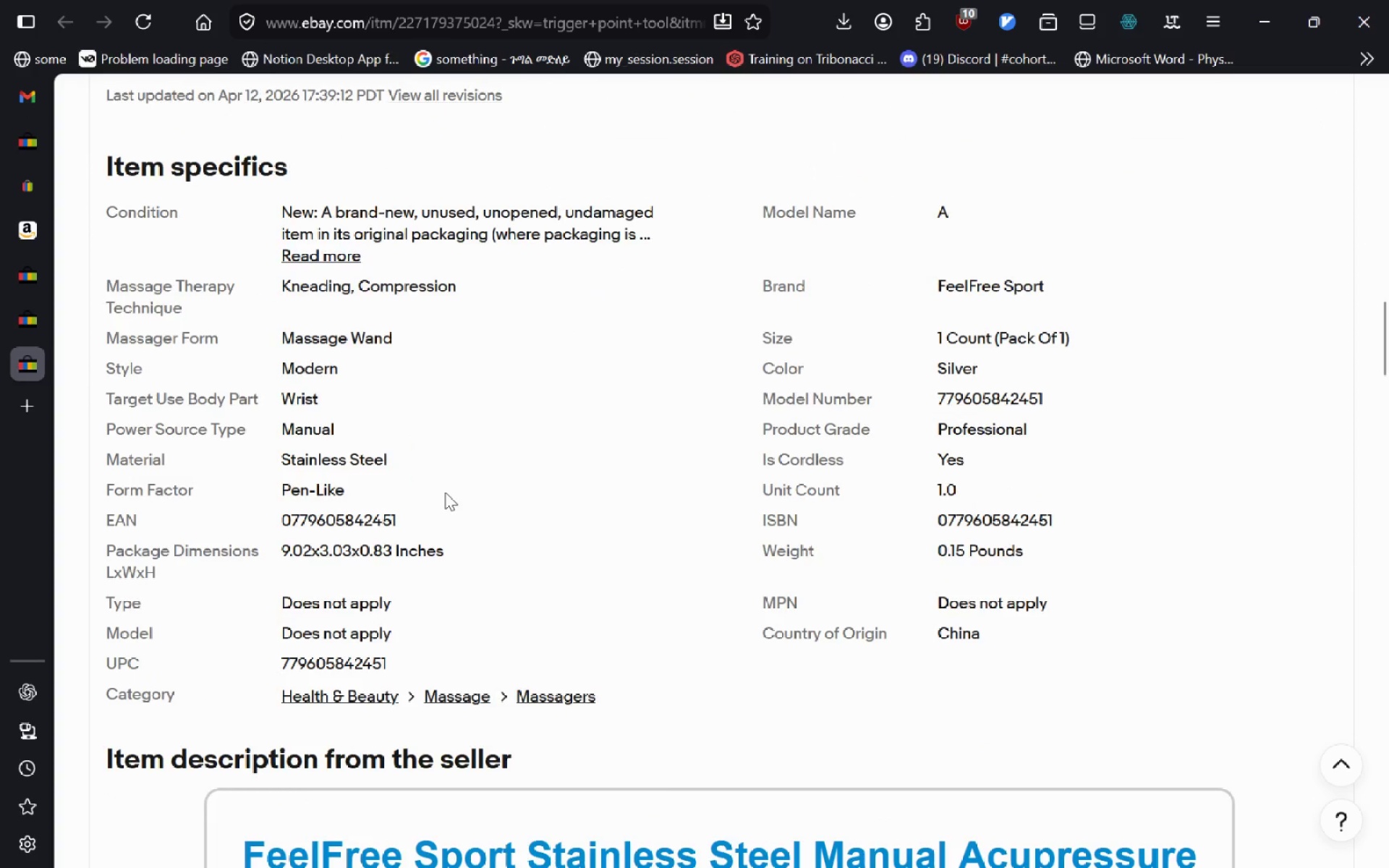 
left_click_drag(start_coordinate=[993, 446], to_coordinate=[243, 399])
 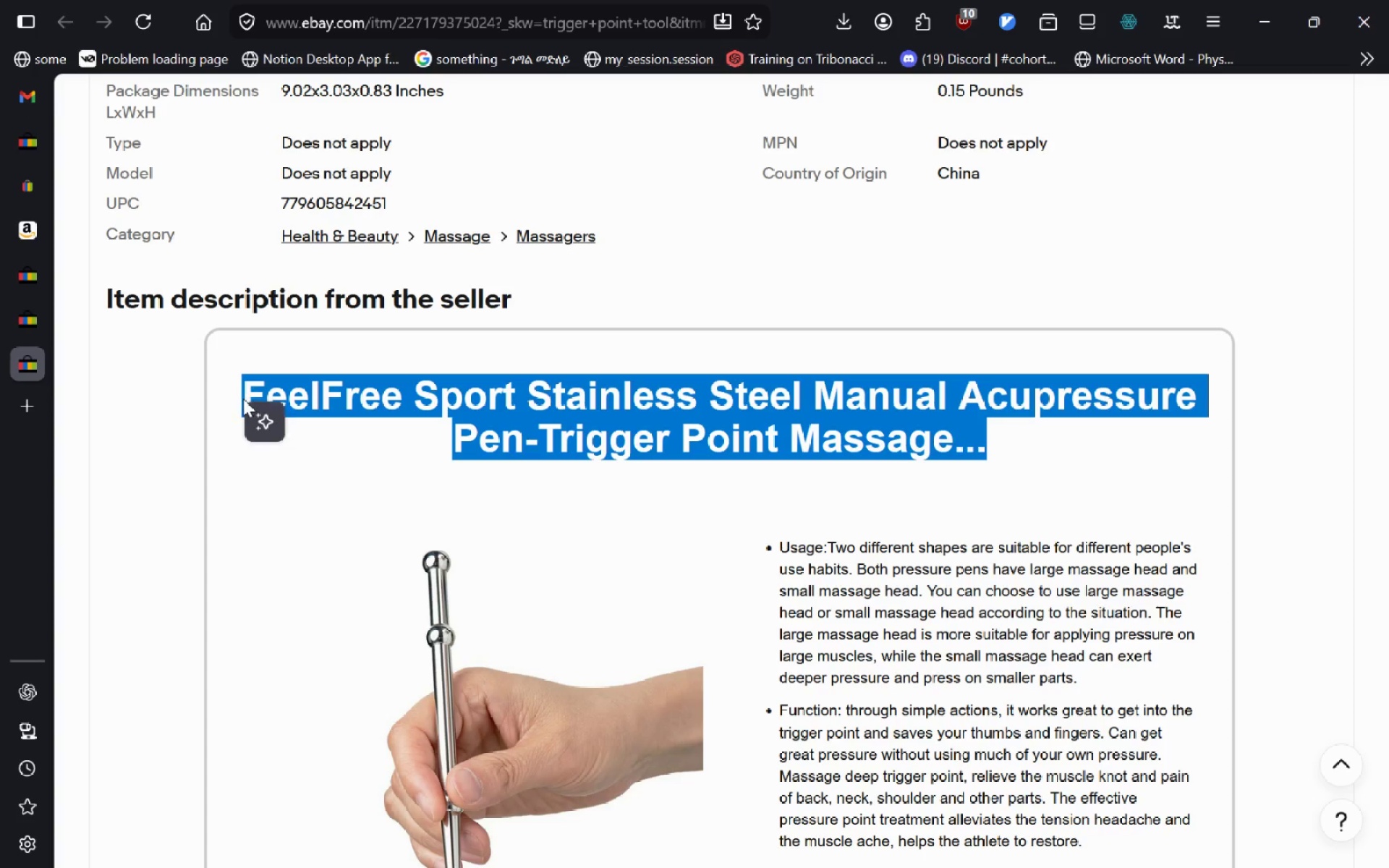 
key(Control+C)
 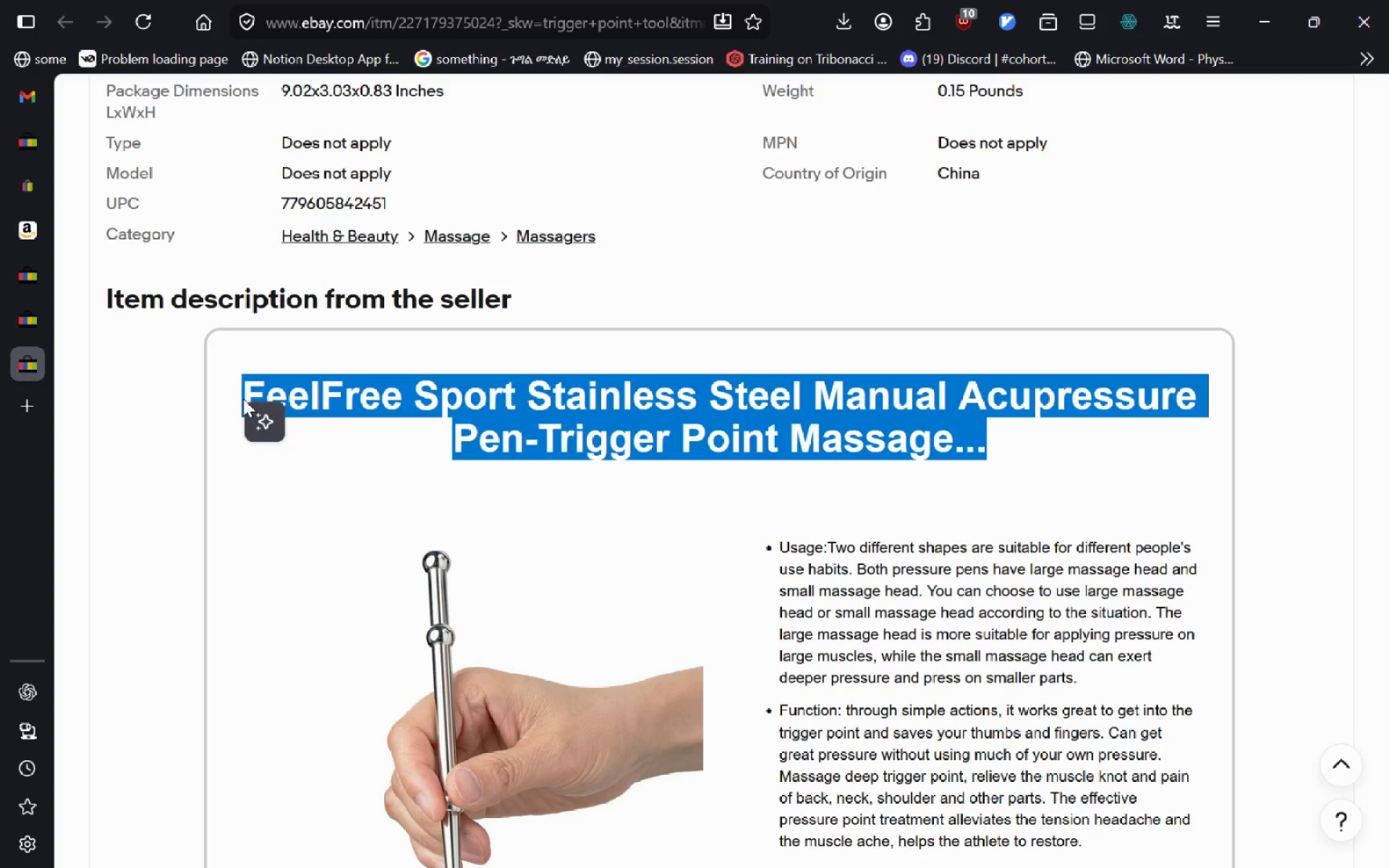 
key(Control+T)
 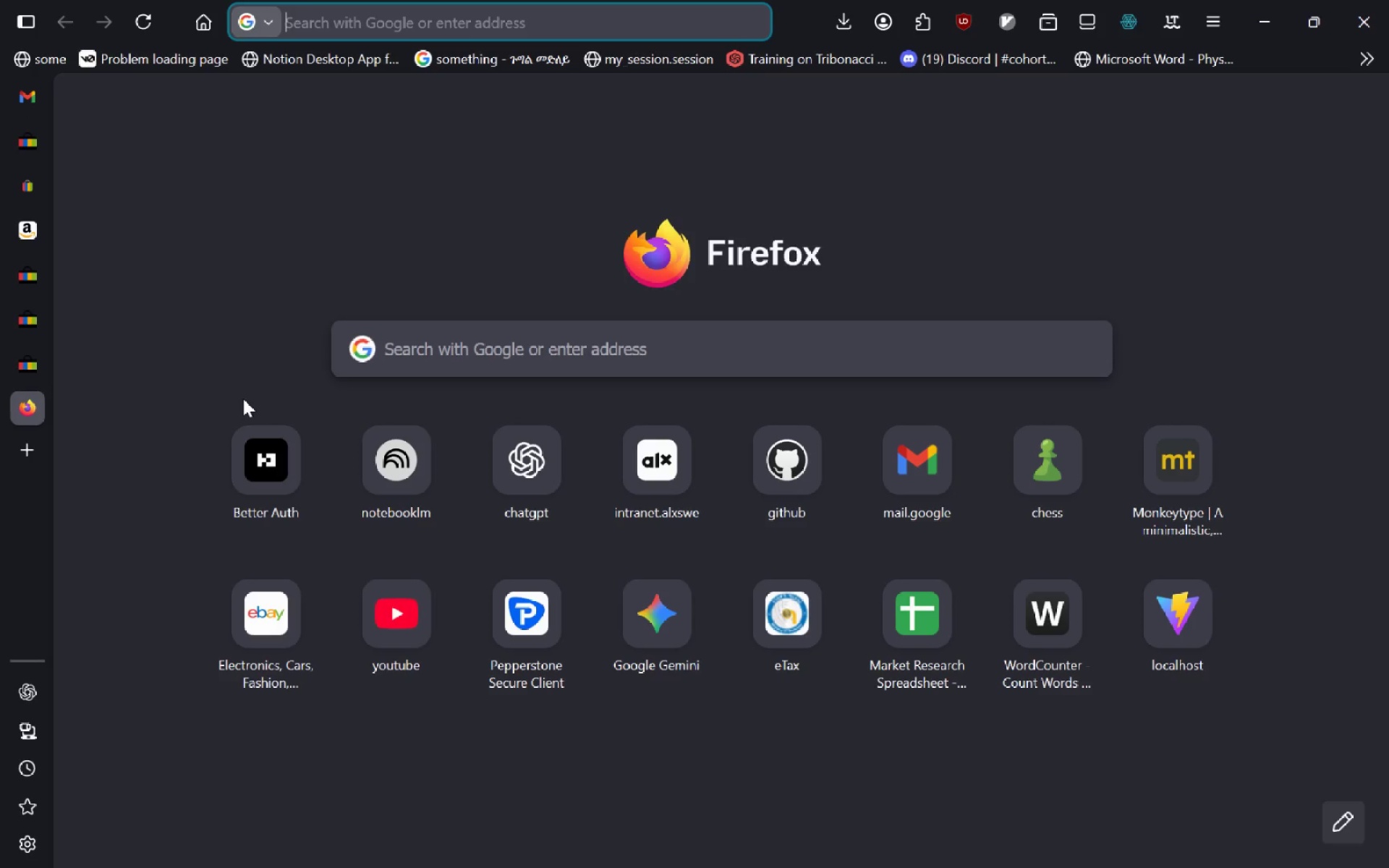 
hold_key(key=ControlLeft, duration=1.19)
 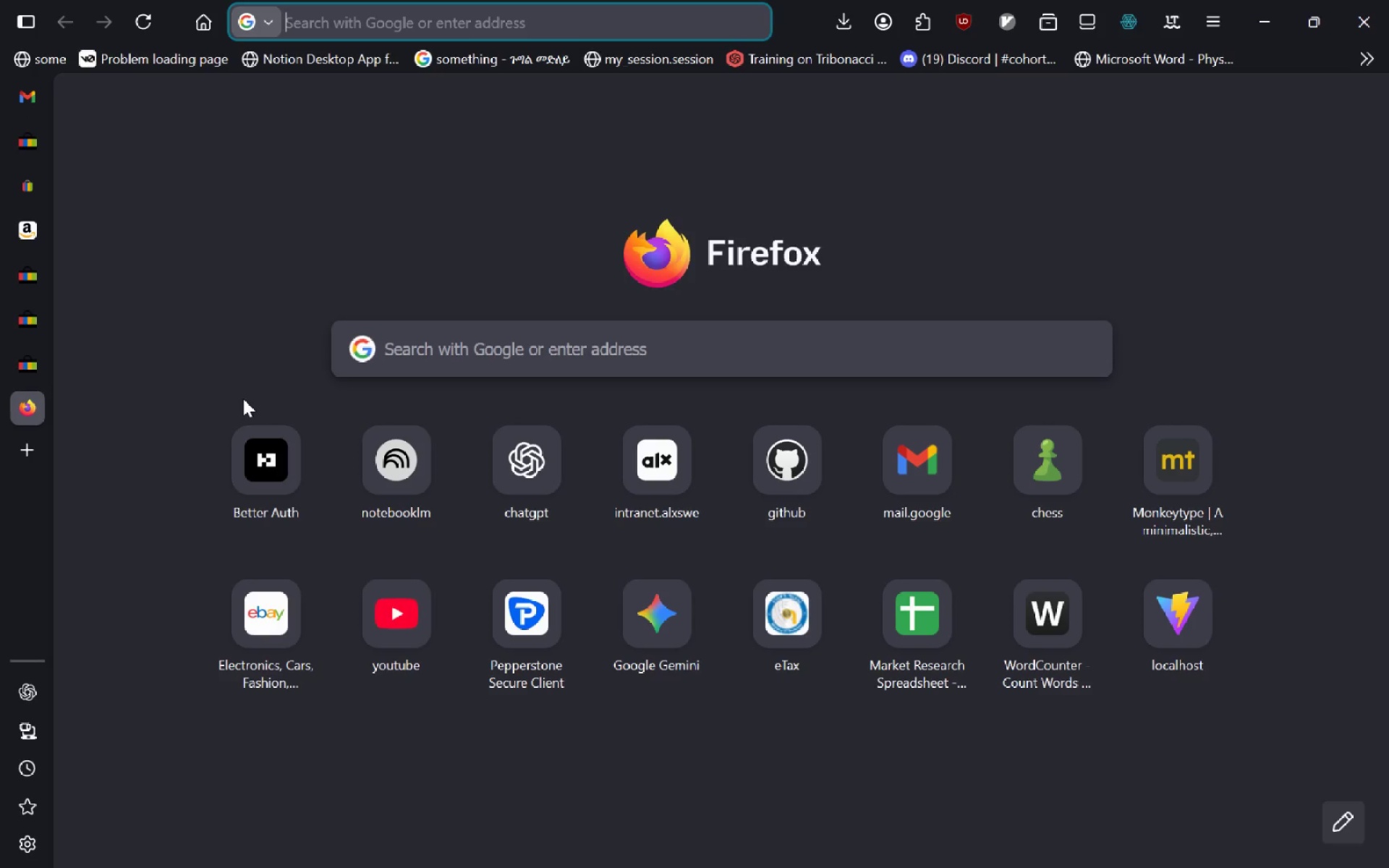 
type(word)
 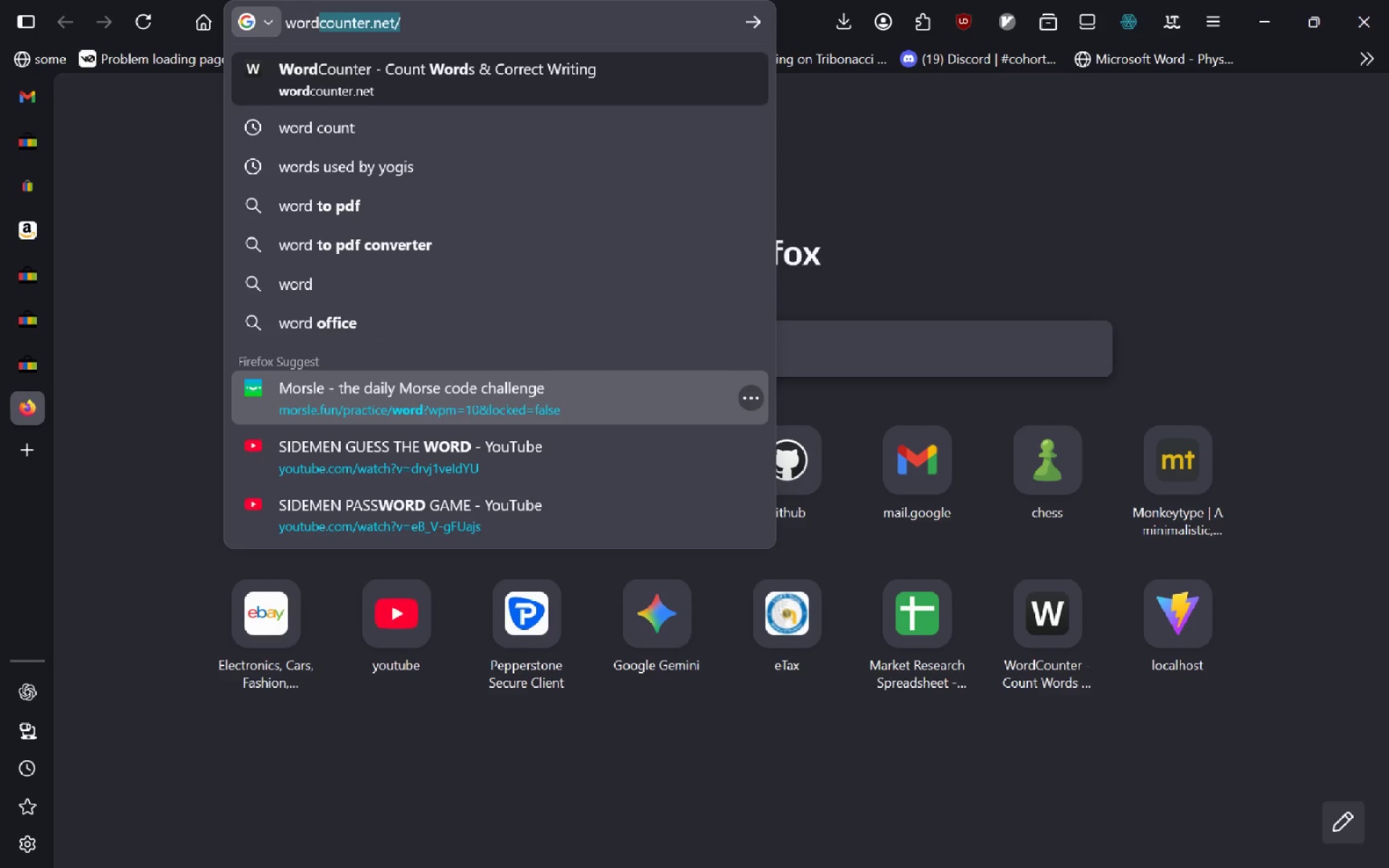 
key(Enter)
 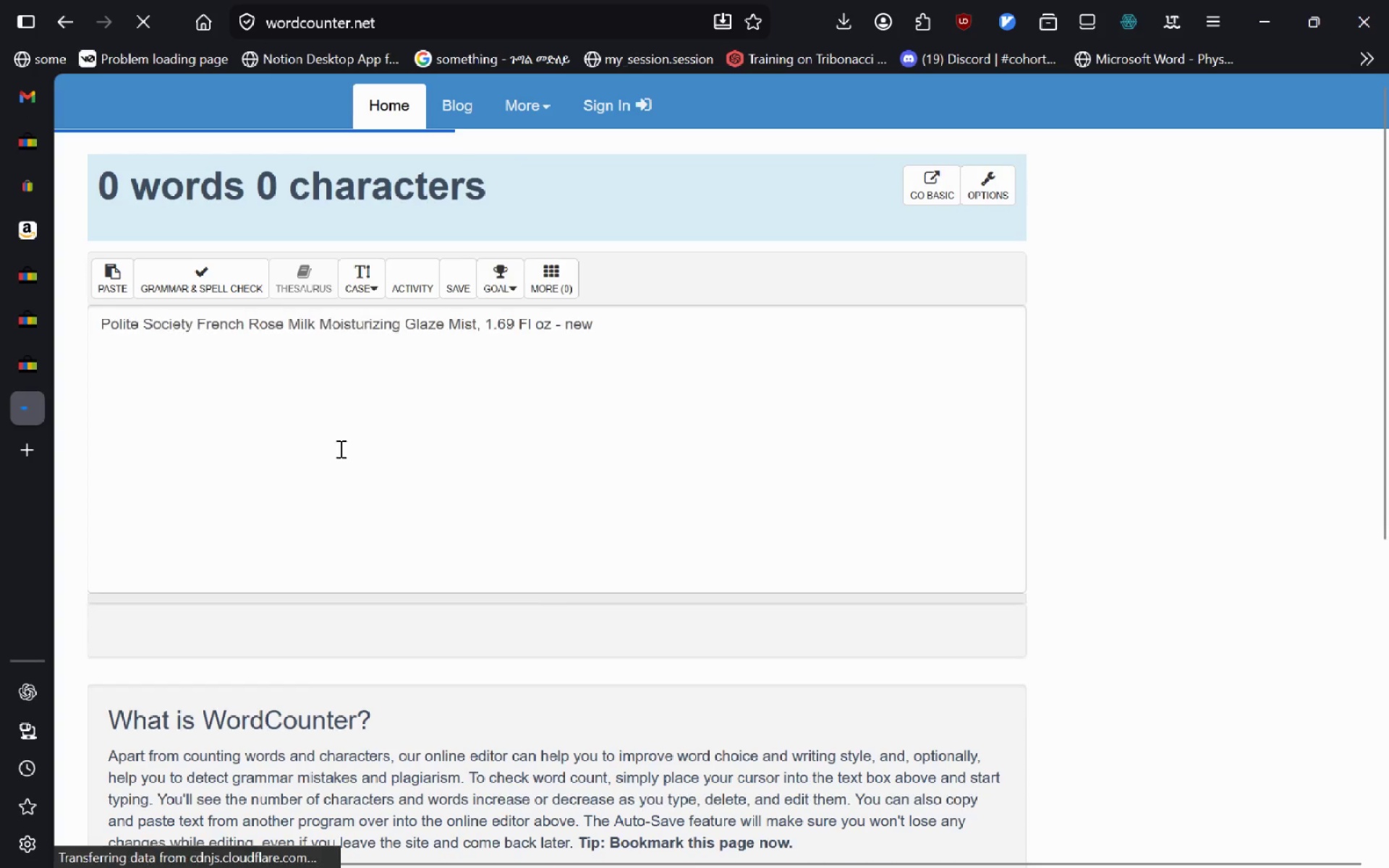 
left_click([326, 383])
 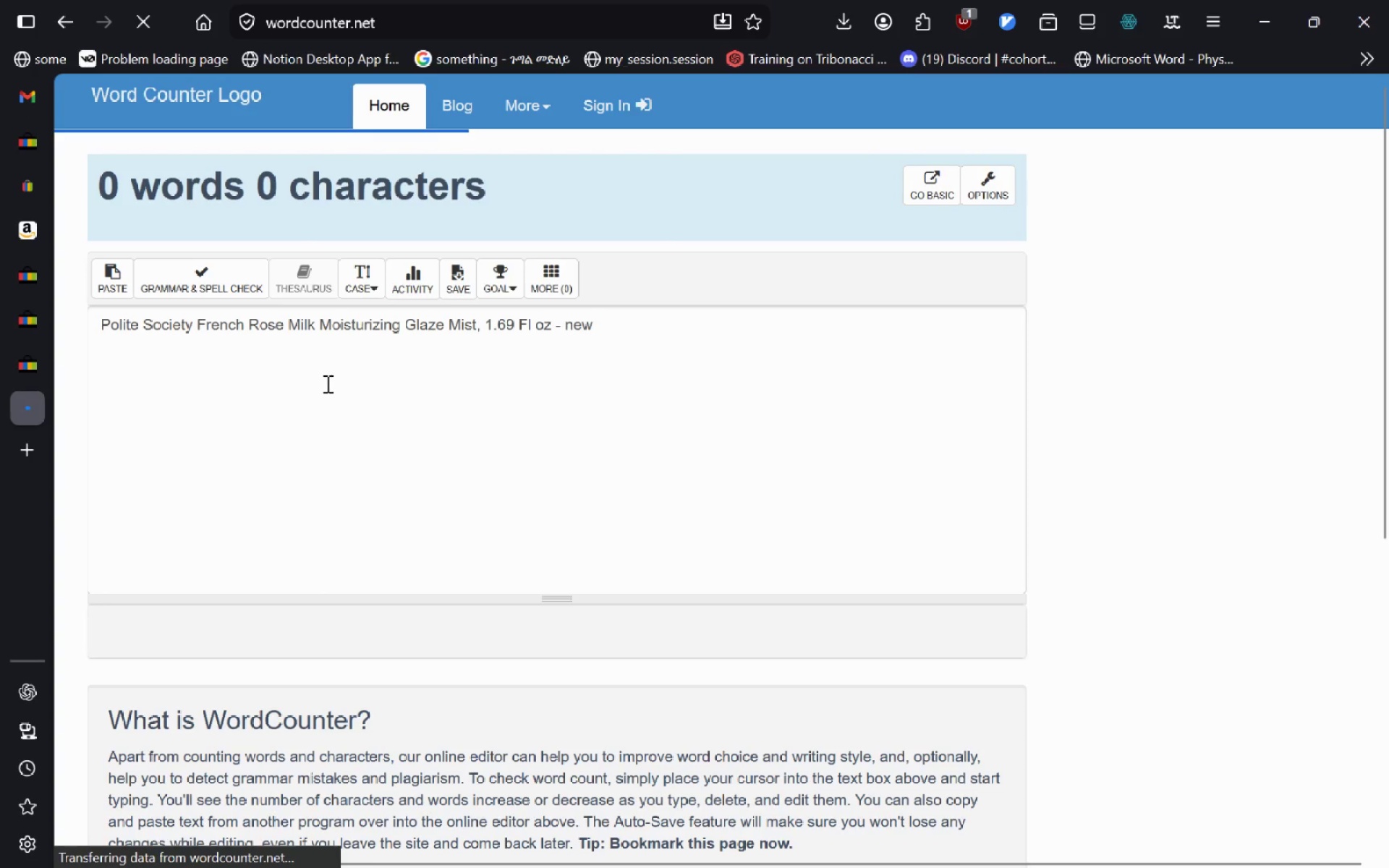 
key(Control+A)
 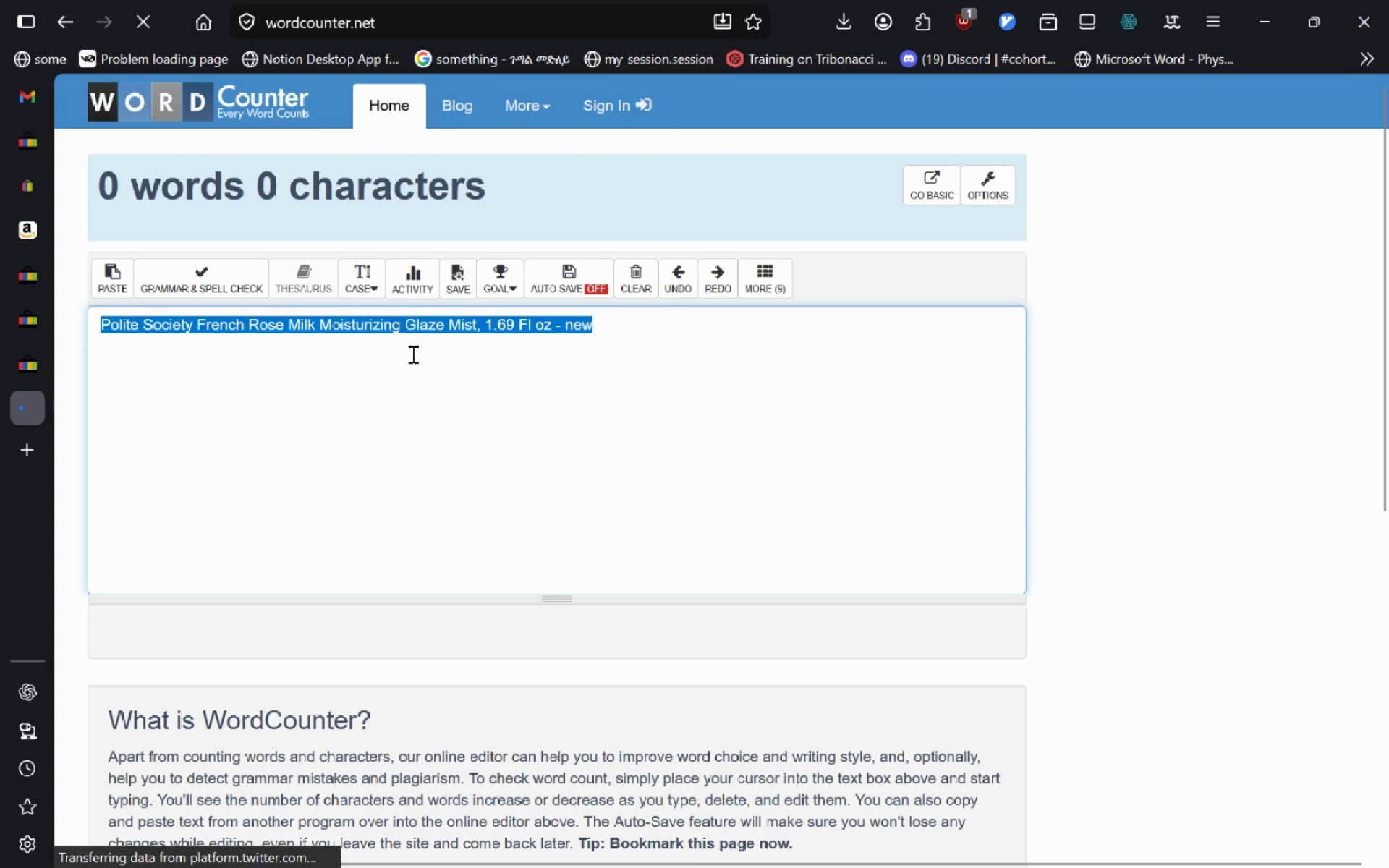 
key(Control+V)
 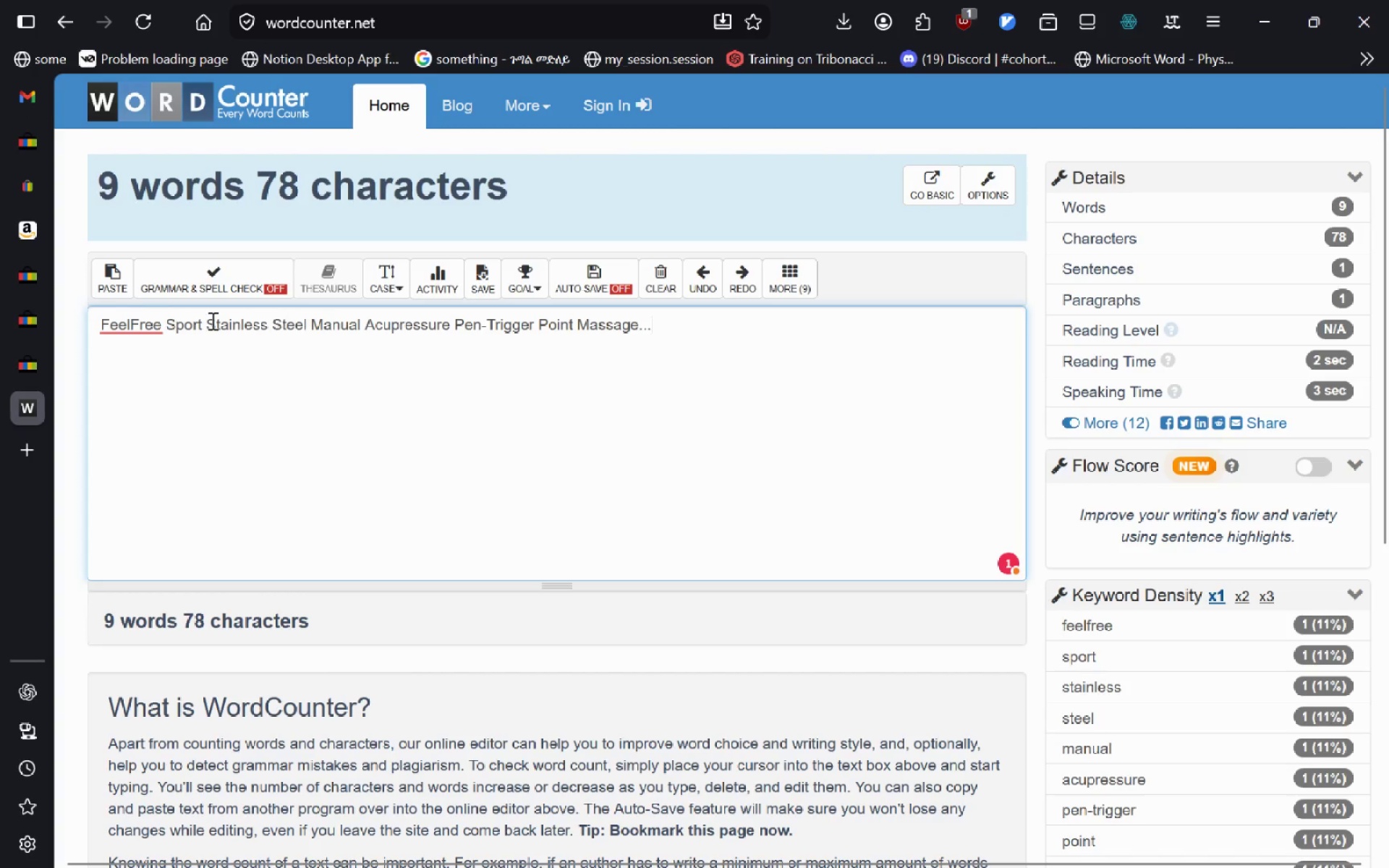 
key(Control+A)
 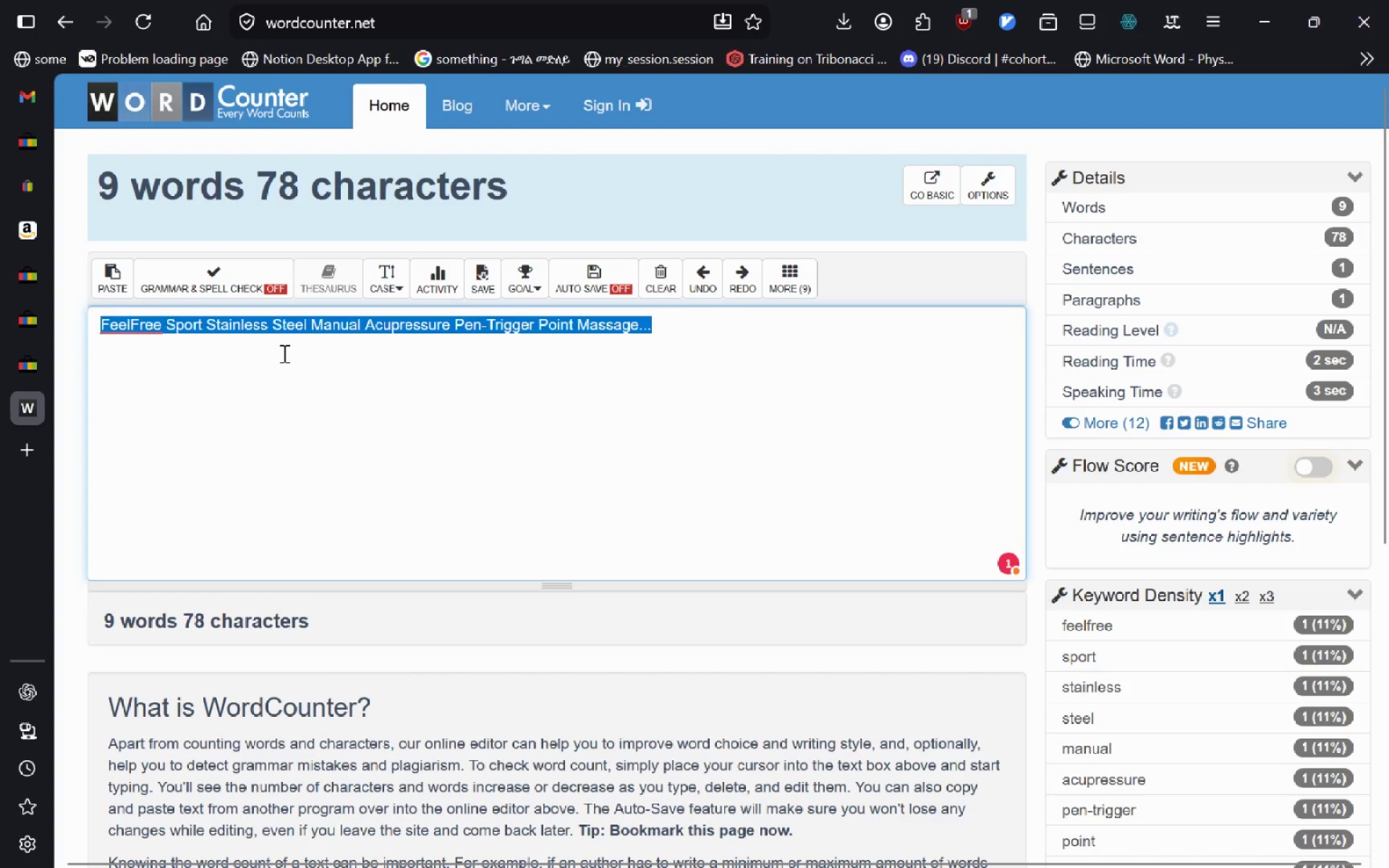 
key(Control+C)
 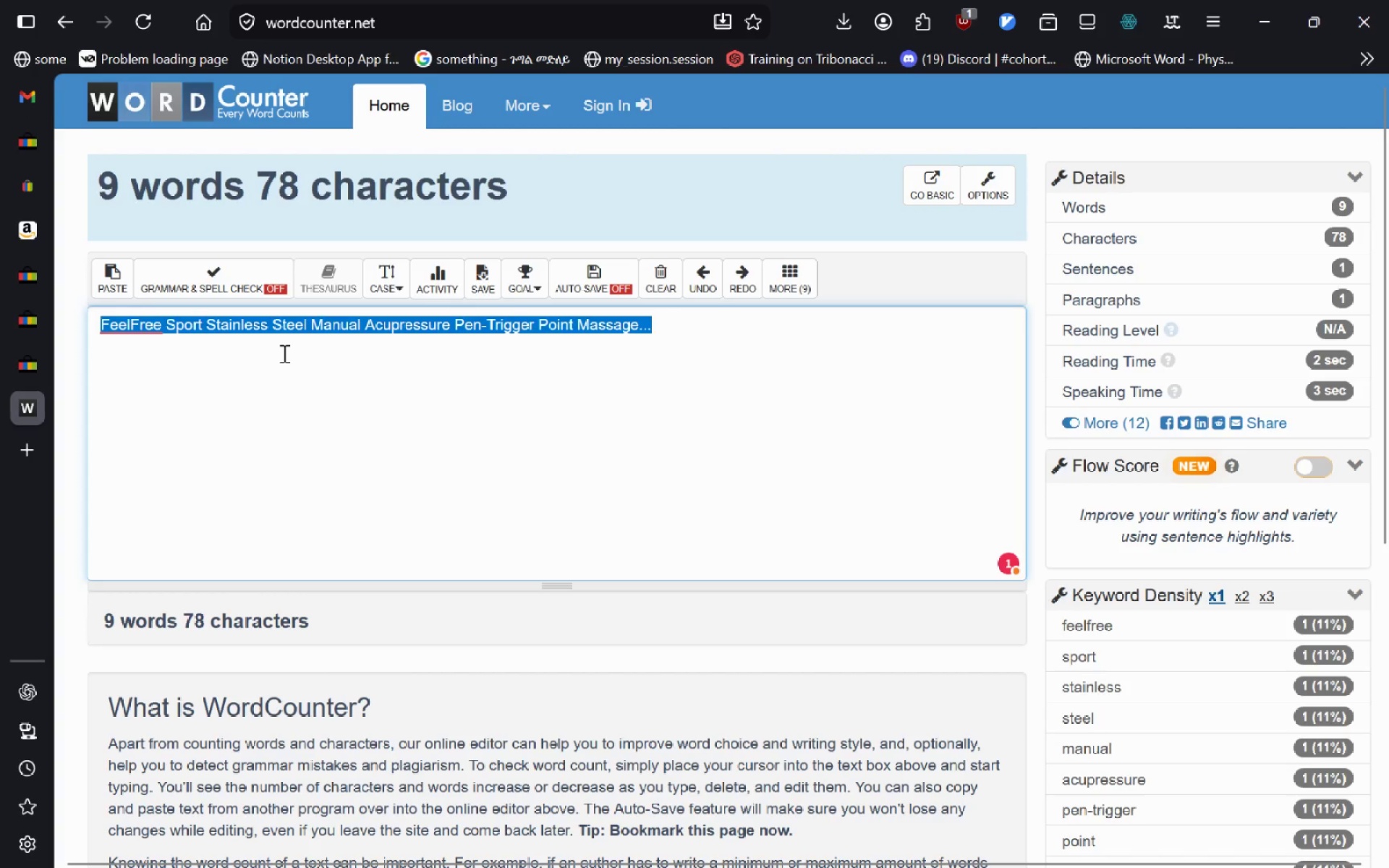 
key(Control+C)
 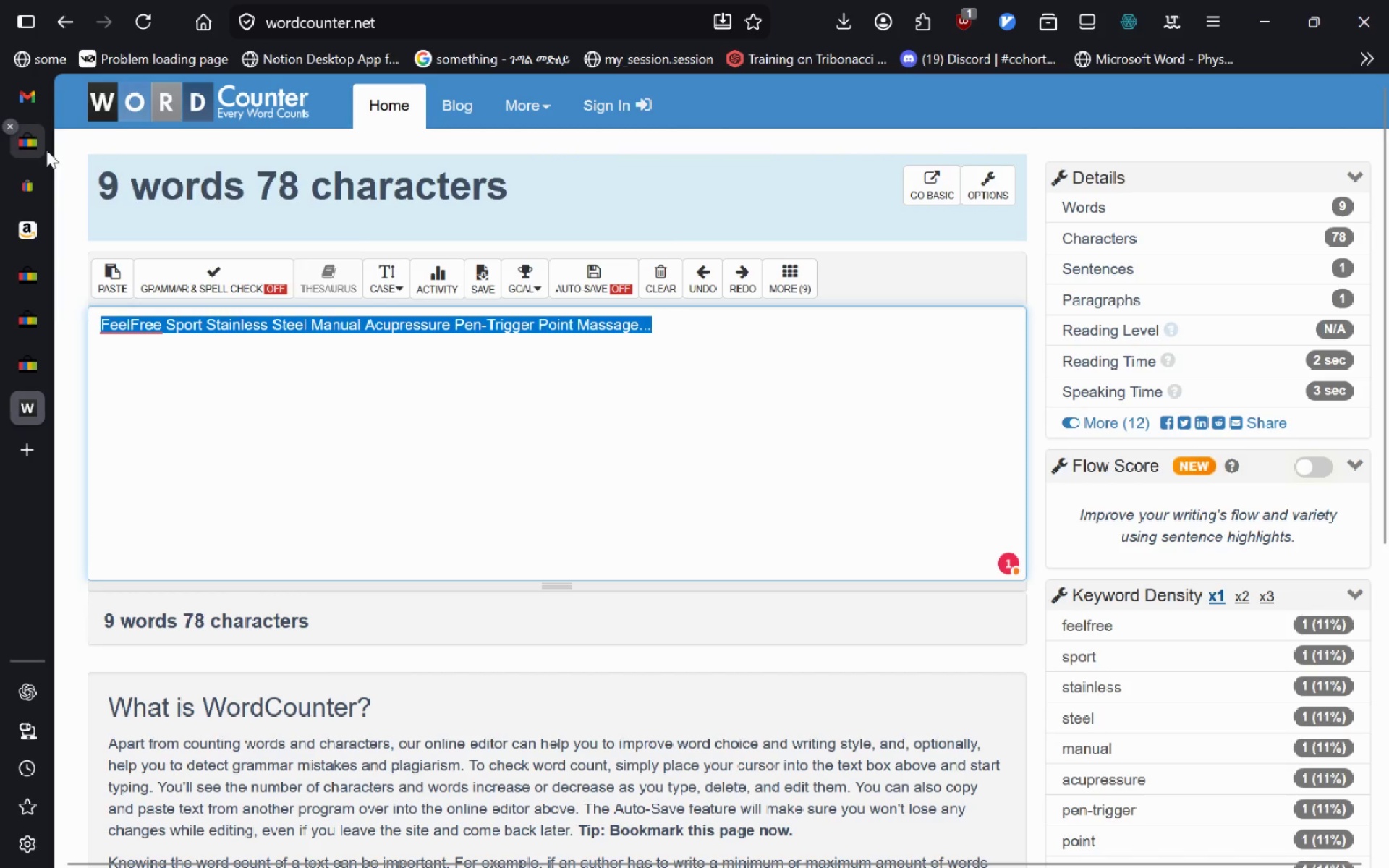 
left_click([46, 150])
 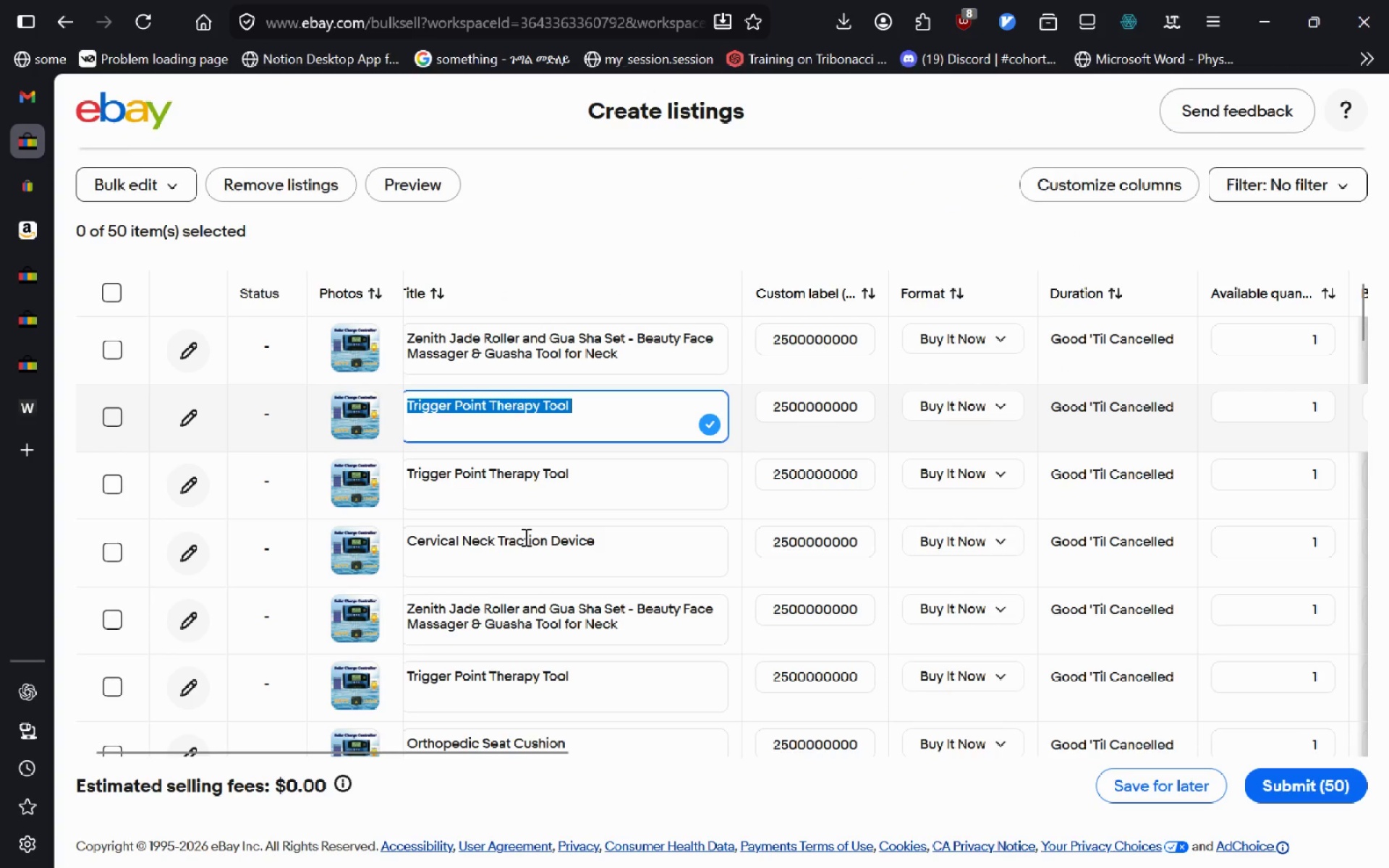 
left_click([574, 509])
 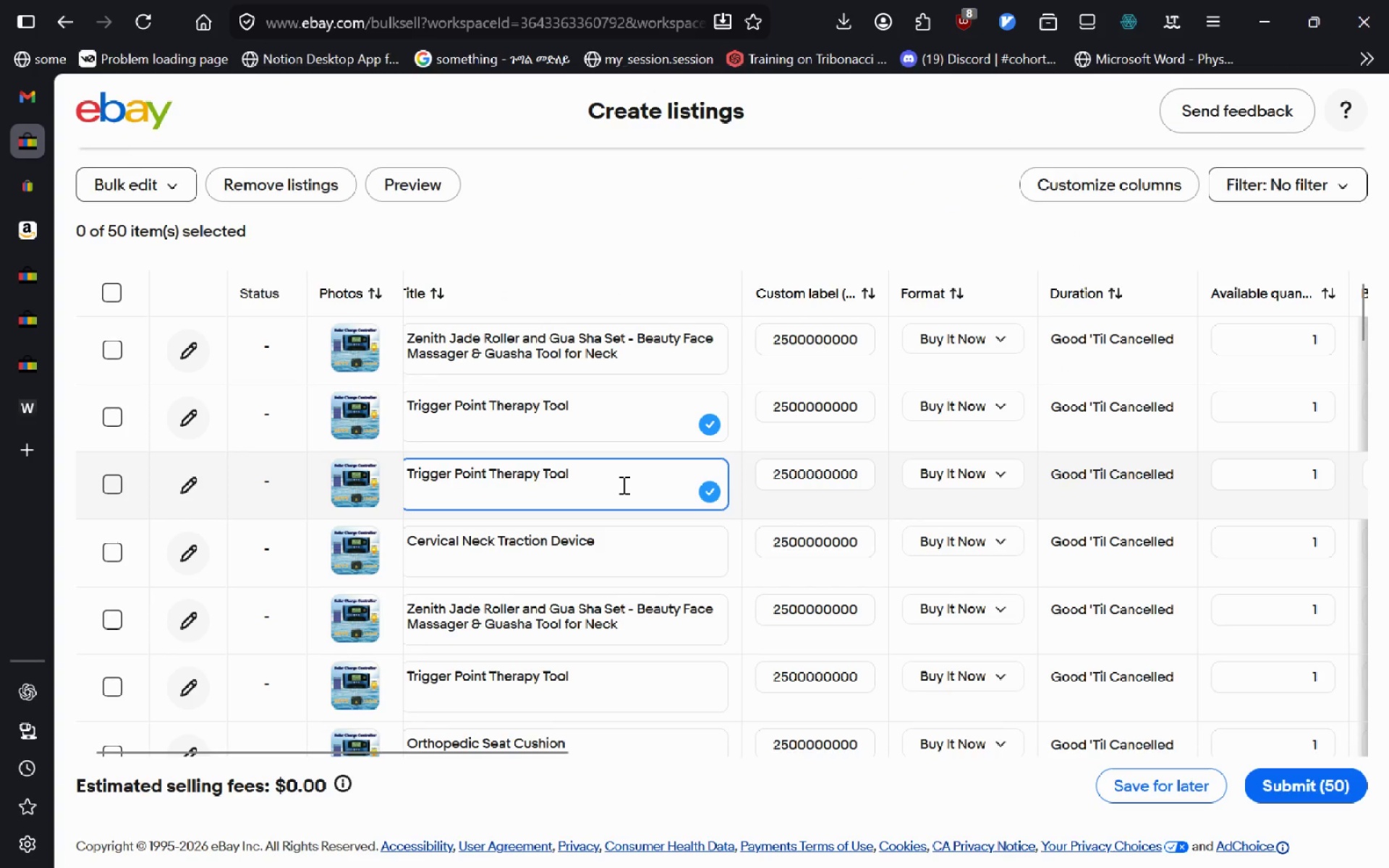 
left_click_drag(start_coordinate=[622, 485], to_coordinate=[367, 454])
 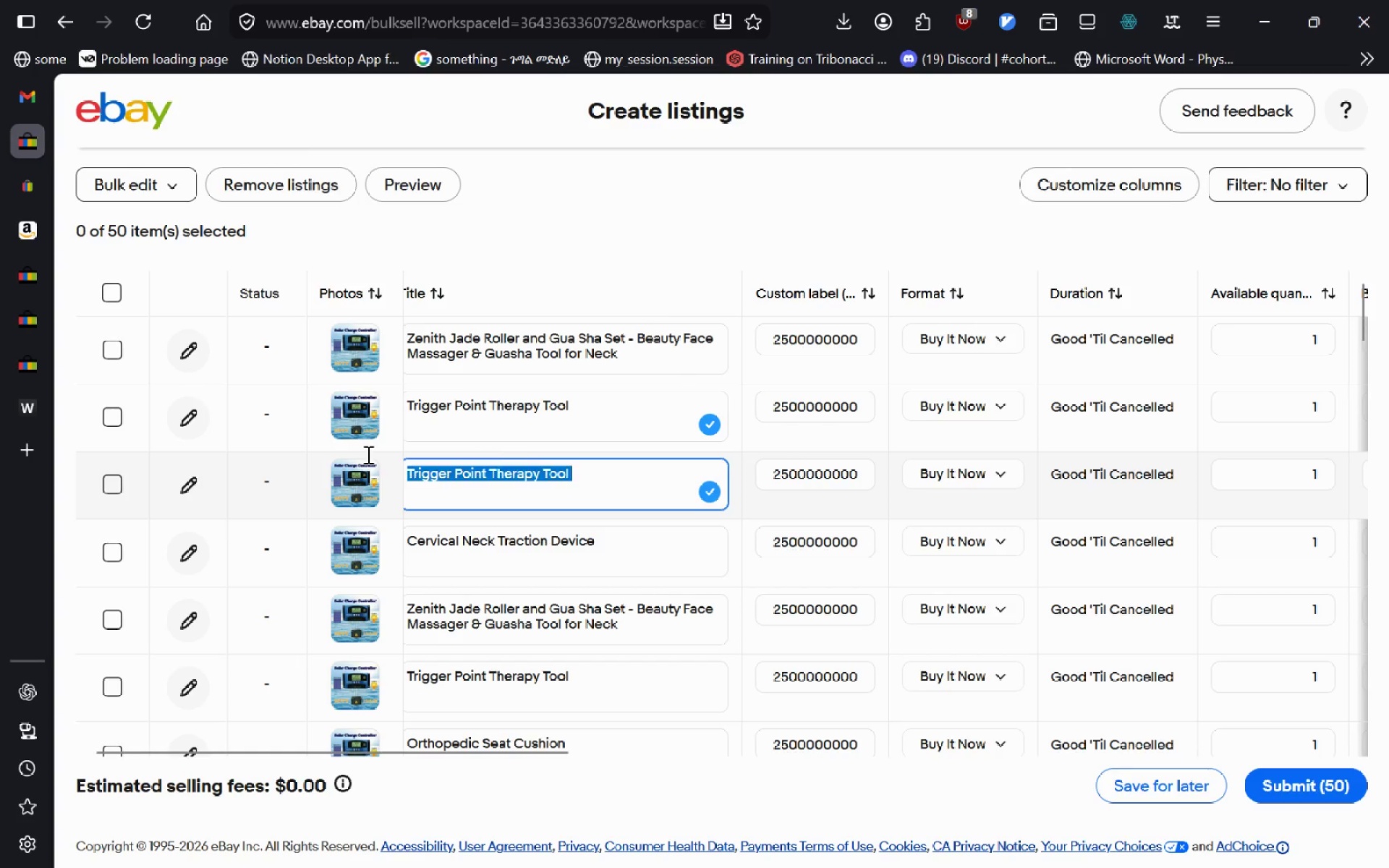 
hold_key(key=ControlLeft, duration=0.48)
 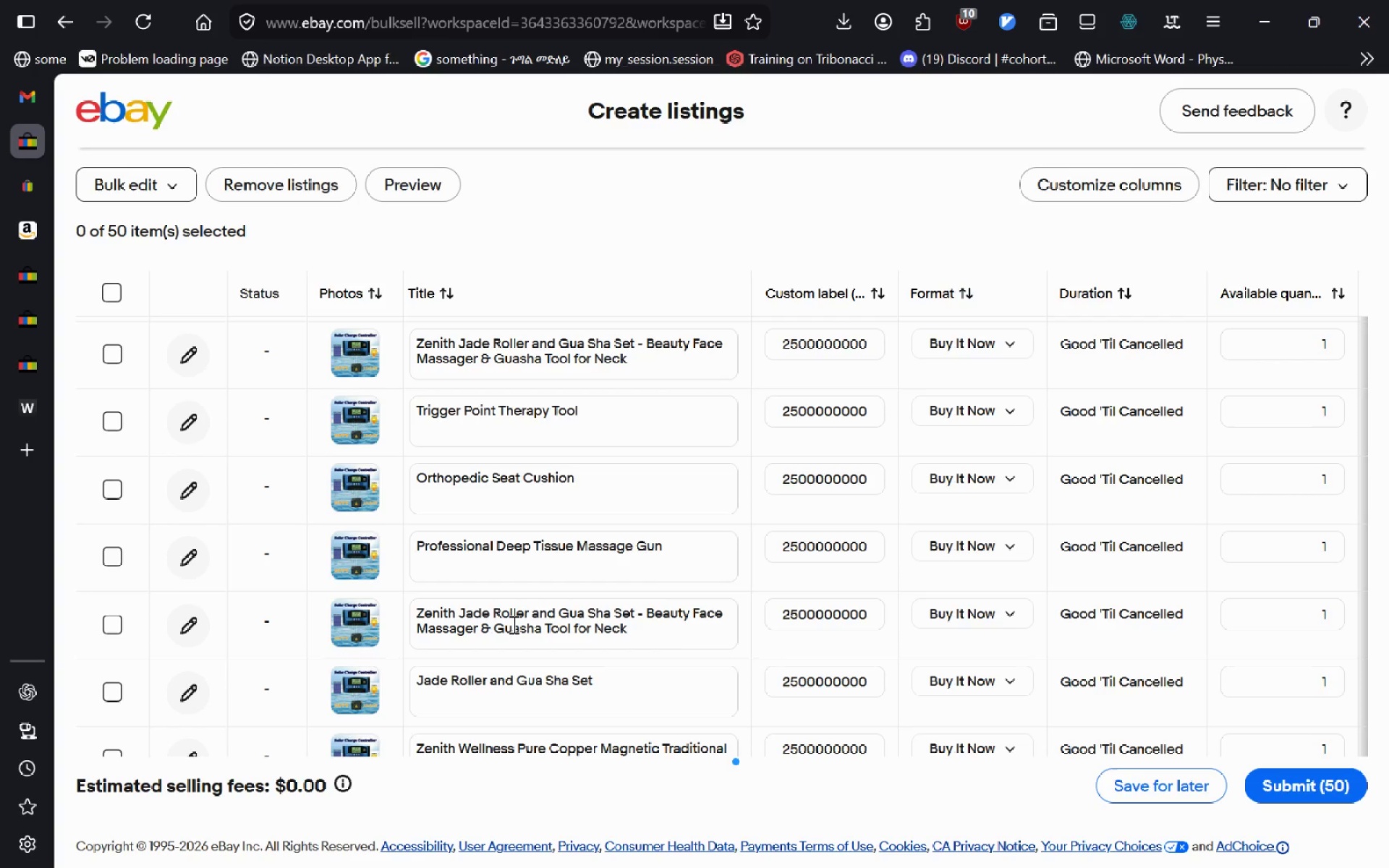 
wait(19.02)
 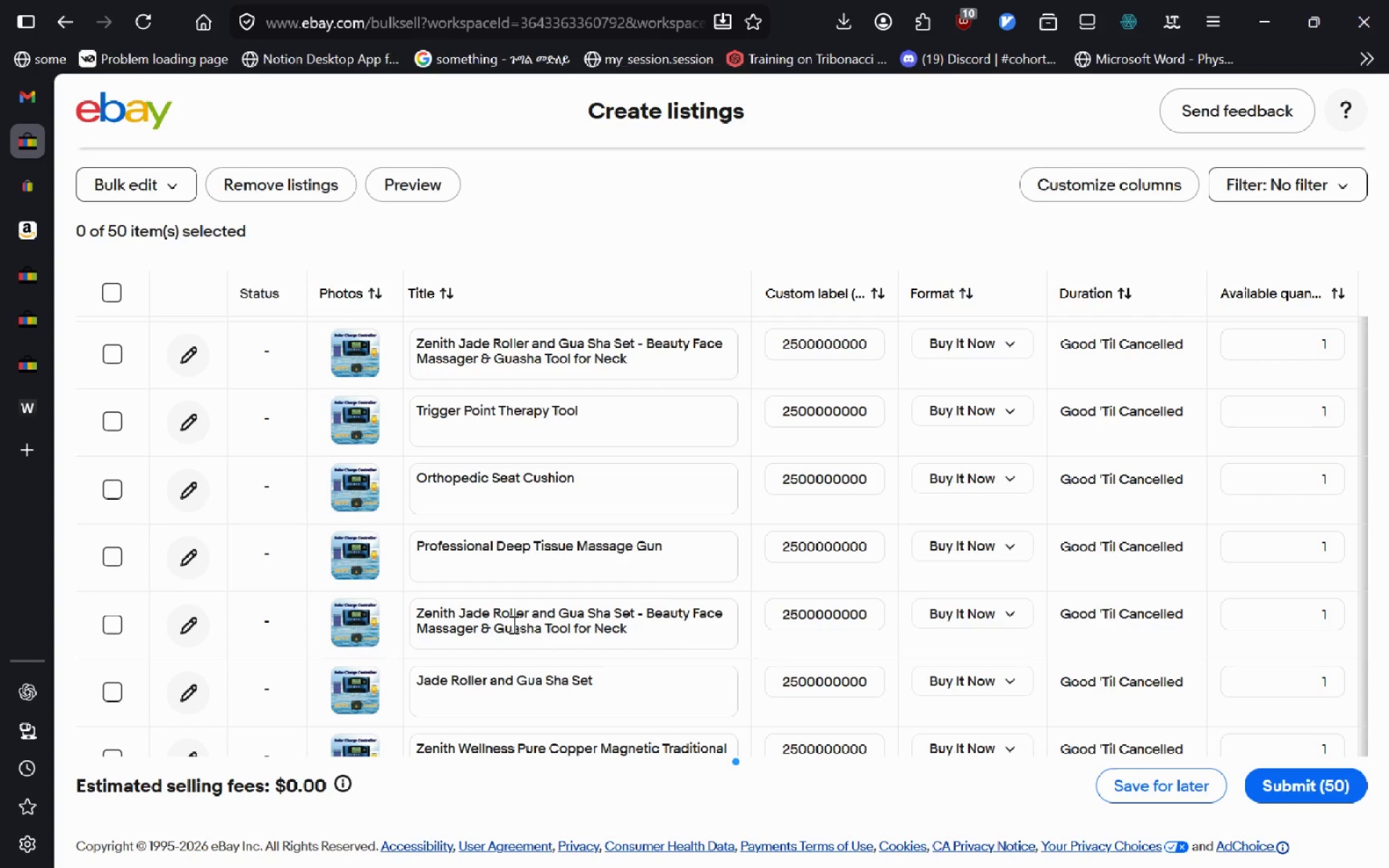 
left_click([634, 418])
 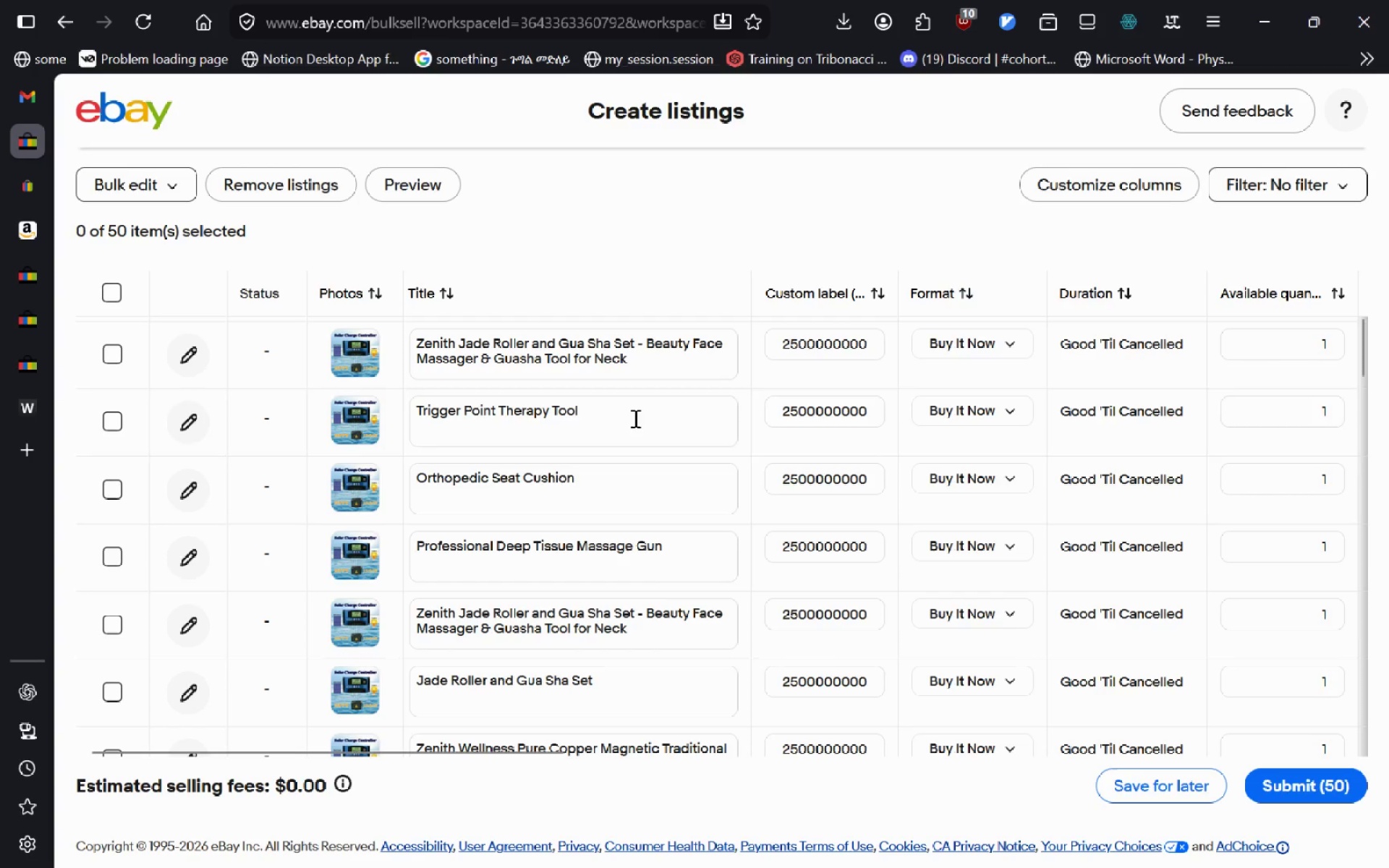 
key(Control+A)
 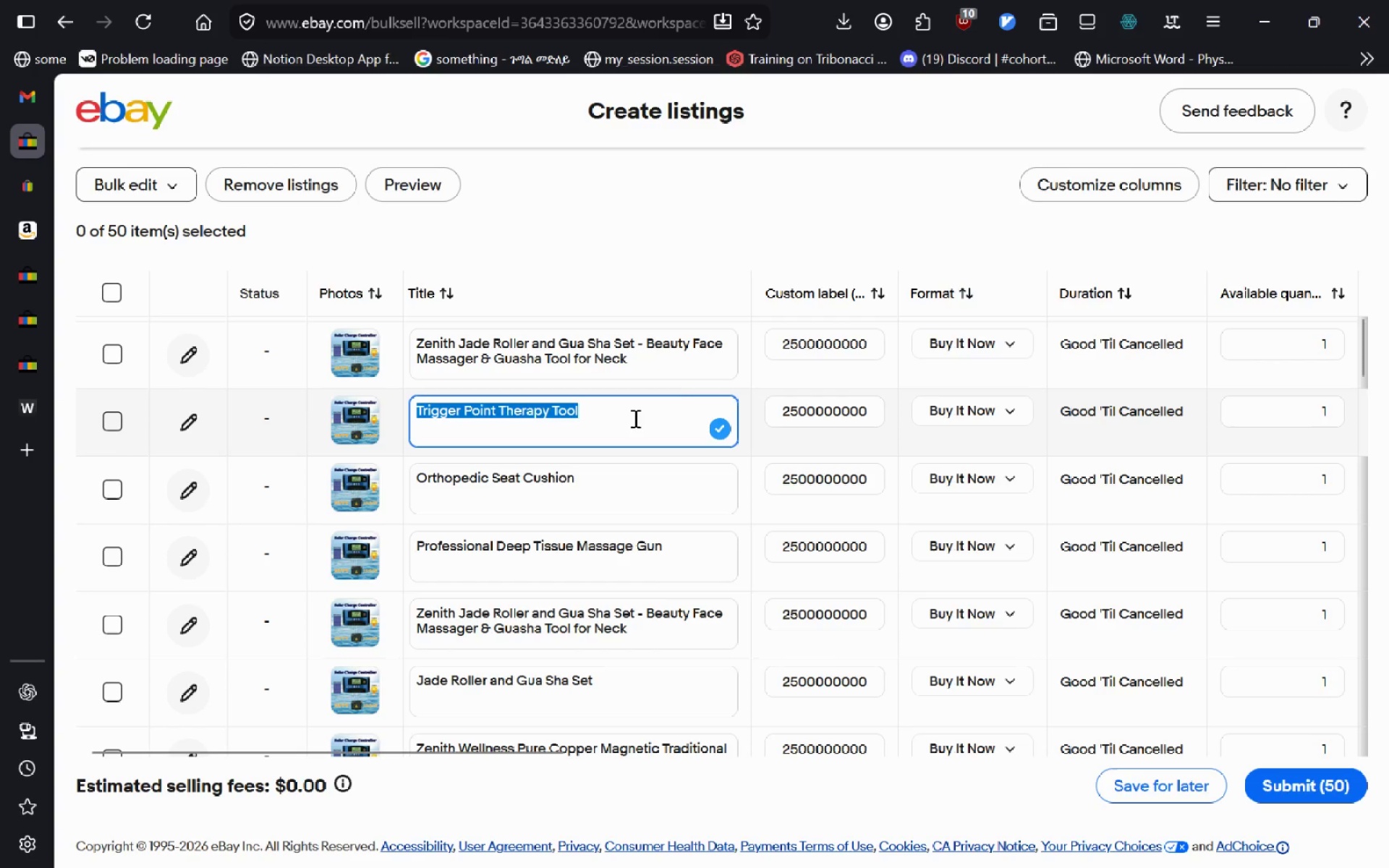 
key(Control+V)
 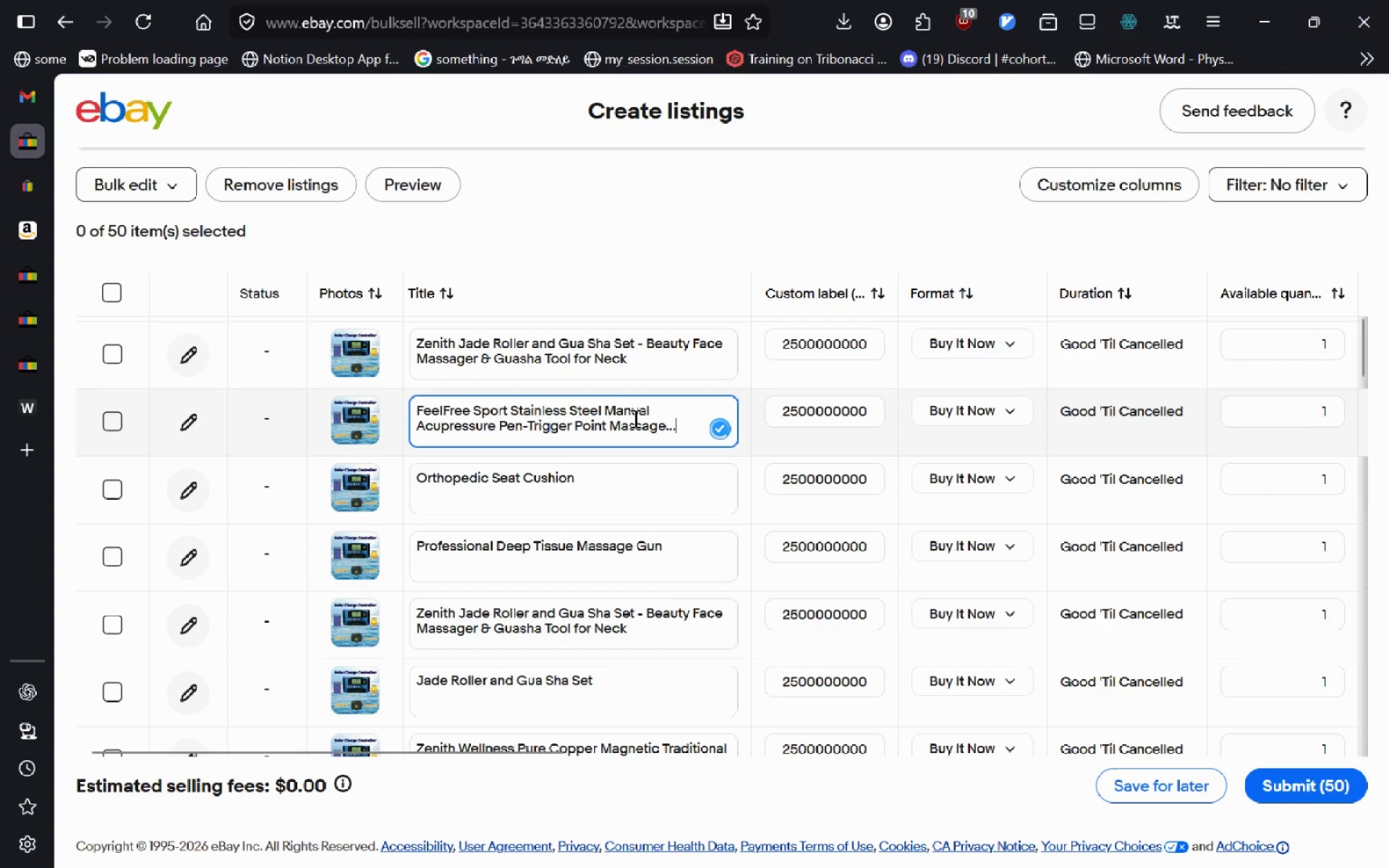 
key(Control+Z)
 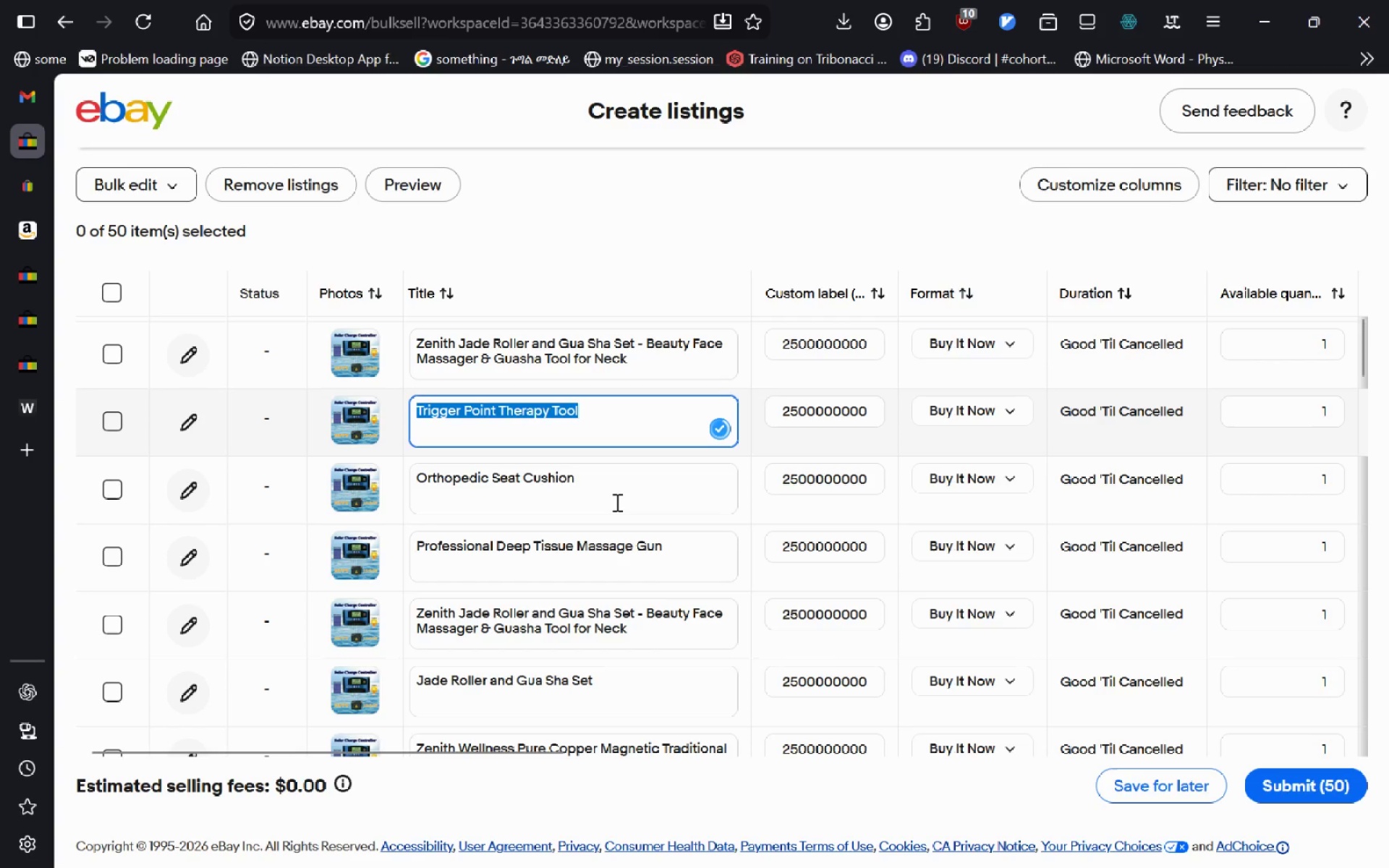 
key(Control+V)
 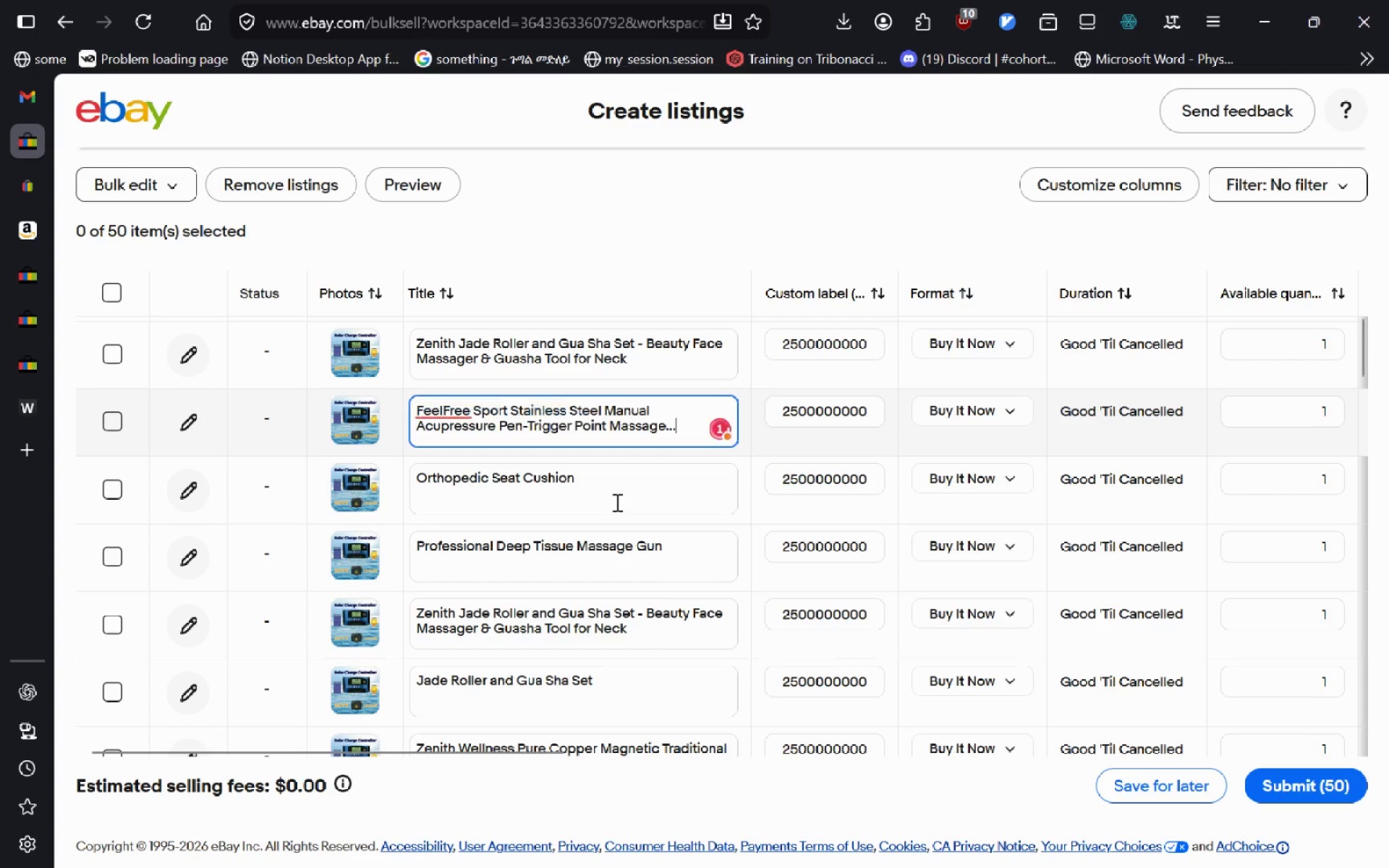 
key(Control+Z)
 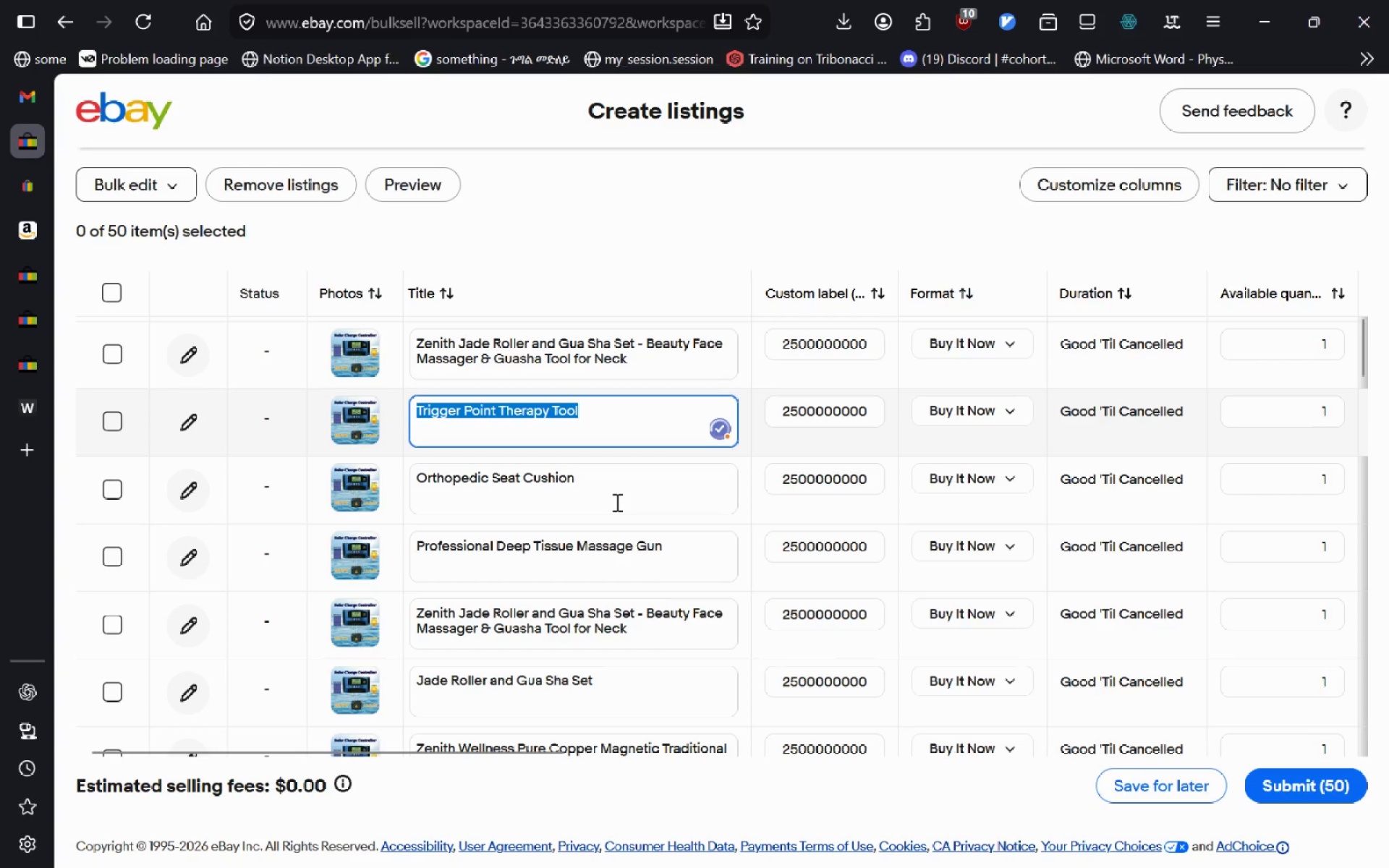 
key(Control+V)
 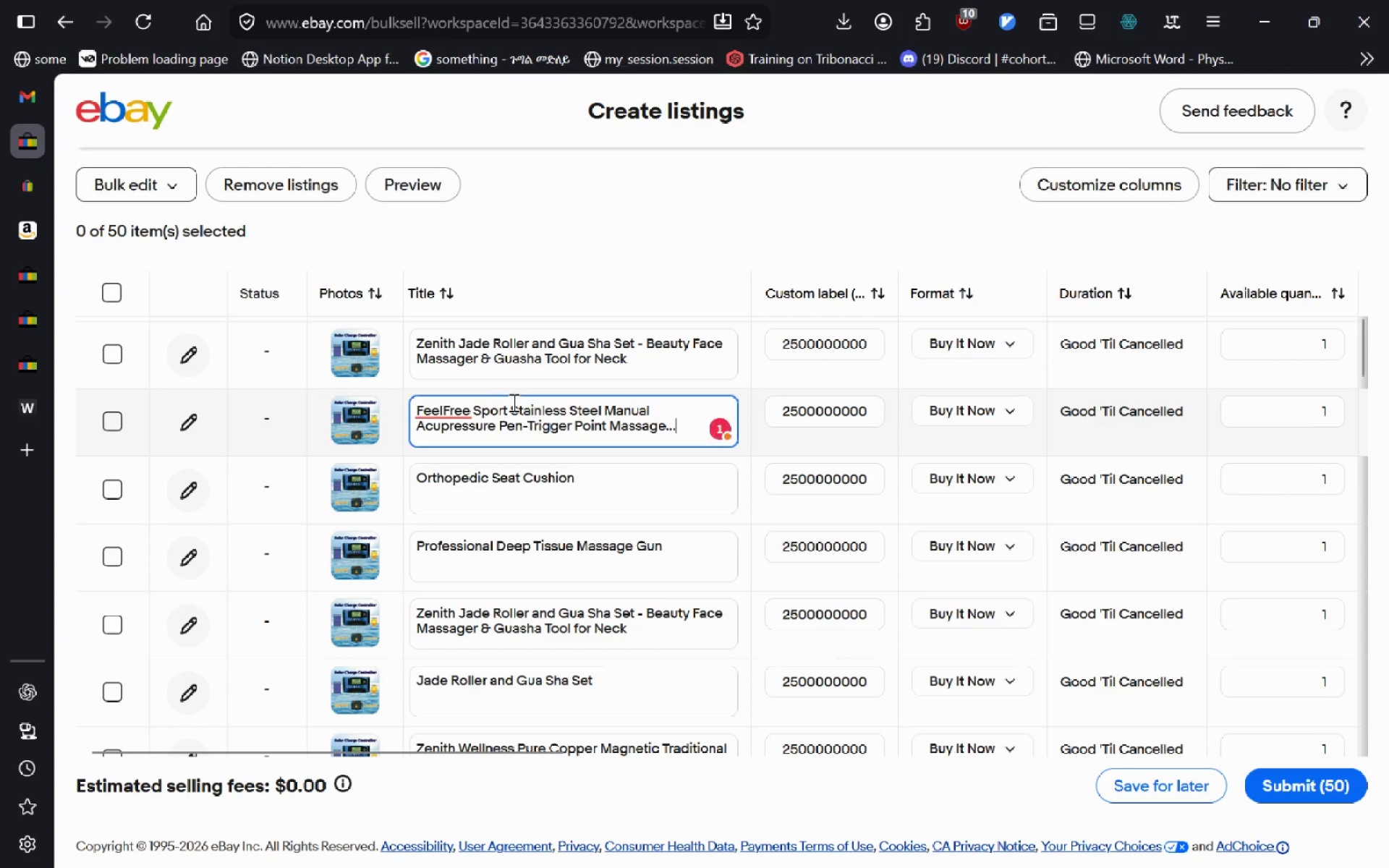 
left_click_drag(start_coordinate=[505, 414], to_coordinate=[375, 386])
 